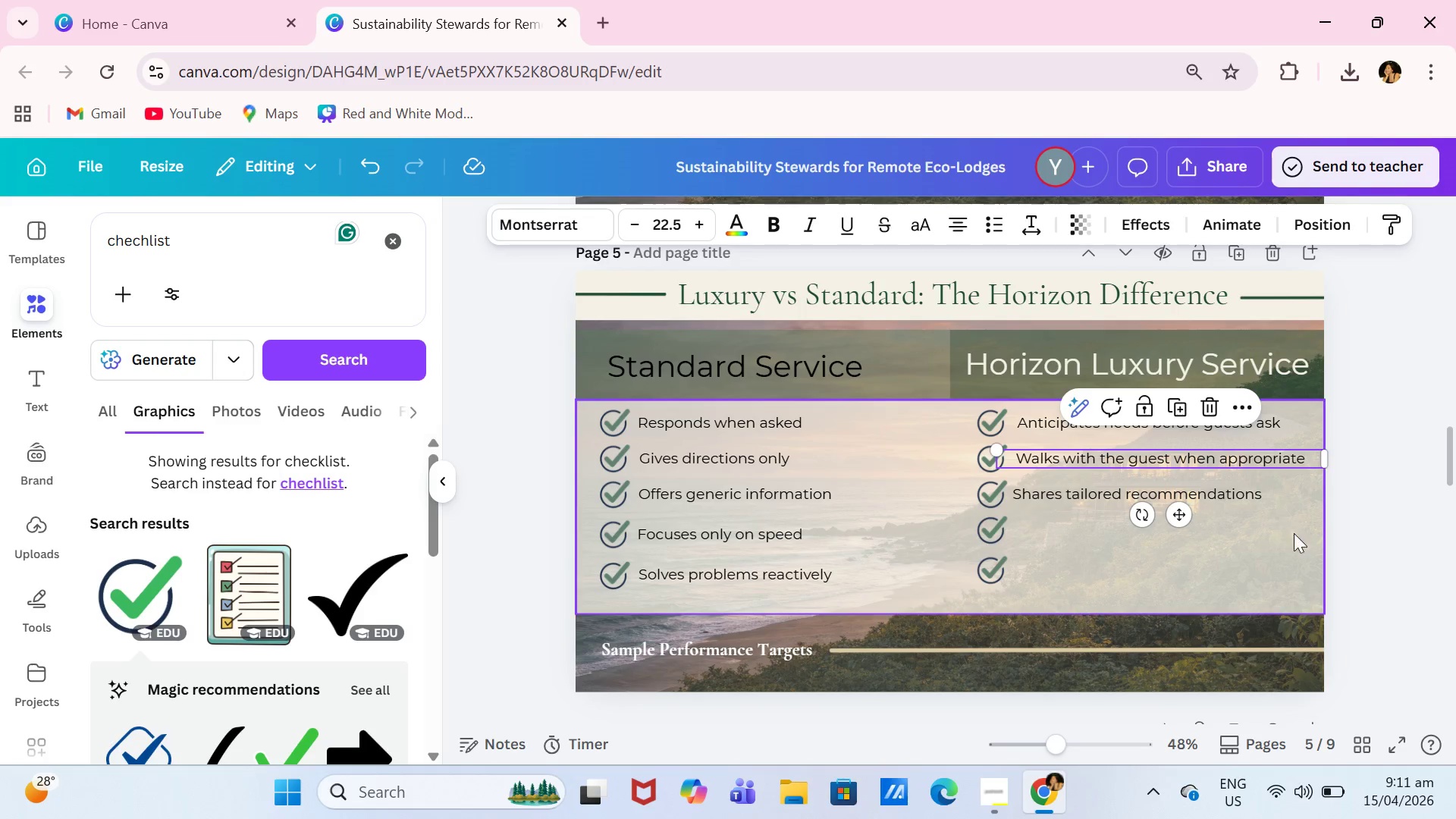 
left_click([1367, 524])
 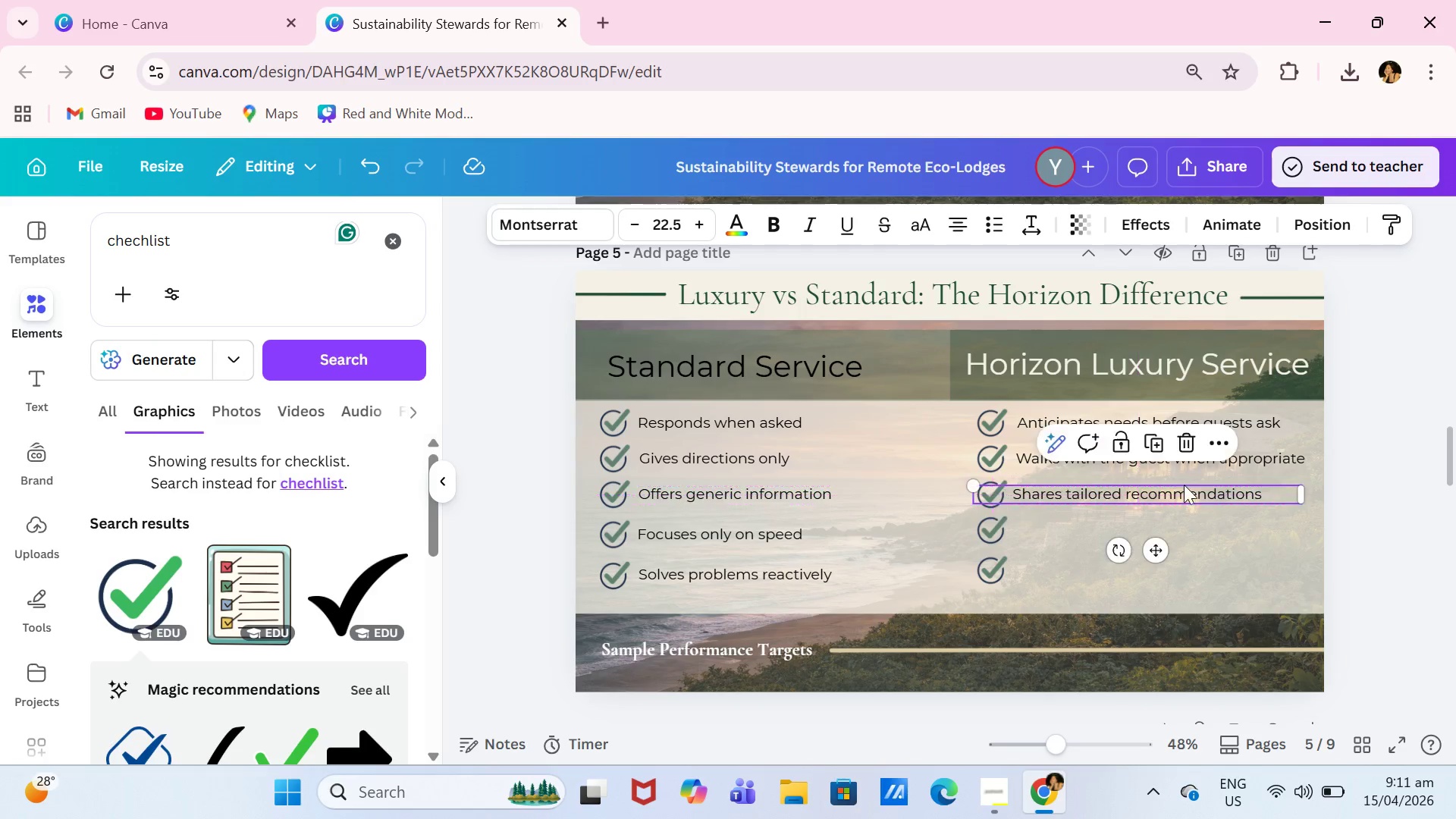 
left_click([1153, 447])
 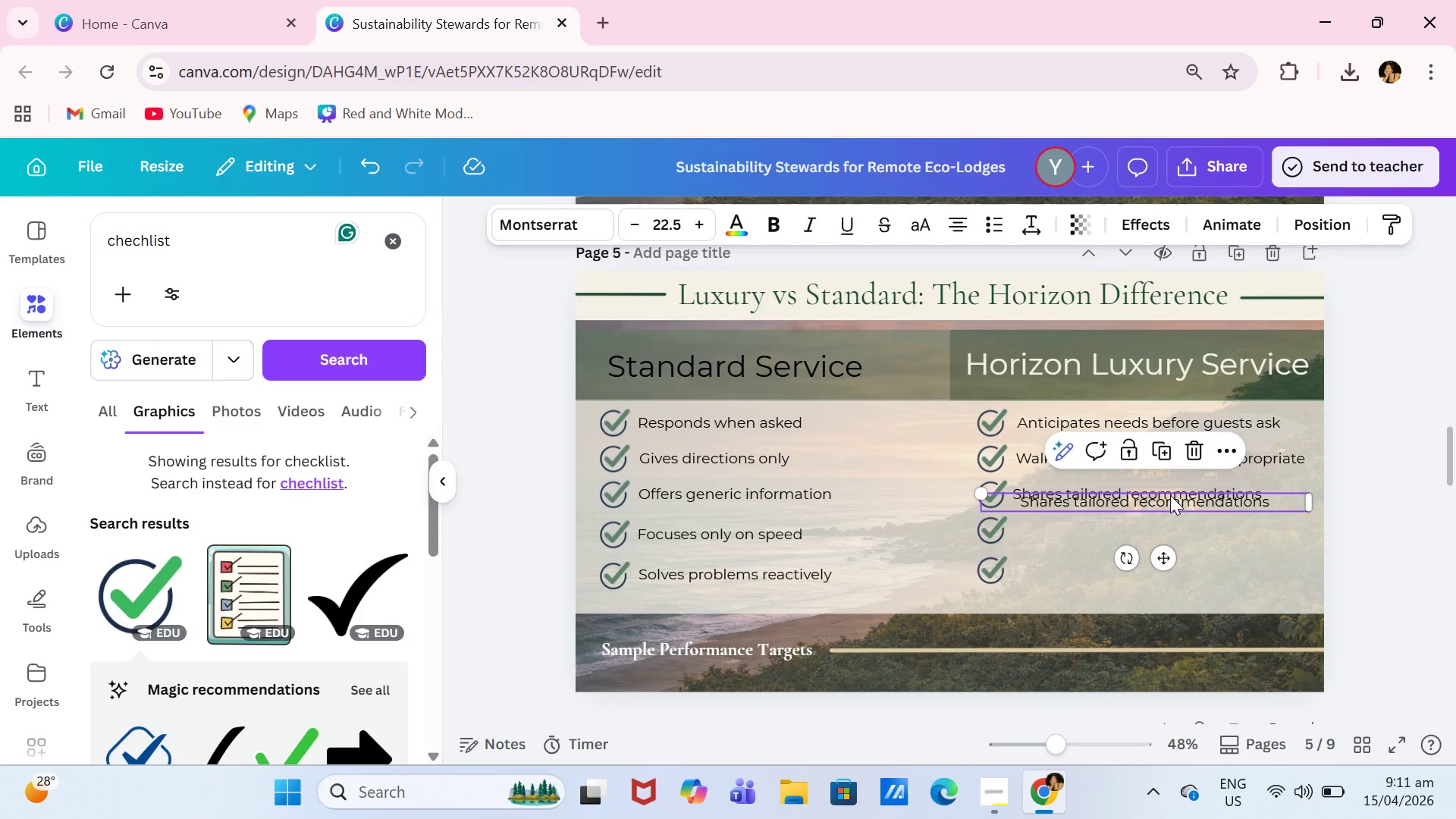 
left_click_drag(start_coordinate=[1170, 495], to_coordinate=[1171, 526])
 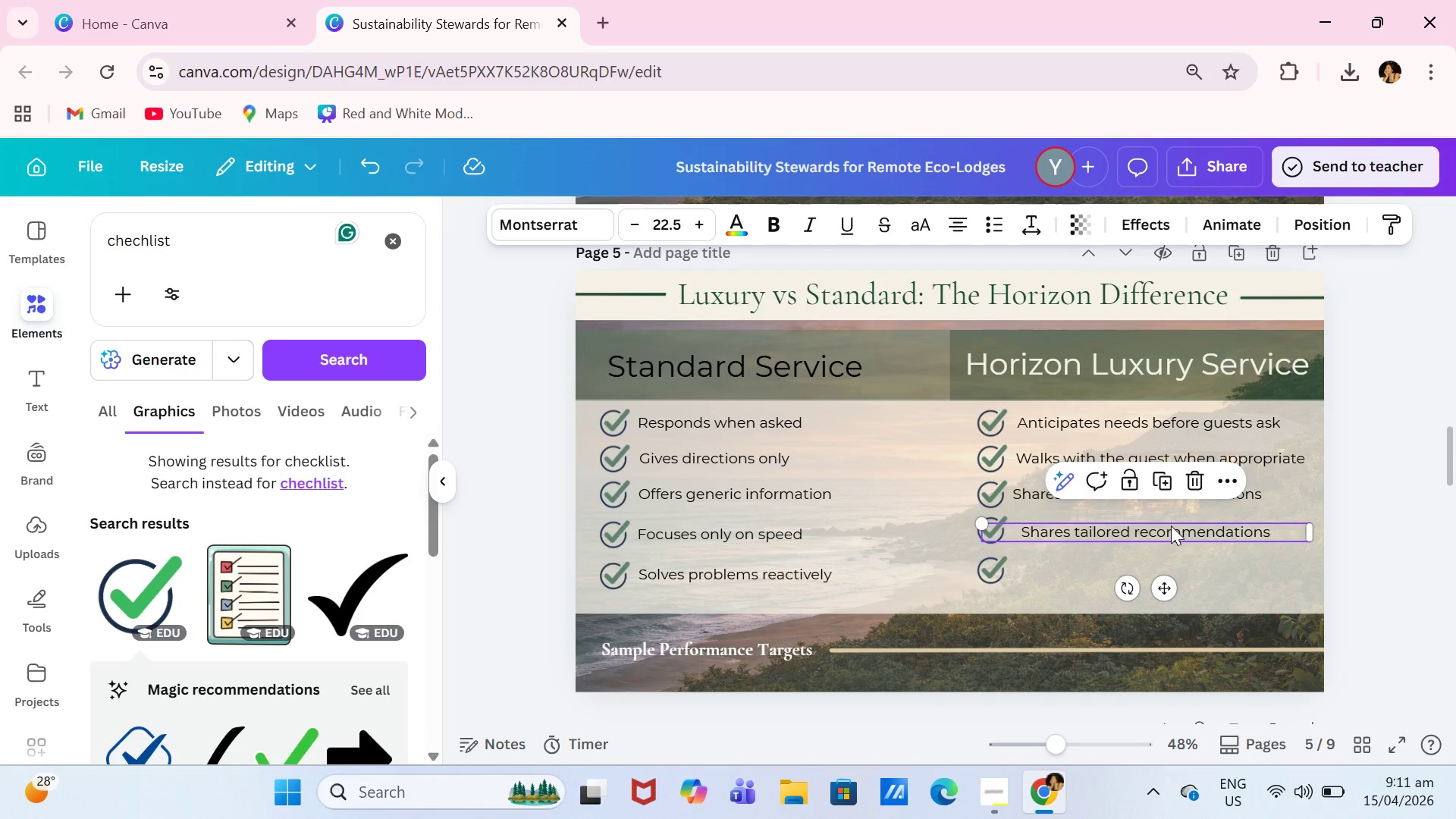 
double_click([1171, 526])
 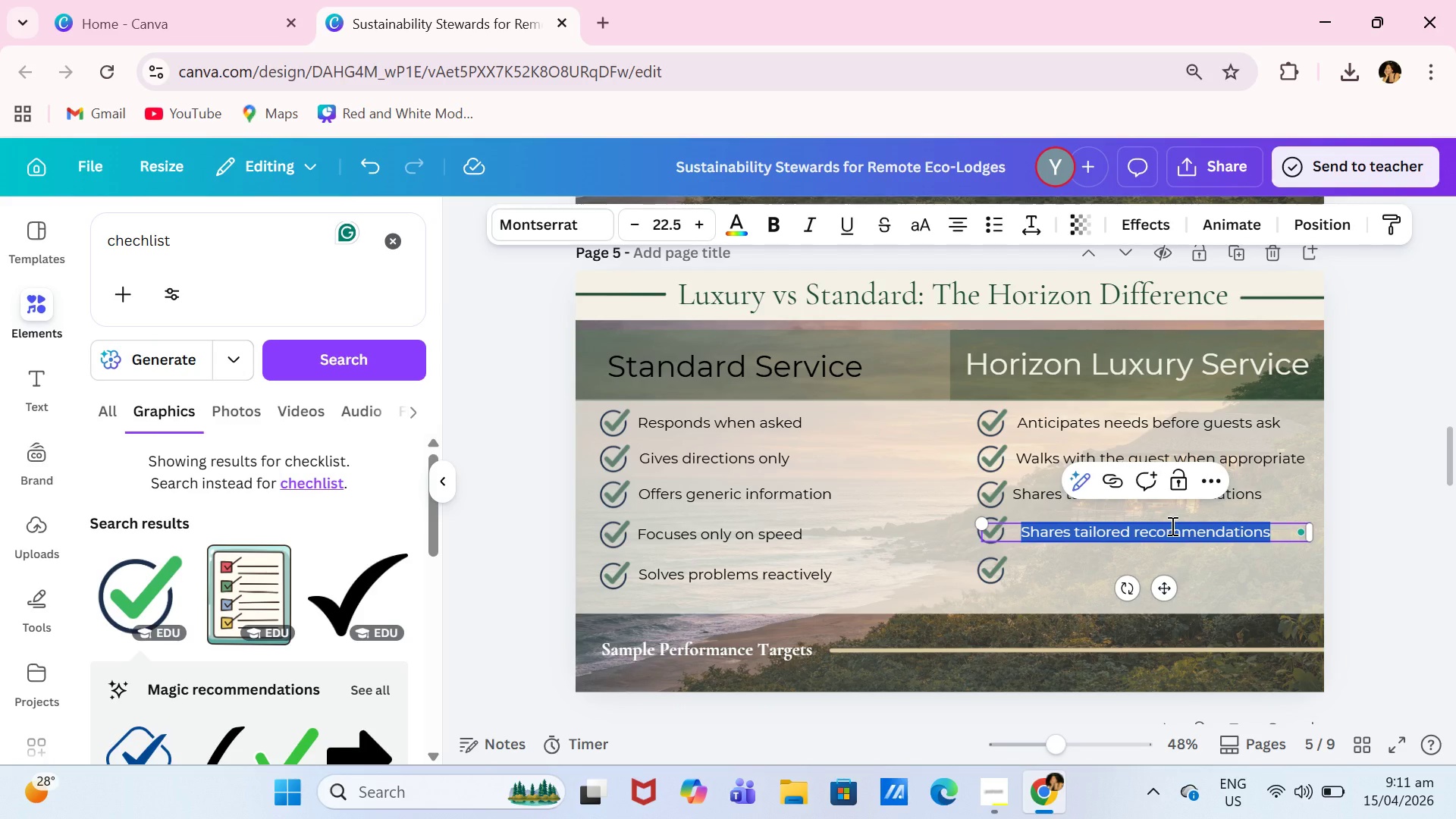 
type(Baa)
key(Backspace)
type(ln)
key(Backspace)
type(ances speed with warmth and precision)
 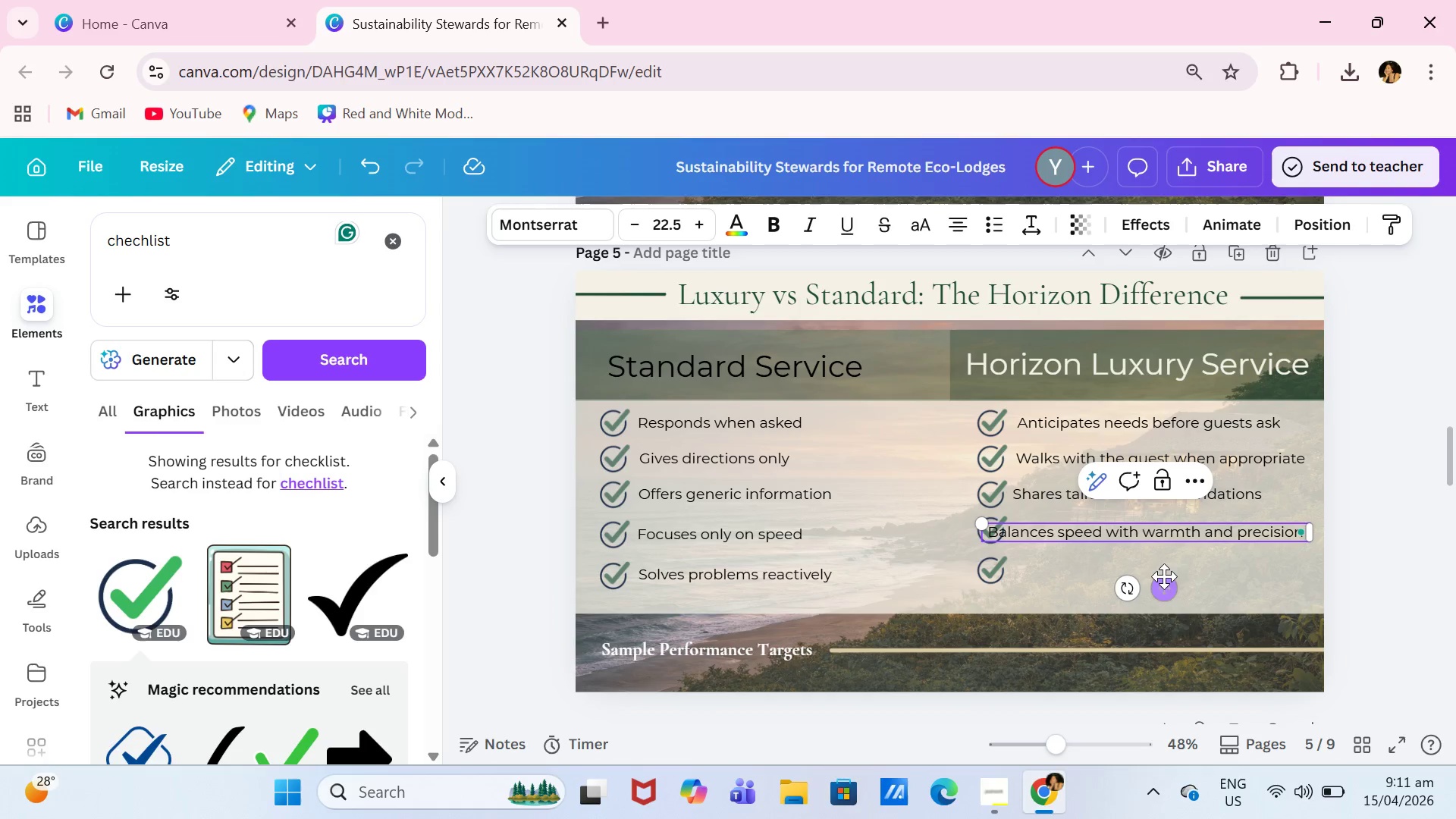 
left_click_drag(start_coordinate=[1161, 581], to_coordinate=[1185, 579])
 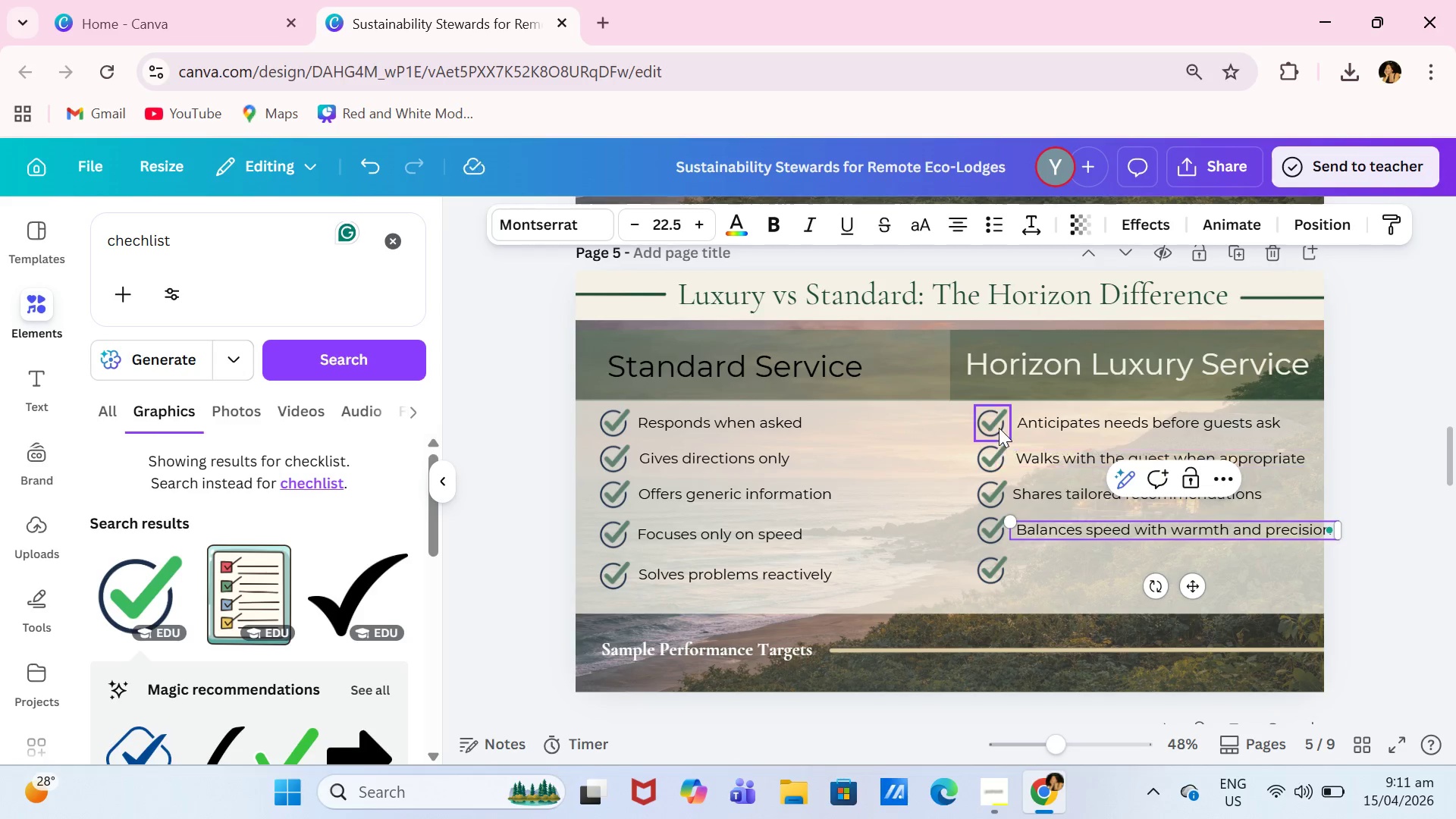 
left_click_drag(start_coordinate=[999, 426], to_coordinate=[986, 425])
 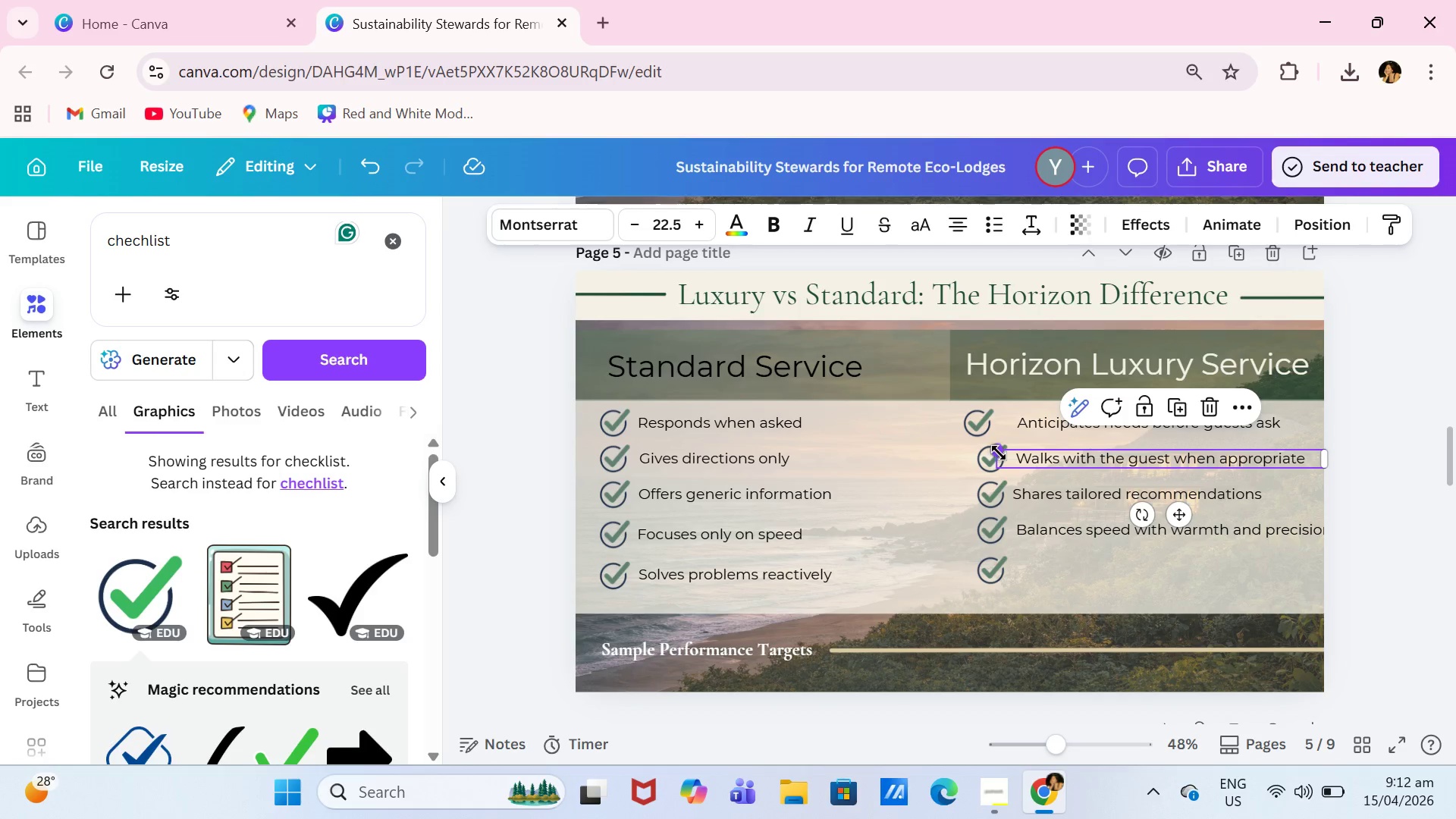 
left_click([986, 462])
 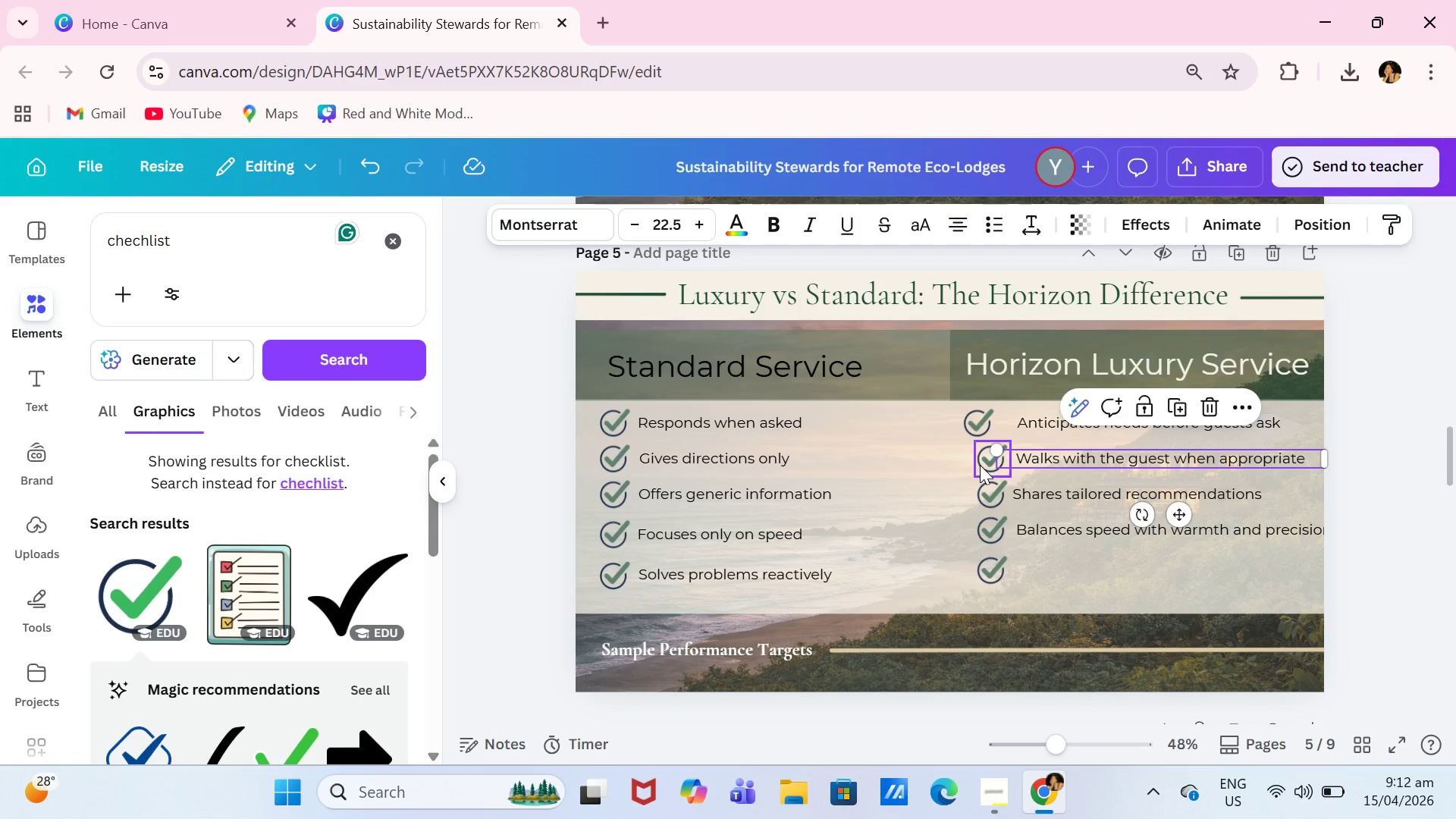 
left_click_drag(start_coordinate=[980, 465], to_coordinate=[970, 466])
 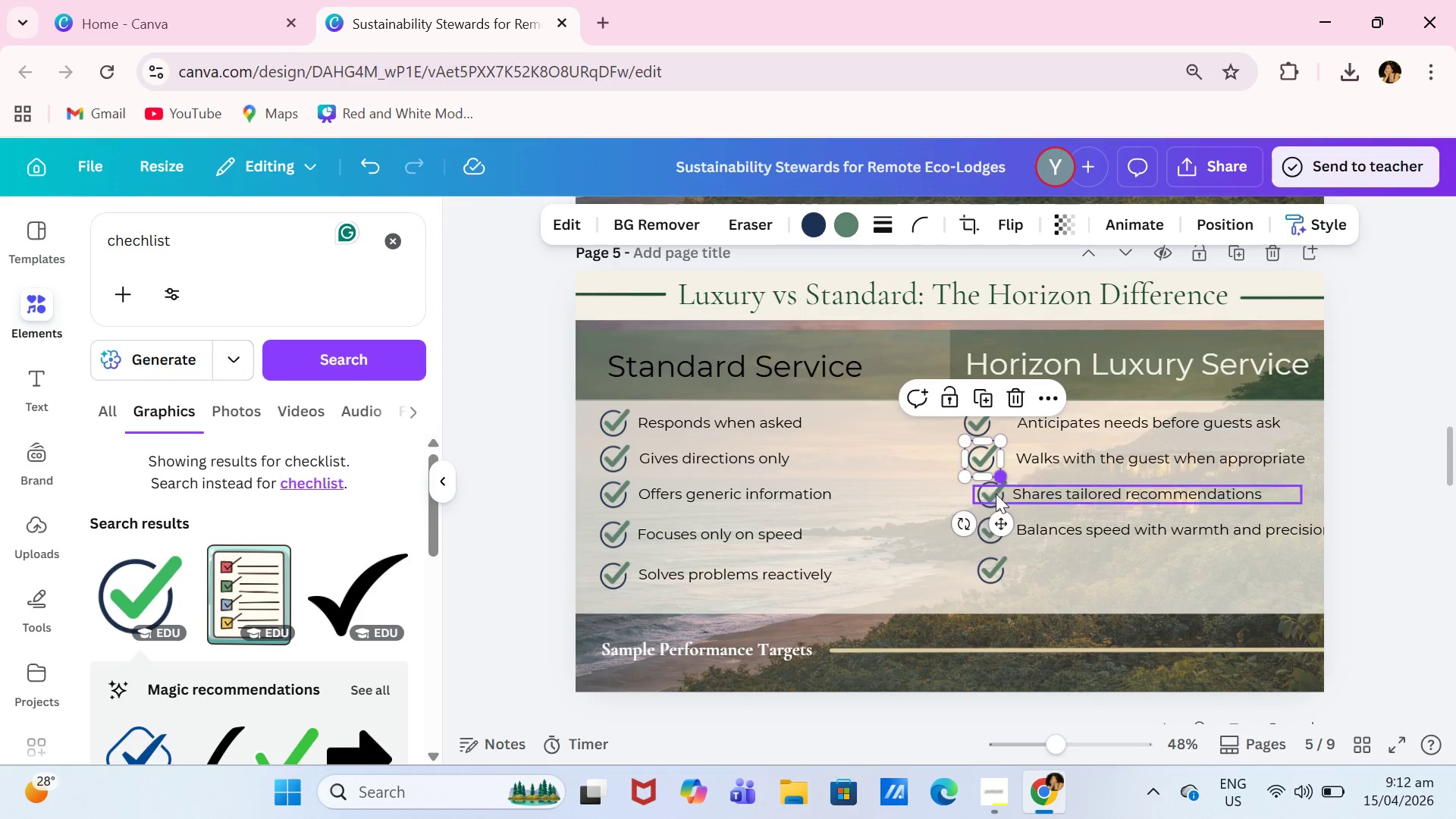 
left_click_drag(start_coordinate=[1001, 529], to_coordinate=[997, 528])
 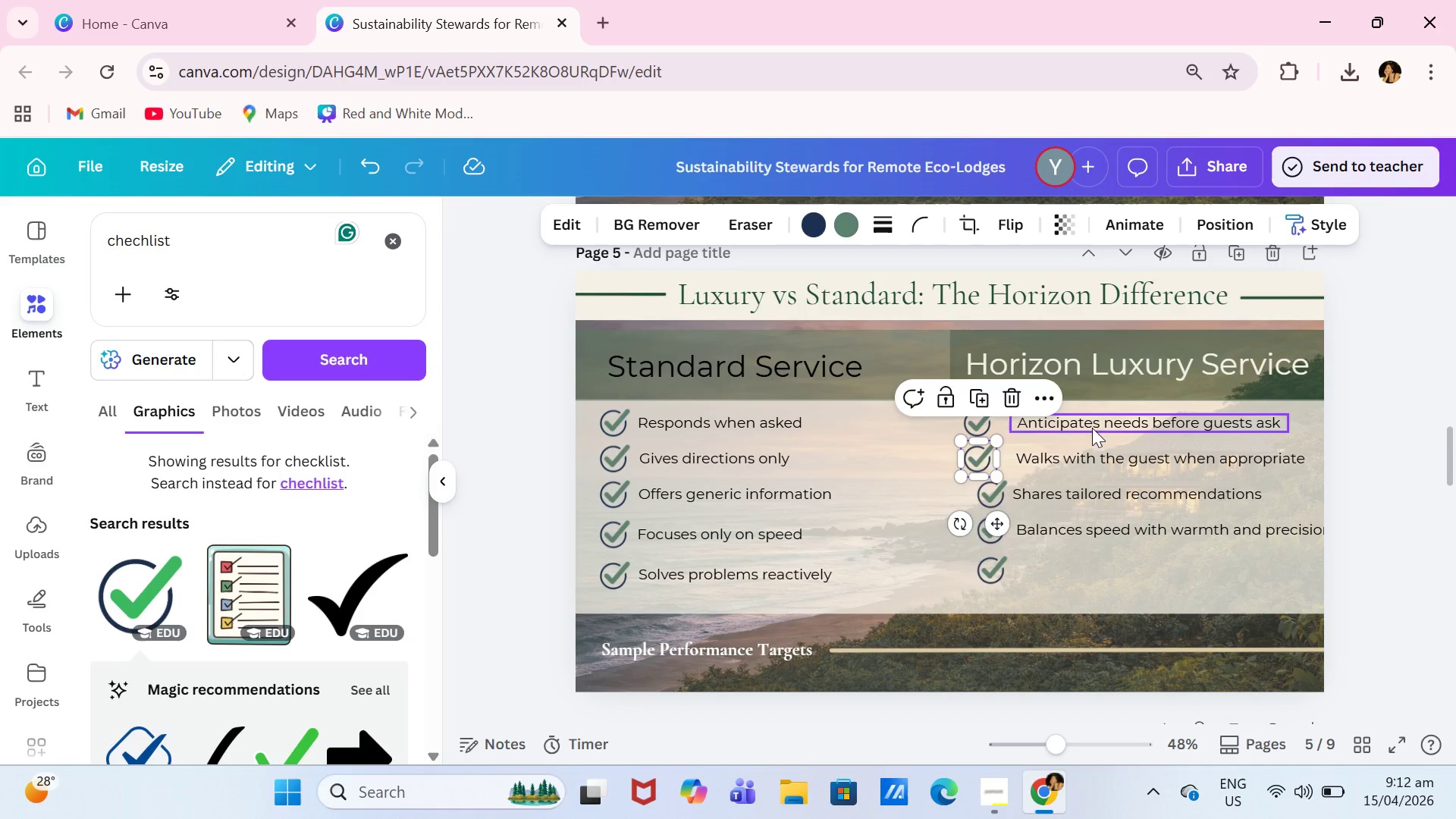 
left_click_drag(start_coordinate=[1095, 425], to_coordinate=[1086, 425])
 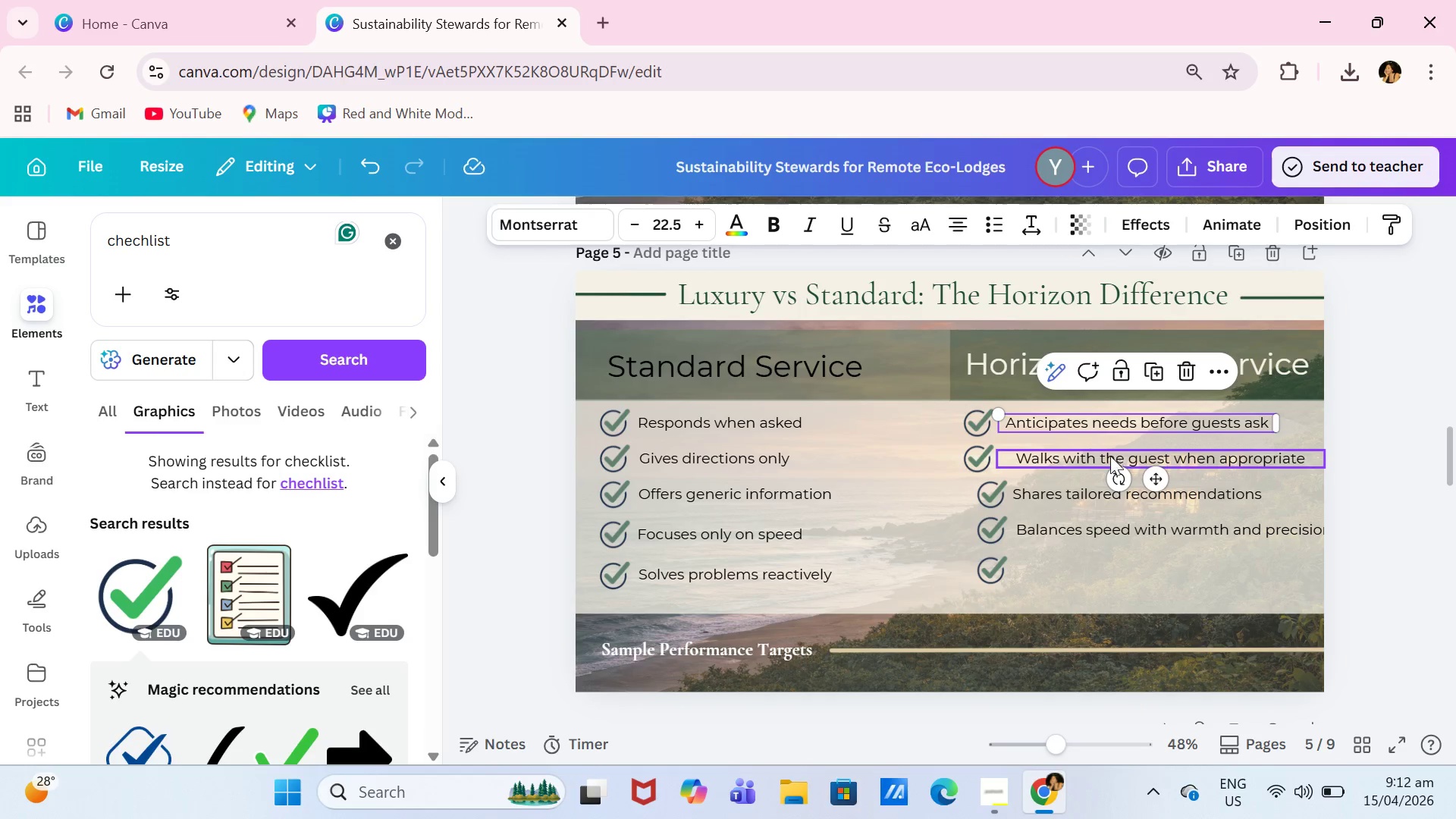 
left_click_drag(start_coordinate=[1110, 456], to_coordinate=[1097, 461])
 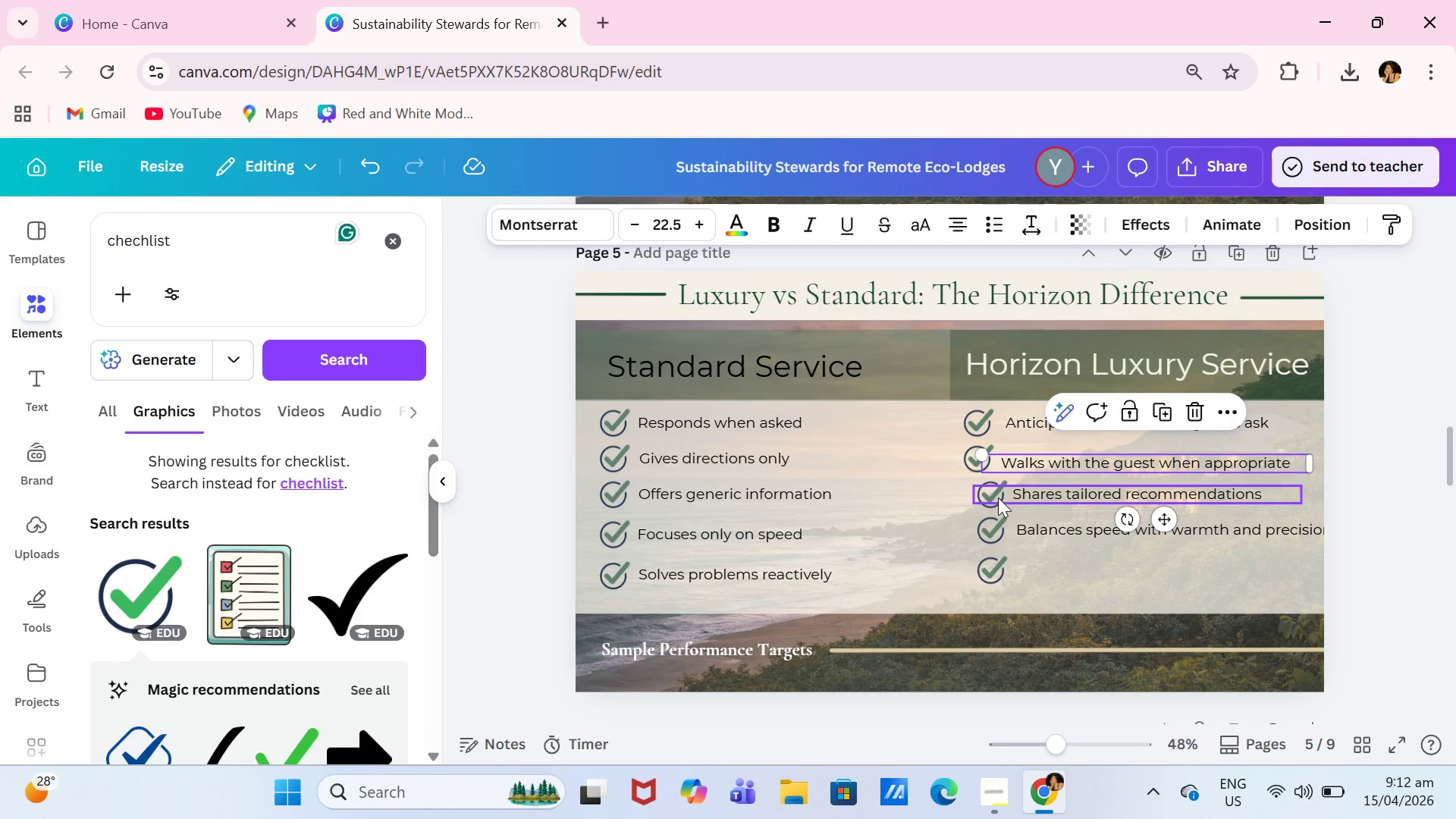 
left_click([998, 497])
 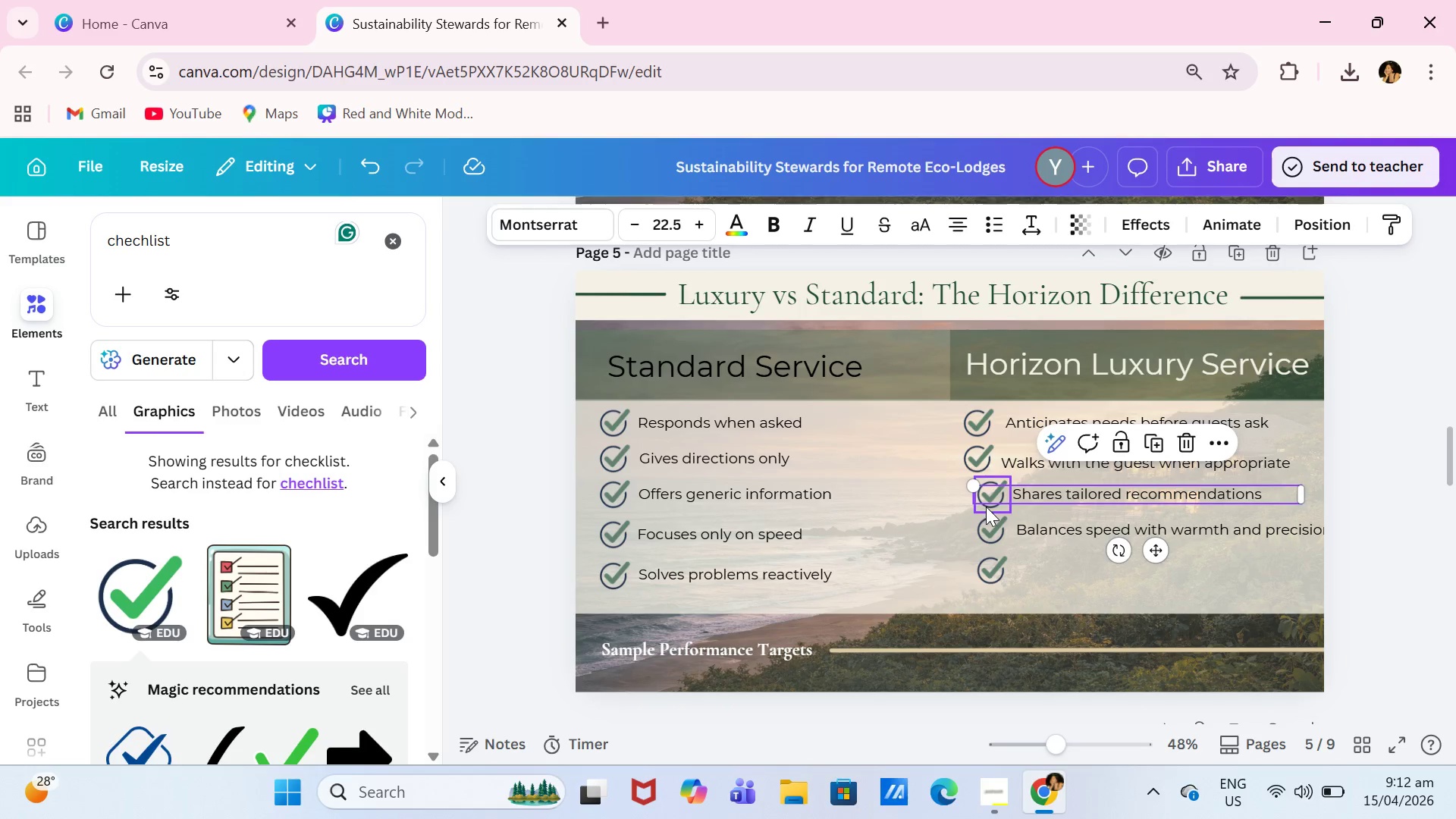 
left_click([986, 507])
 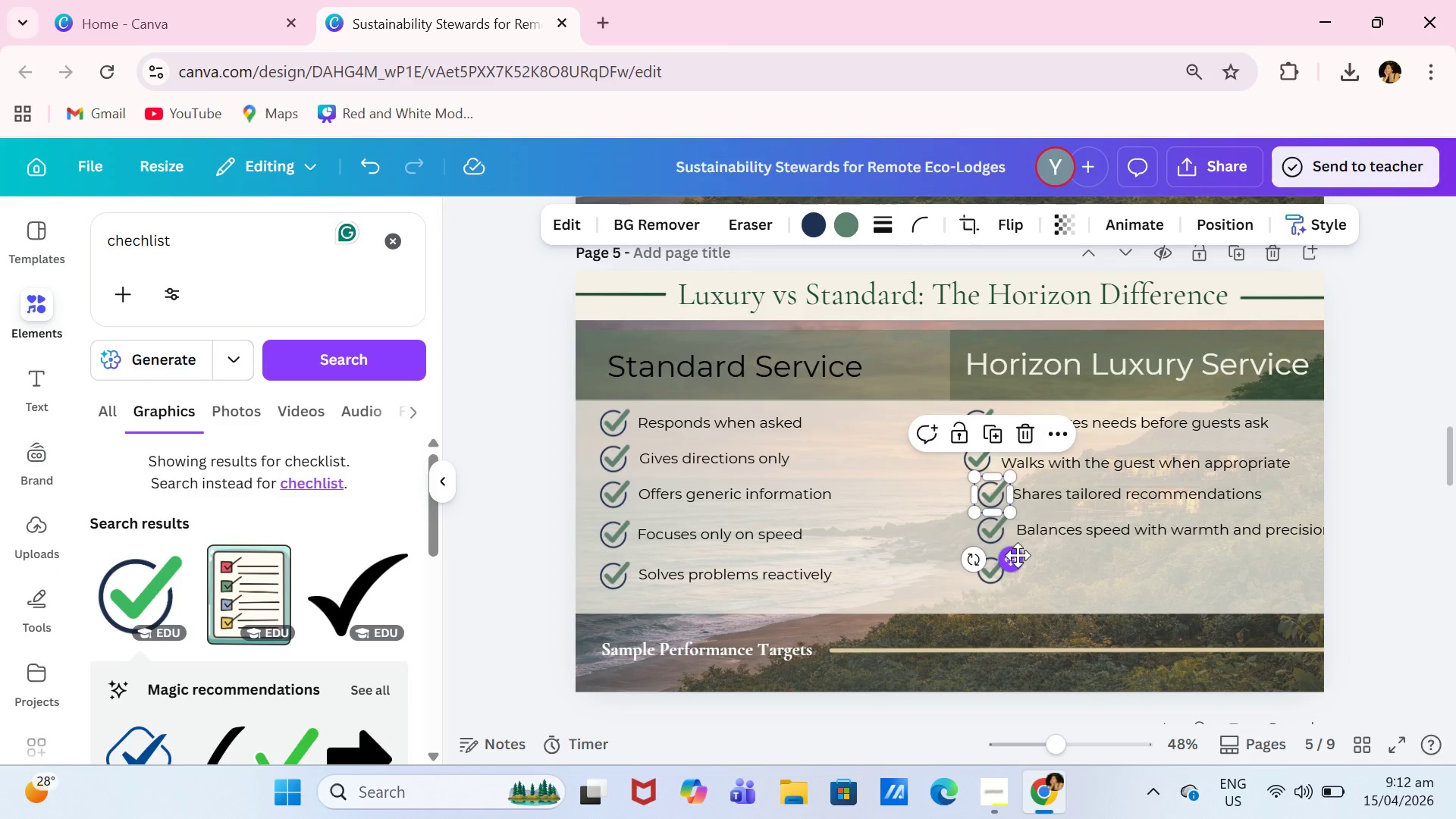 
left_click_drag(start_coordinate=[1018, 555], to_coordinate=[1003, 555])
 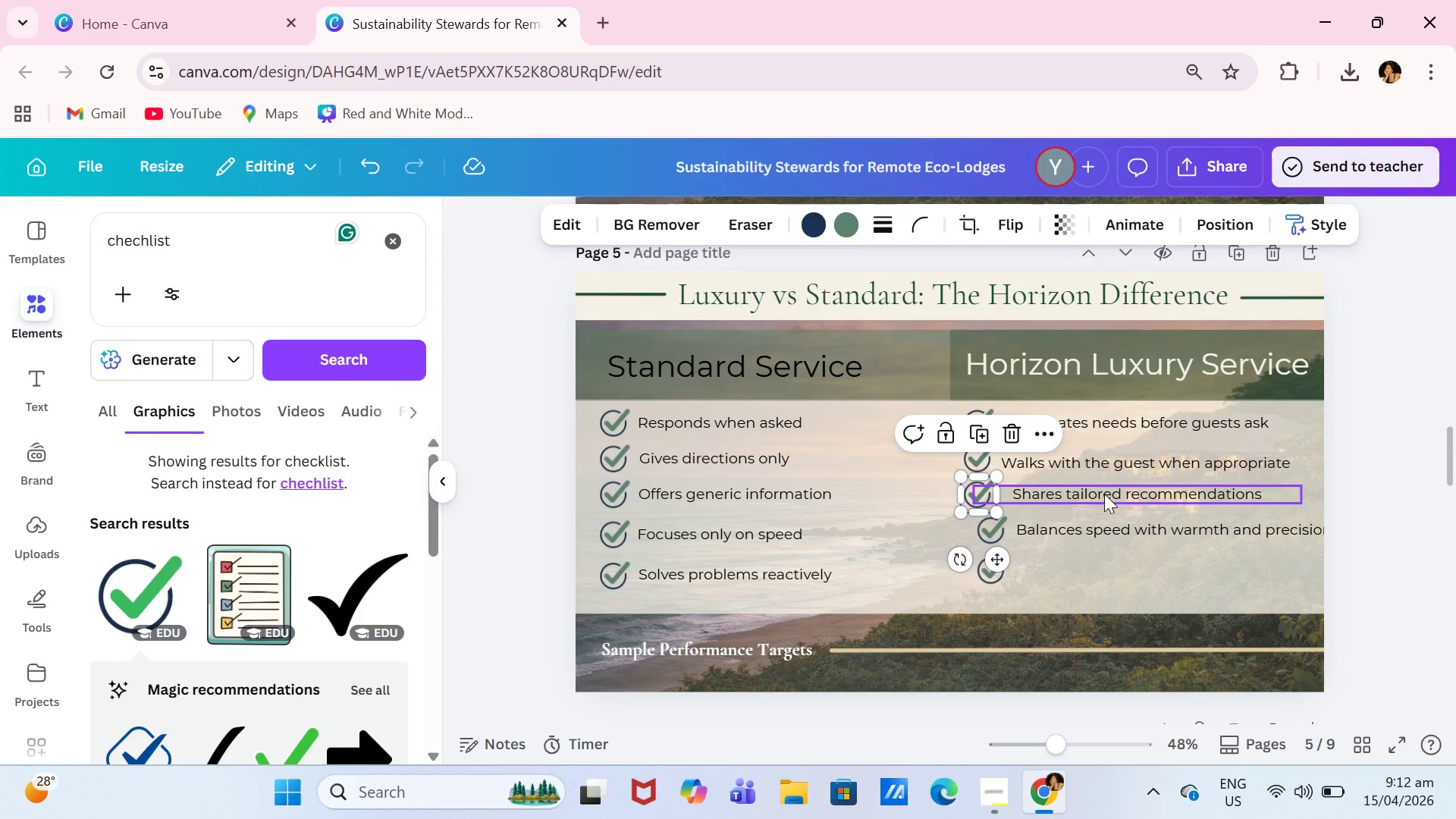 
left_click_drag(start_coordinate=[1104, 494], to_coordinate=[1095, 495])
 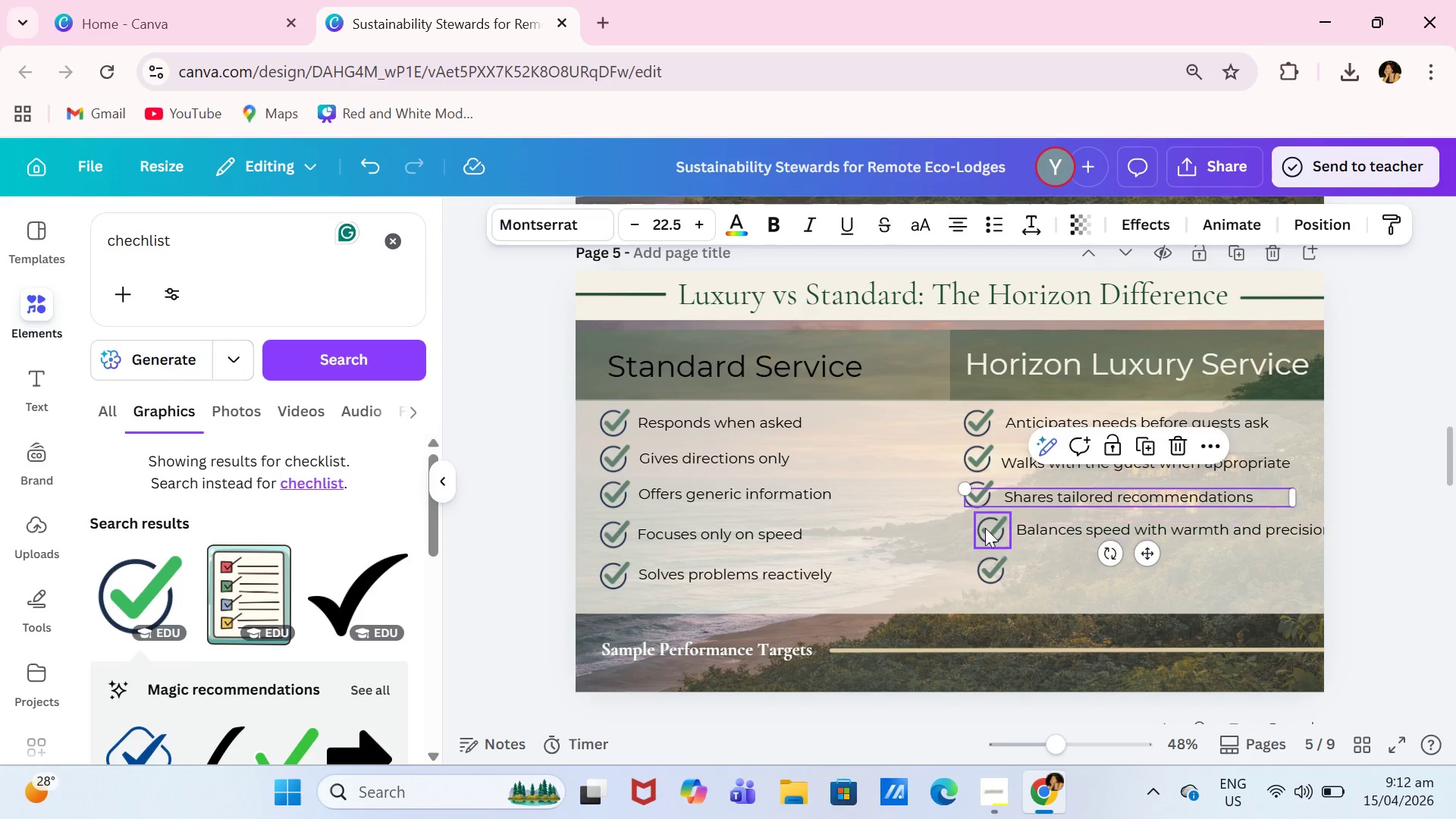 
left_click([985, 528])
 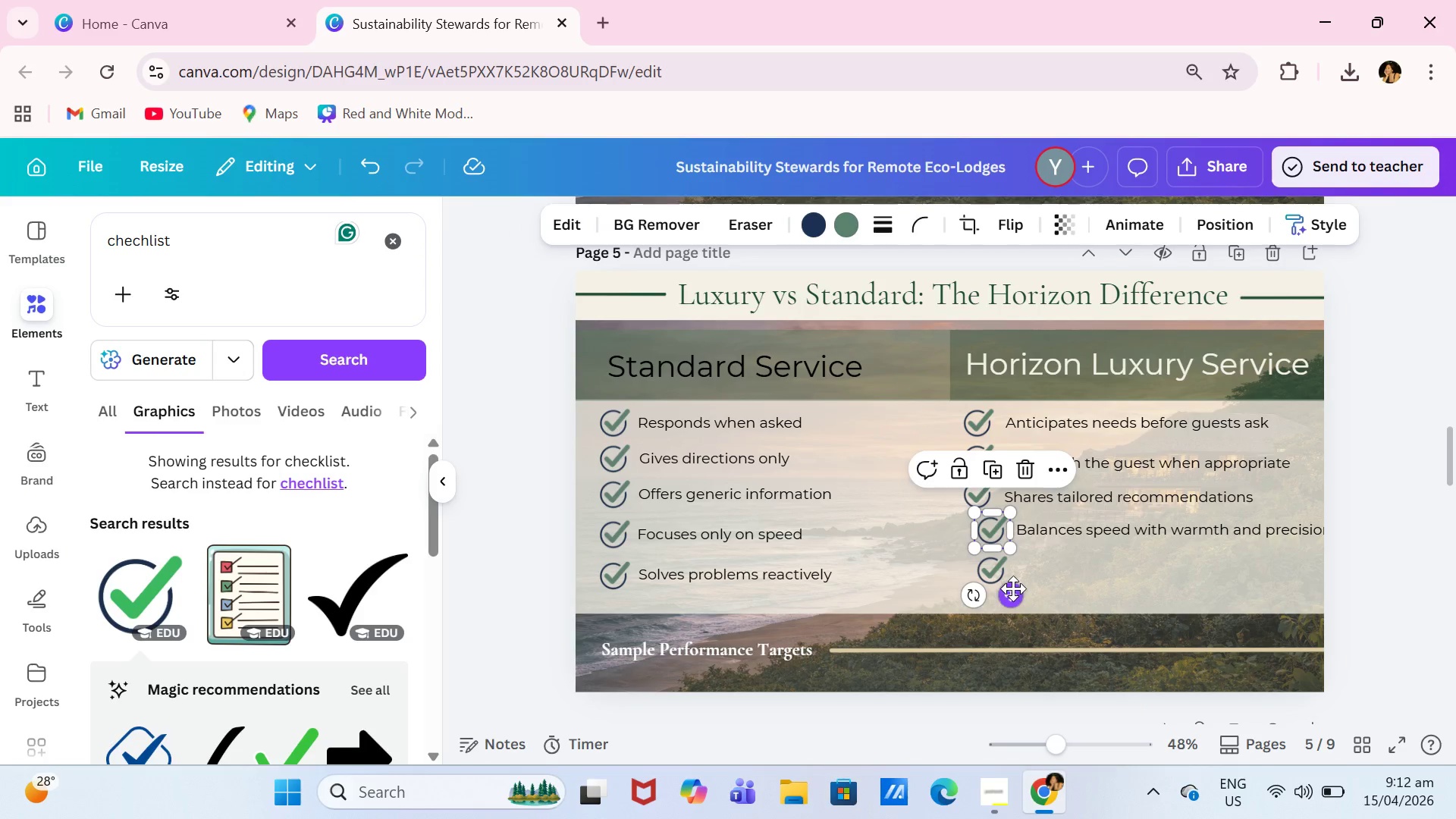 
left_click_drag(start_coordinate=[1013, 588], to_coordinate=[998, 588])
 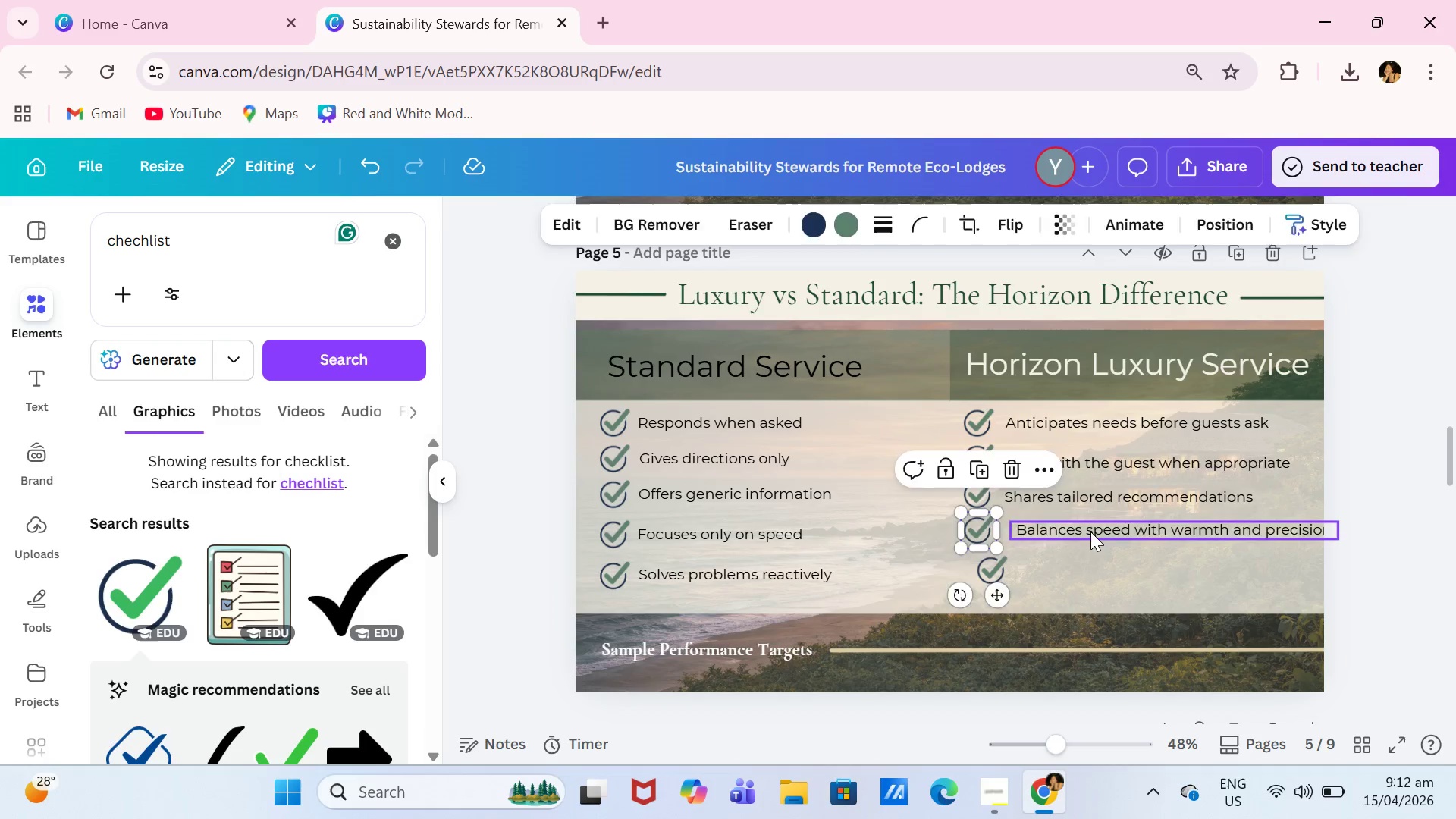 
left_click_drag(start_coordinate=[1090, 532], to_coordinate=[1078, 530])
 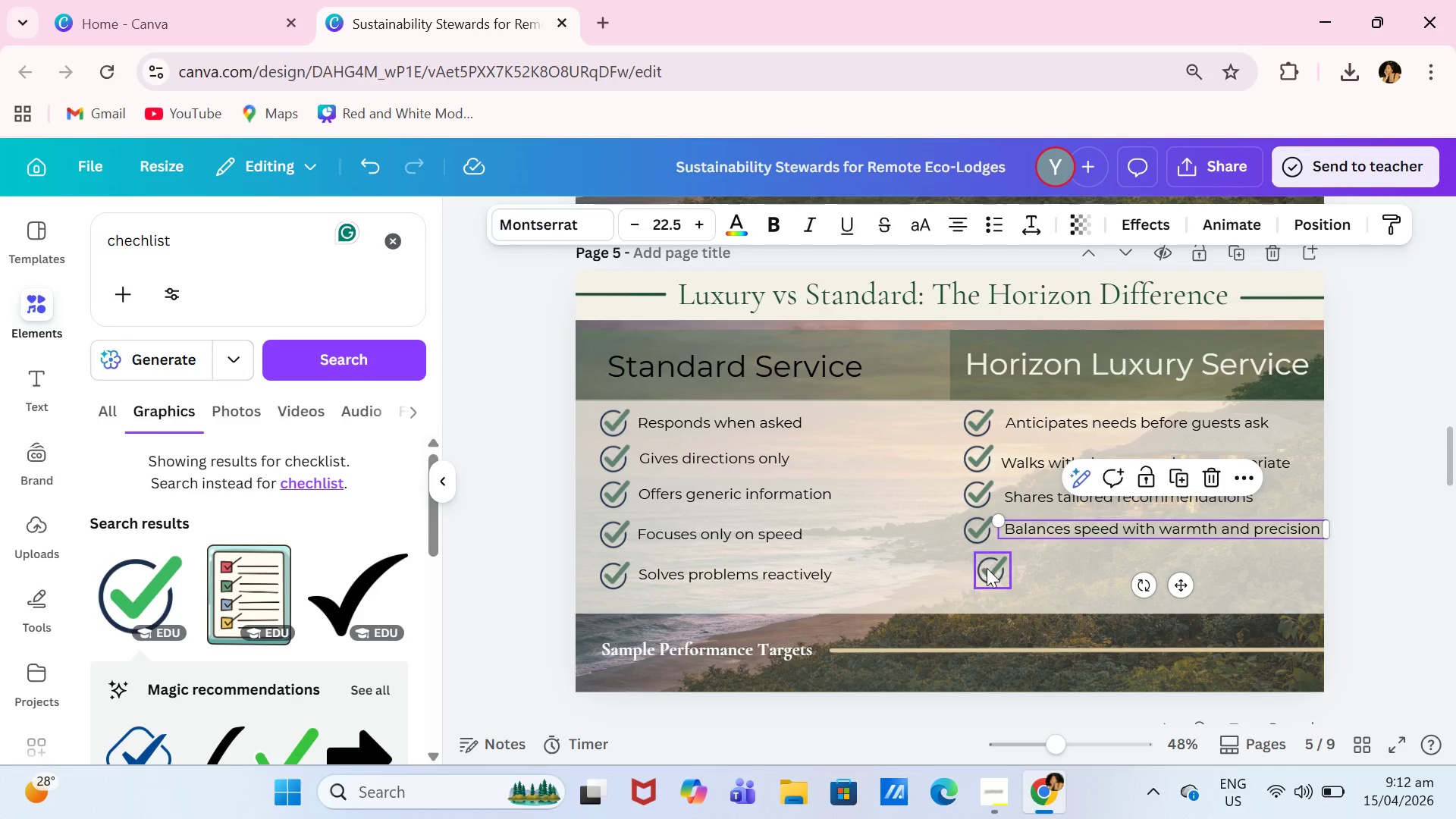 
left_click([987, 568])
 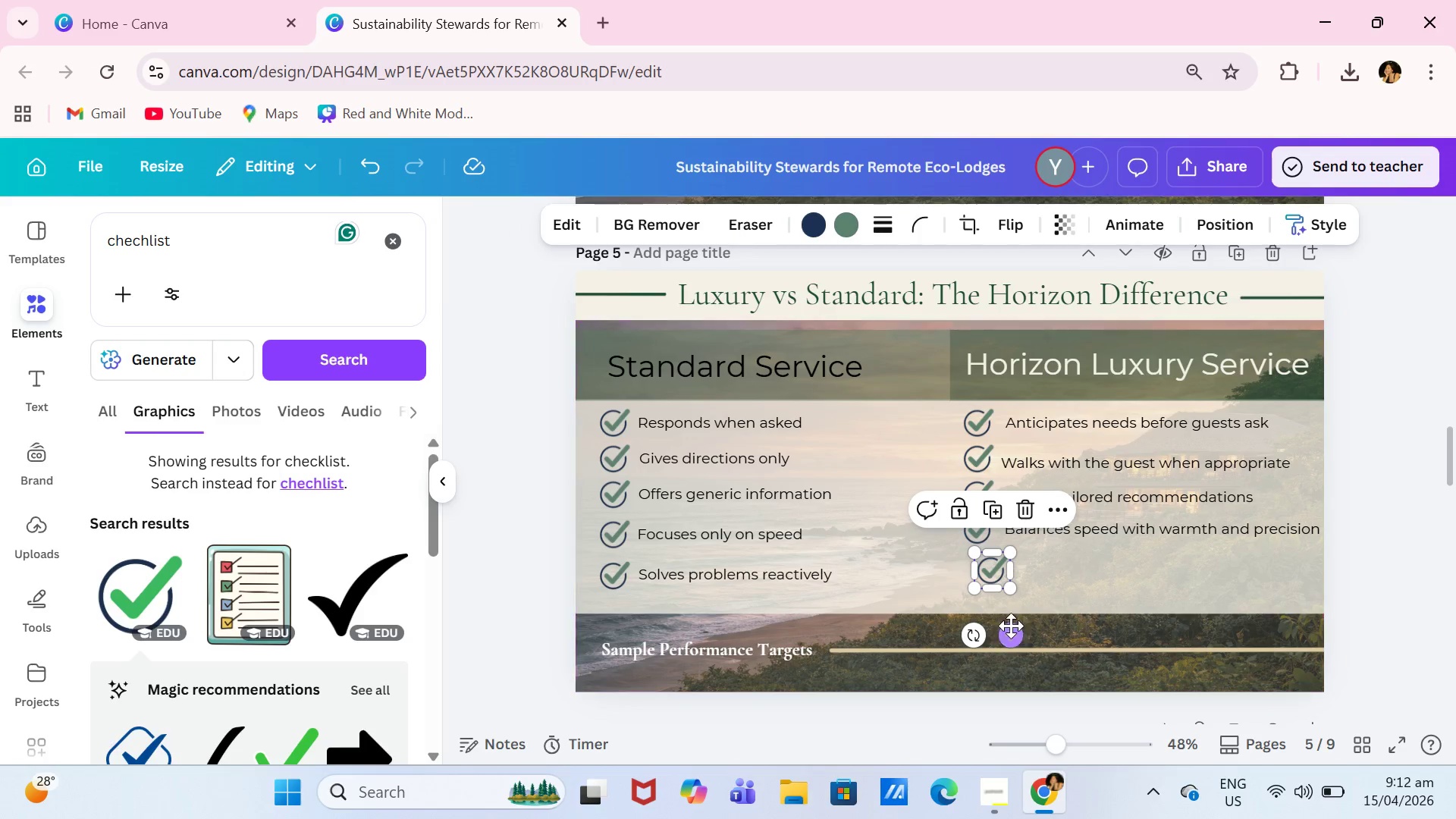 
left_click_drag(start_coordinate=[1011, 629], to_coordinate=[996, 628])
 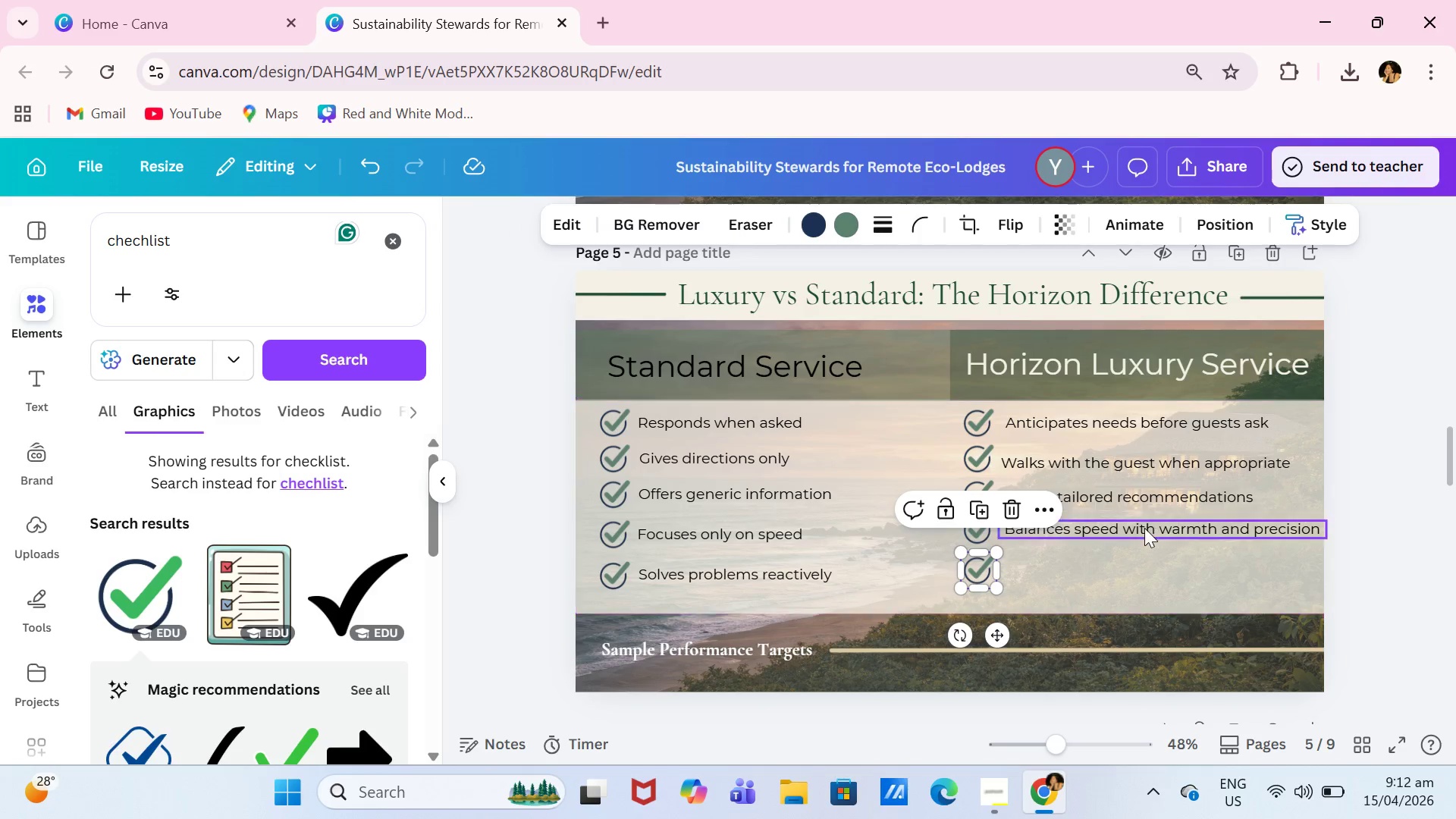 
left_click_drag(start_coordinate=[1144, 528], to_coordinate=[1138, 531])
 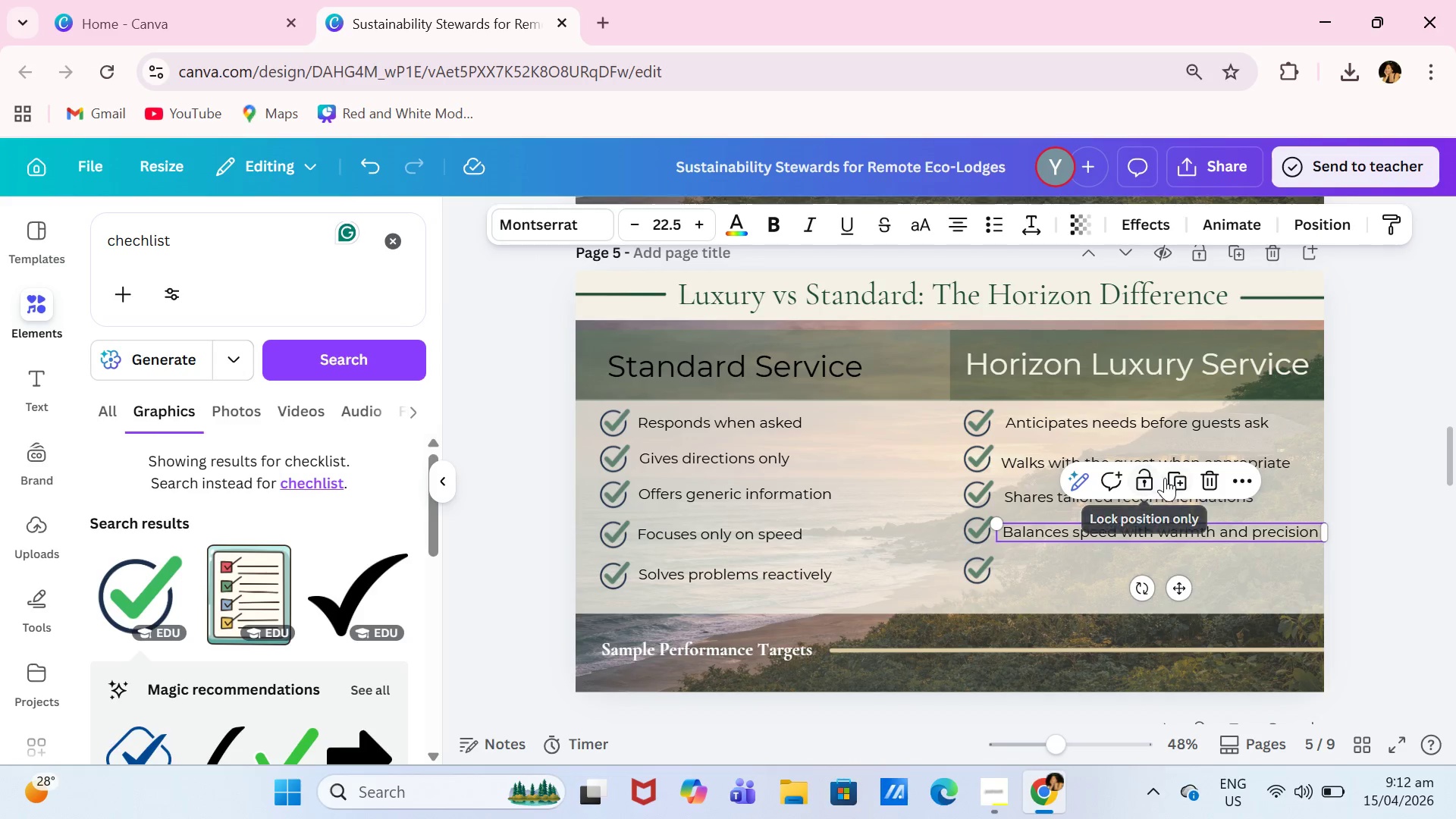 
left_click([1167, 478])
 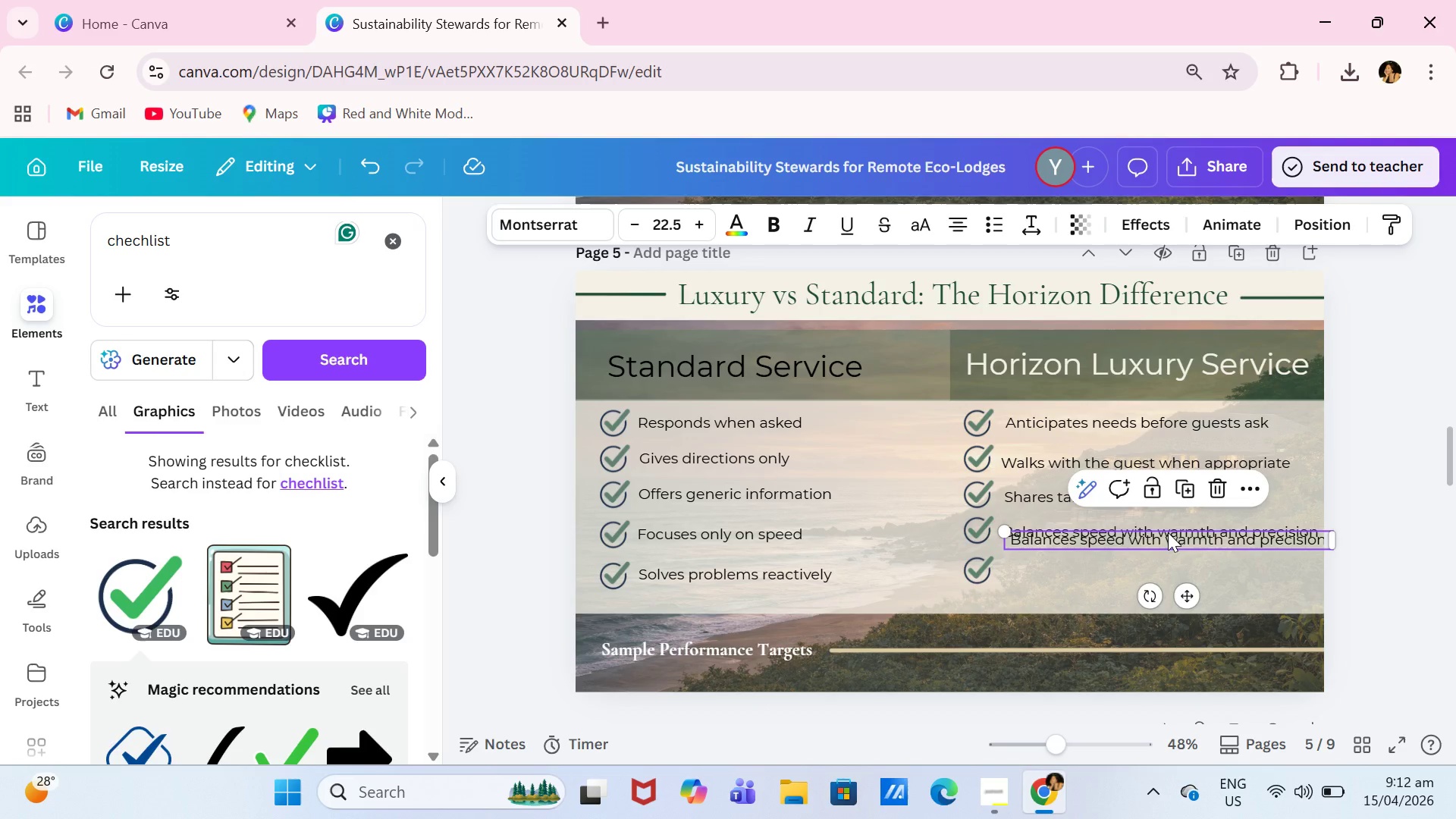 
left_click_drag(start_coordinate=[1168, 532], to_coordinate=[1163, 557])
 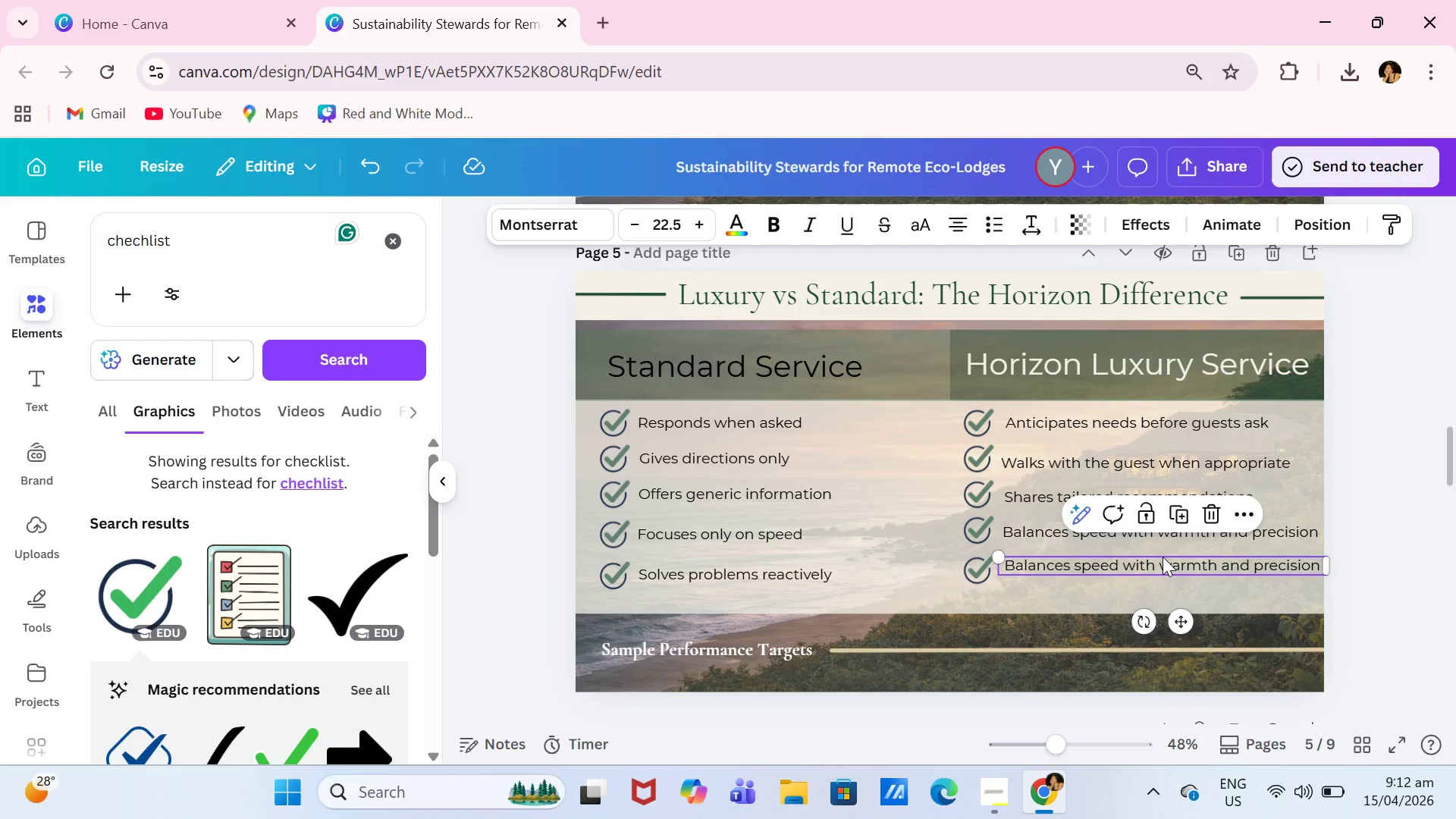 
double_click([1163, 557])
 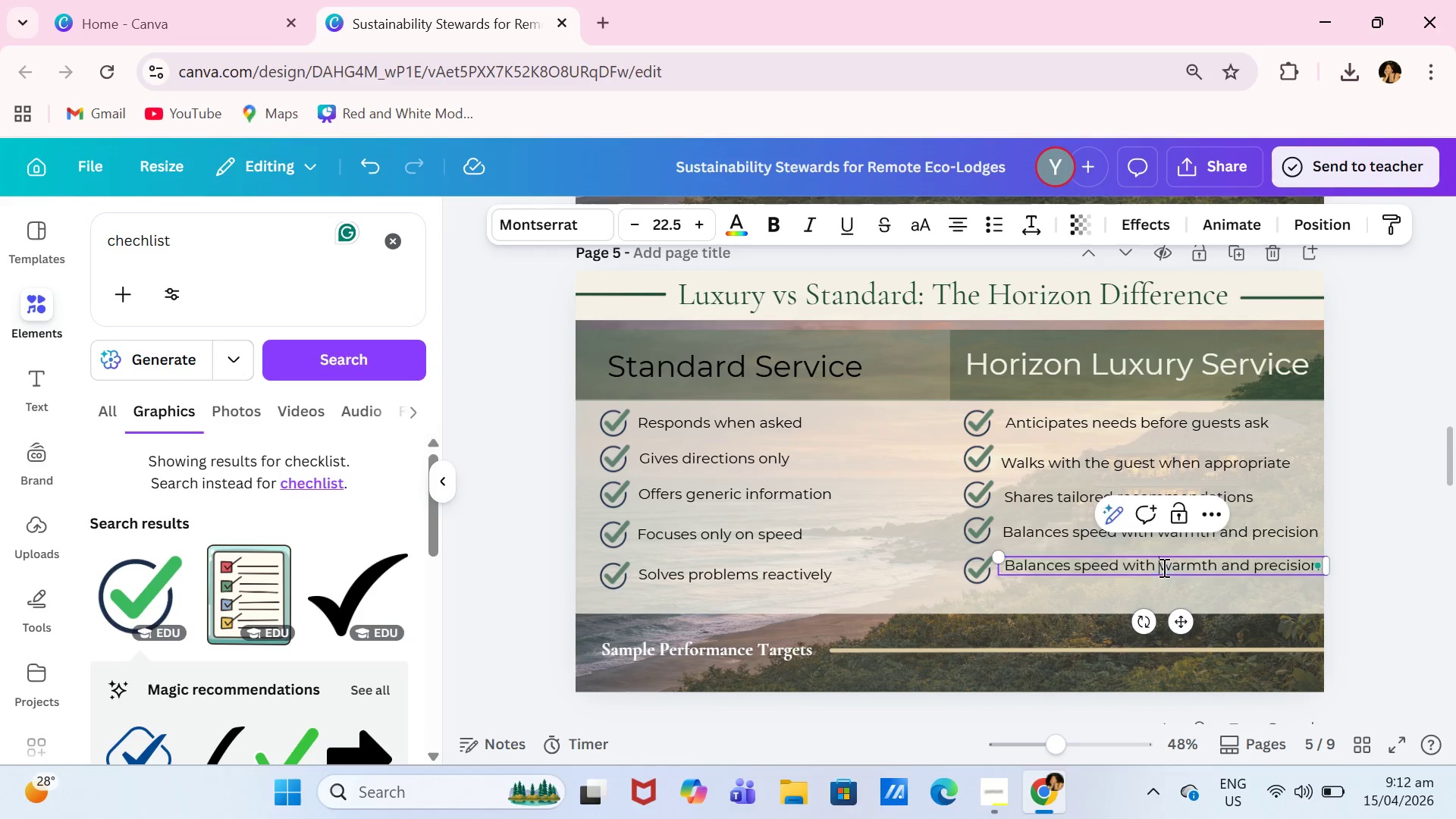 
double_click([1163, 567])
 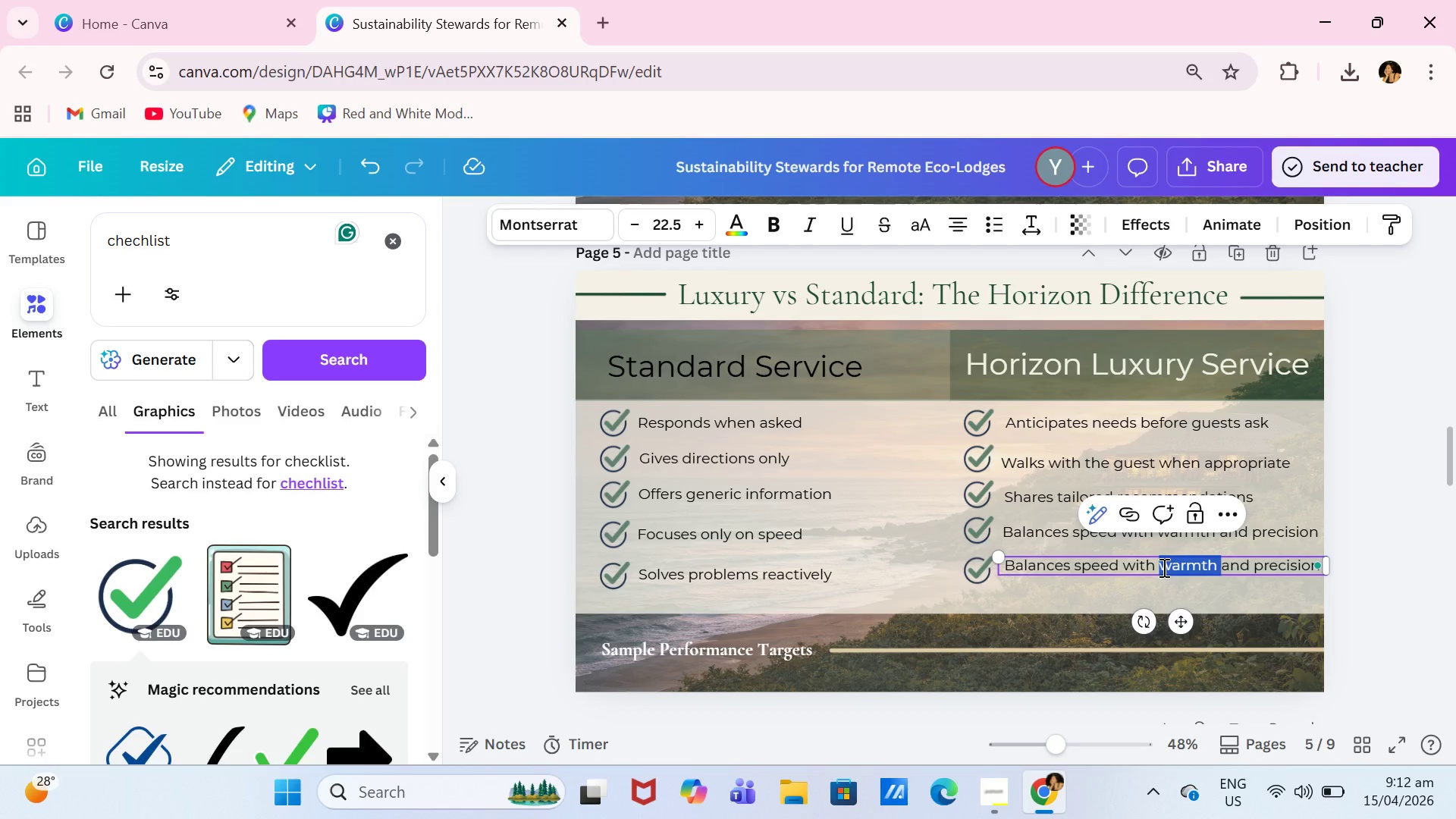 
key(Control+ControlLeft)
 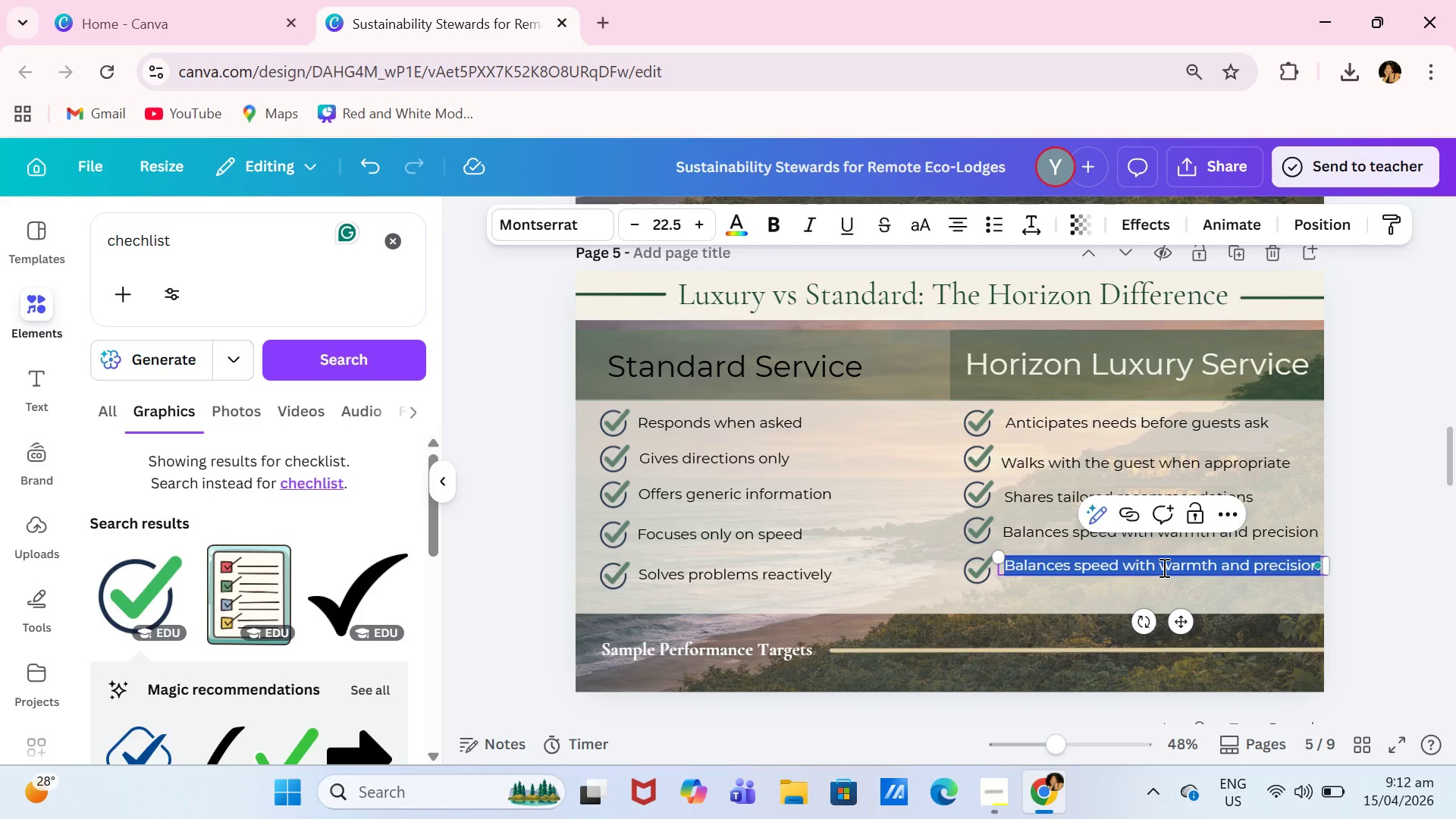 
key(Control+A)
 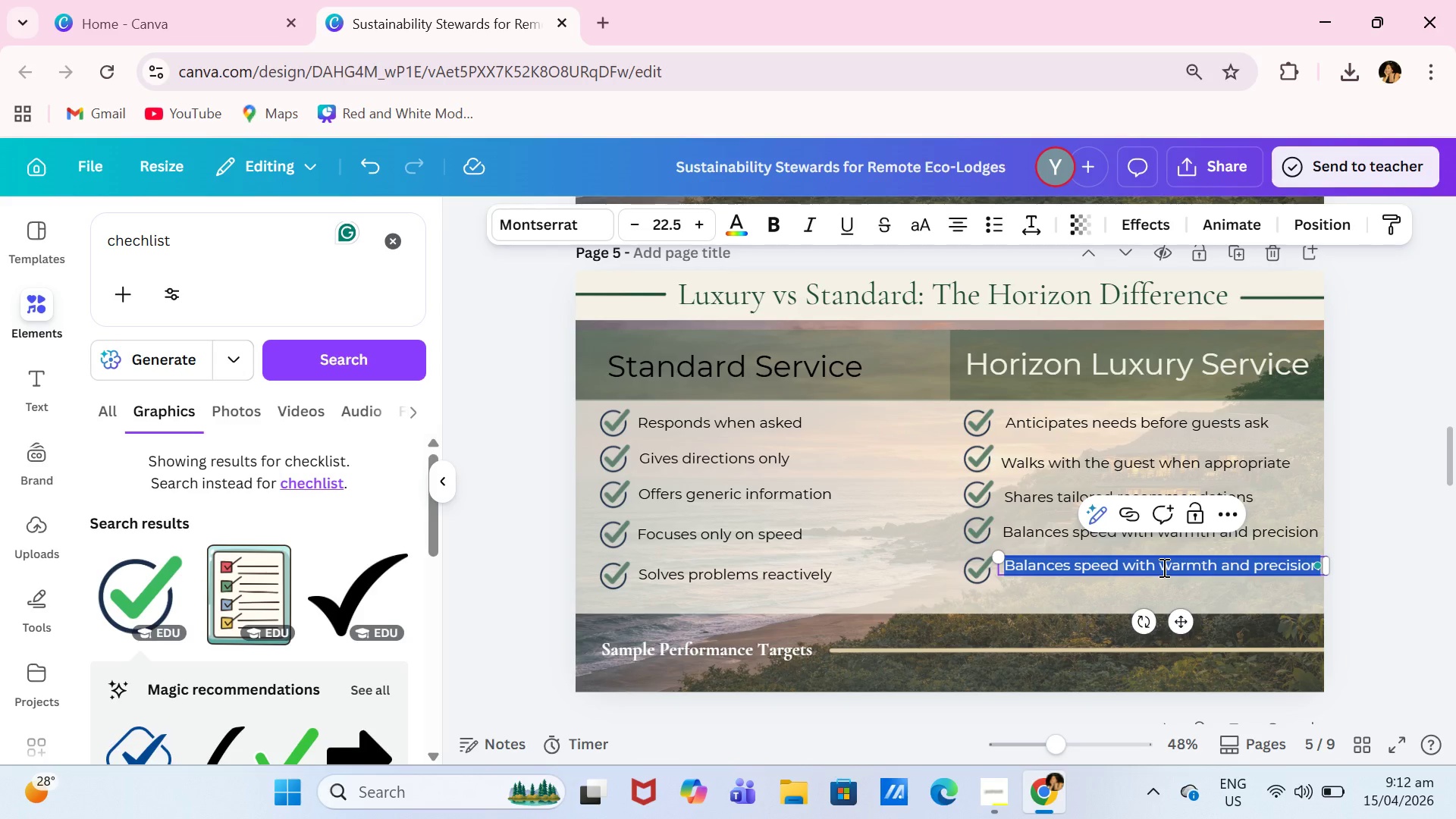 
type(Prevents friction before it occurs)
 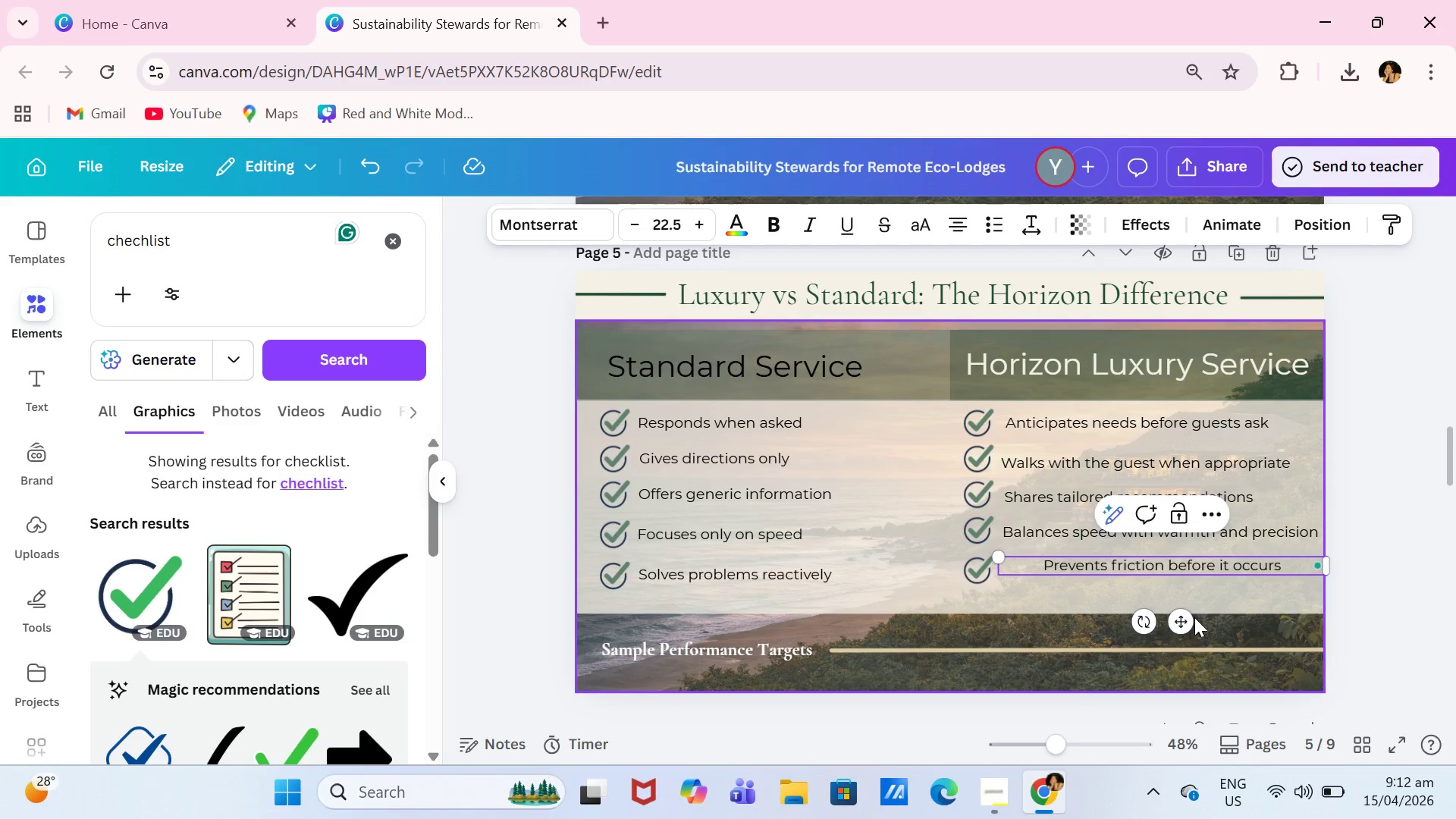 
left_click_drag(start_coordinate=[1186, 620], to_coordinate=[1143, 626])
 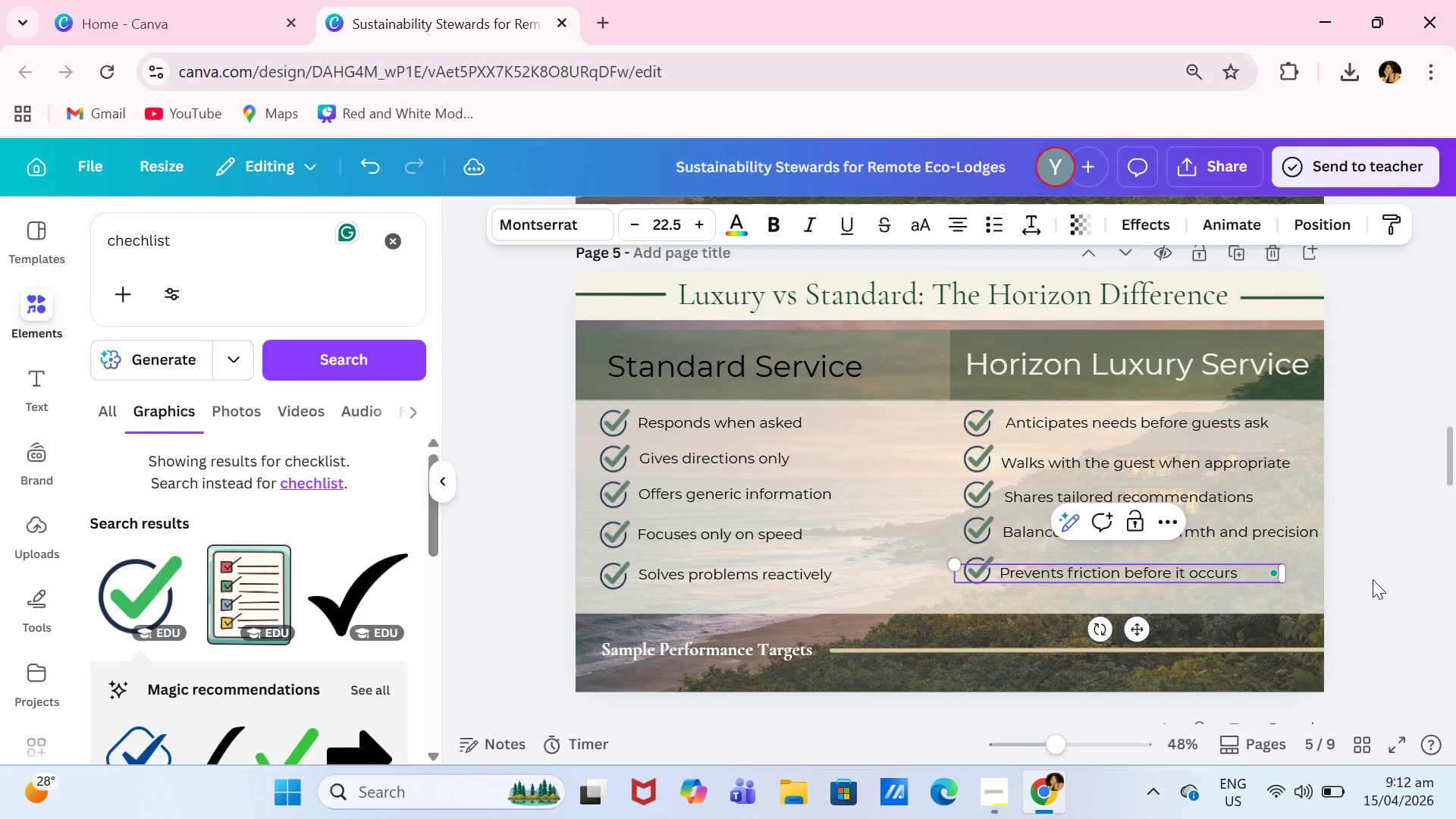 
left_click([1379, 579])
 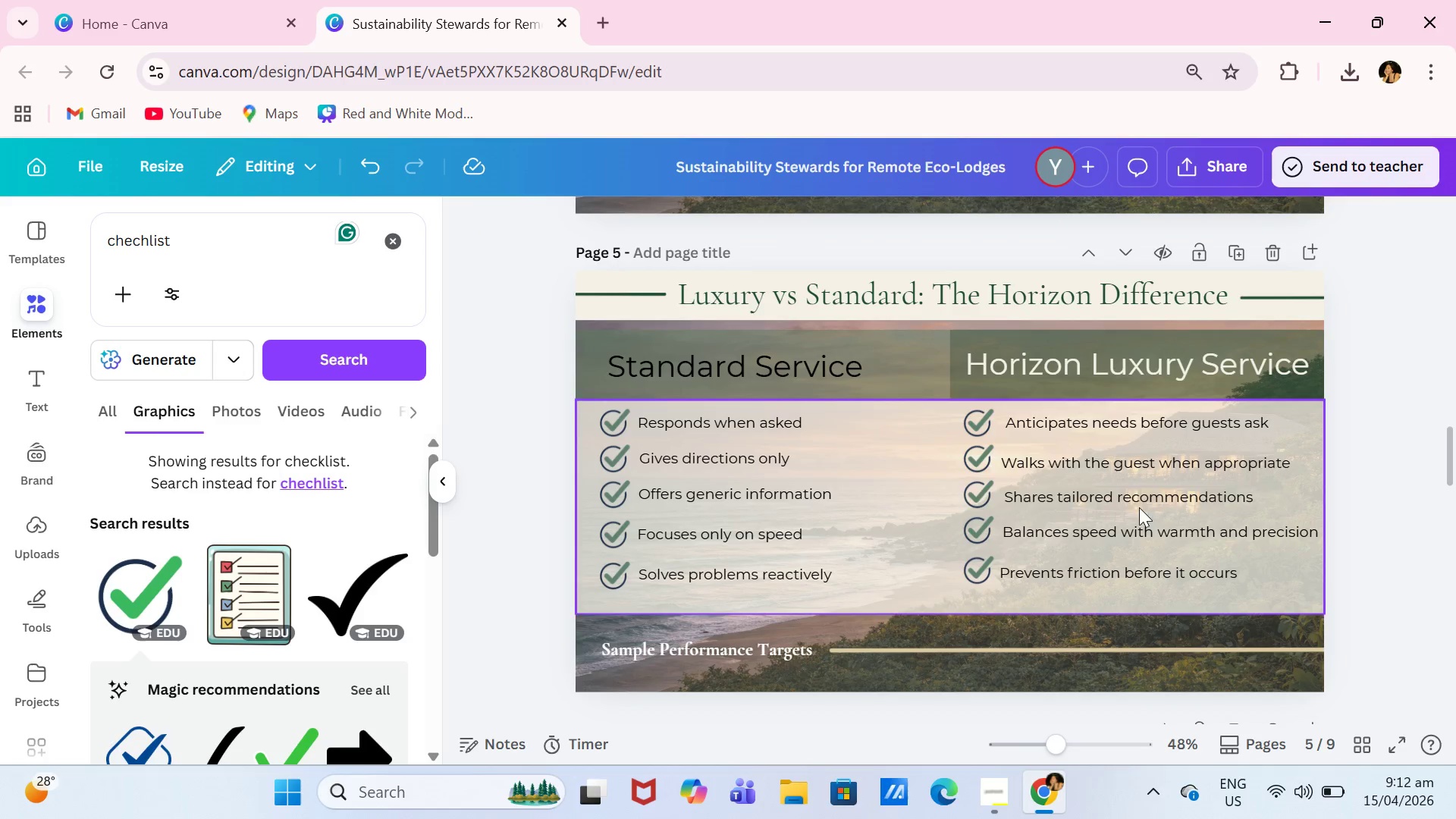 
left_click_drag(start_coordinate=[1166, 459], to_coordinate=[1167, 454])
 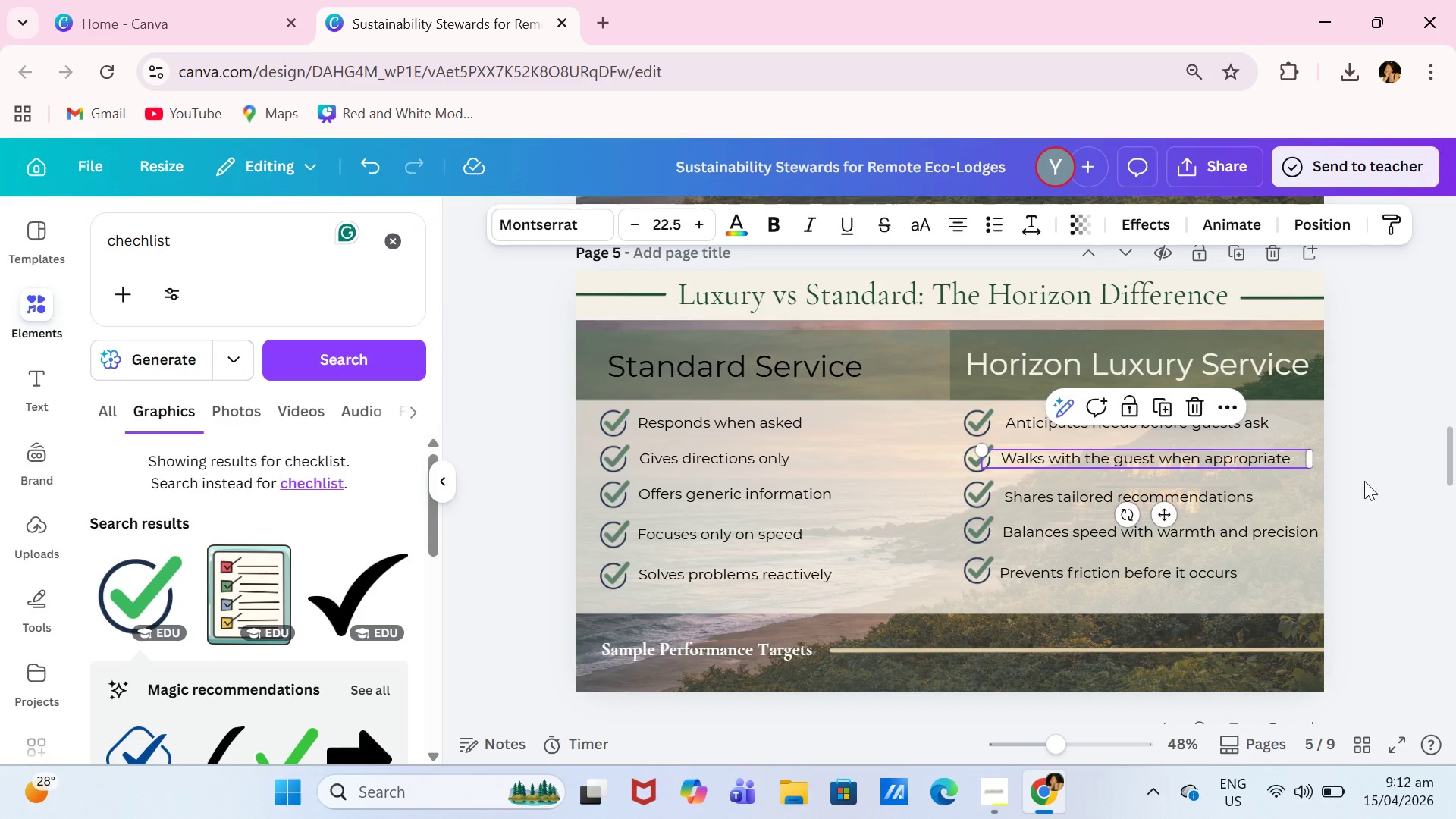 
left_click([1364, 482])
 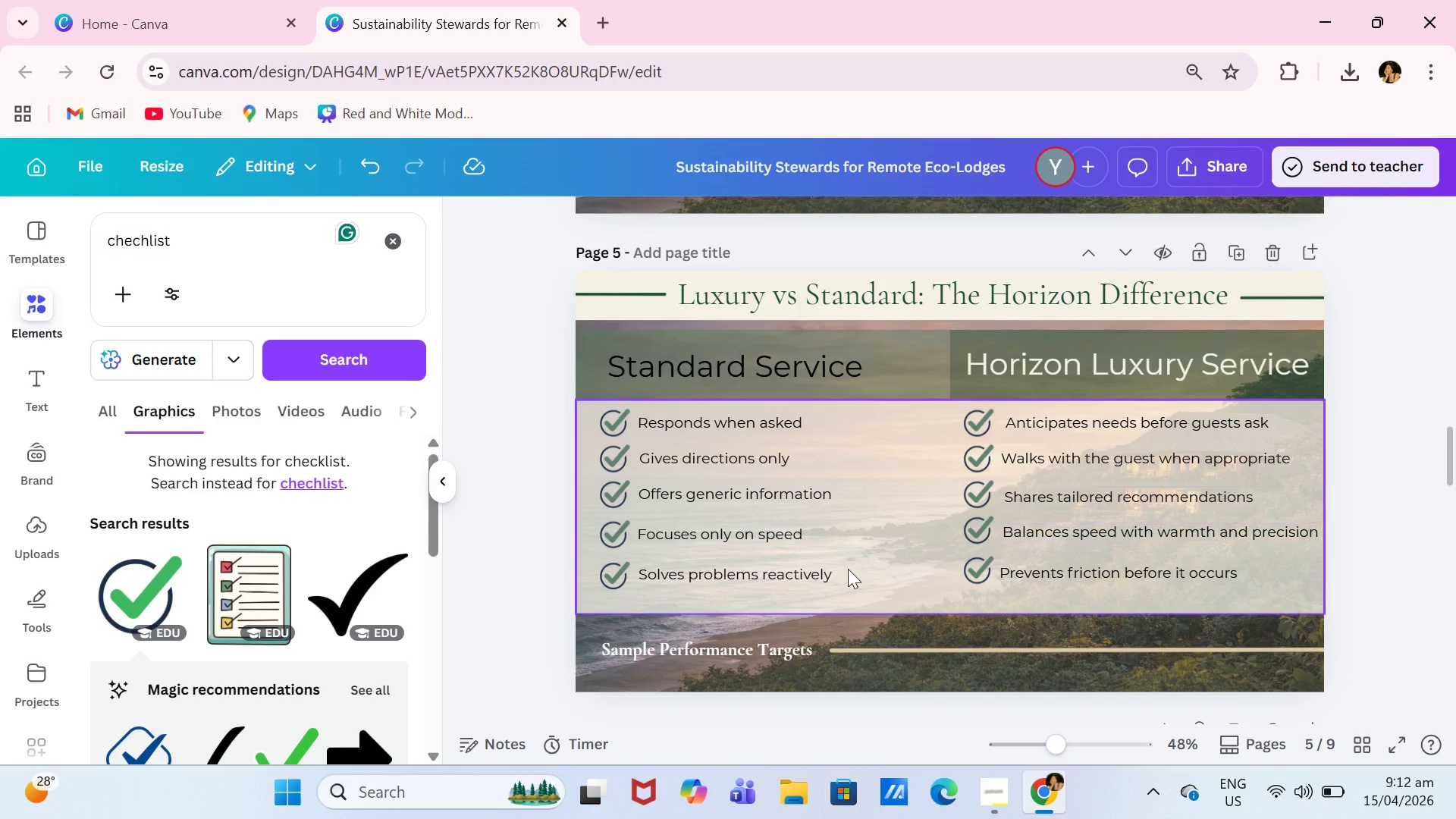 
wait(5.5)
 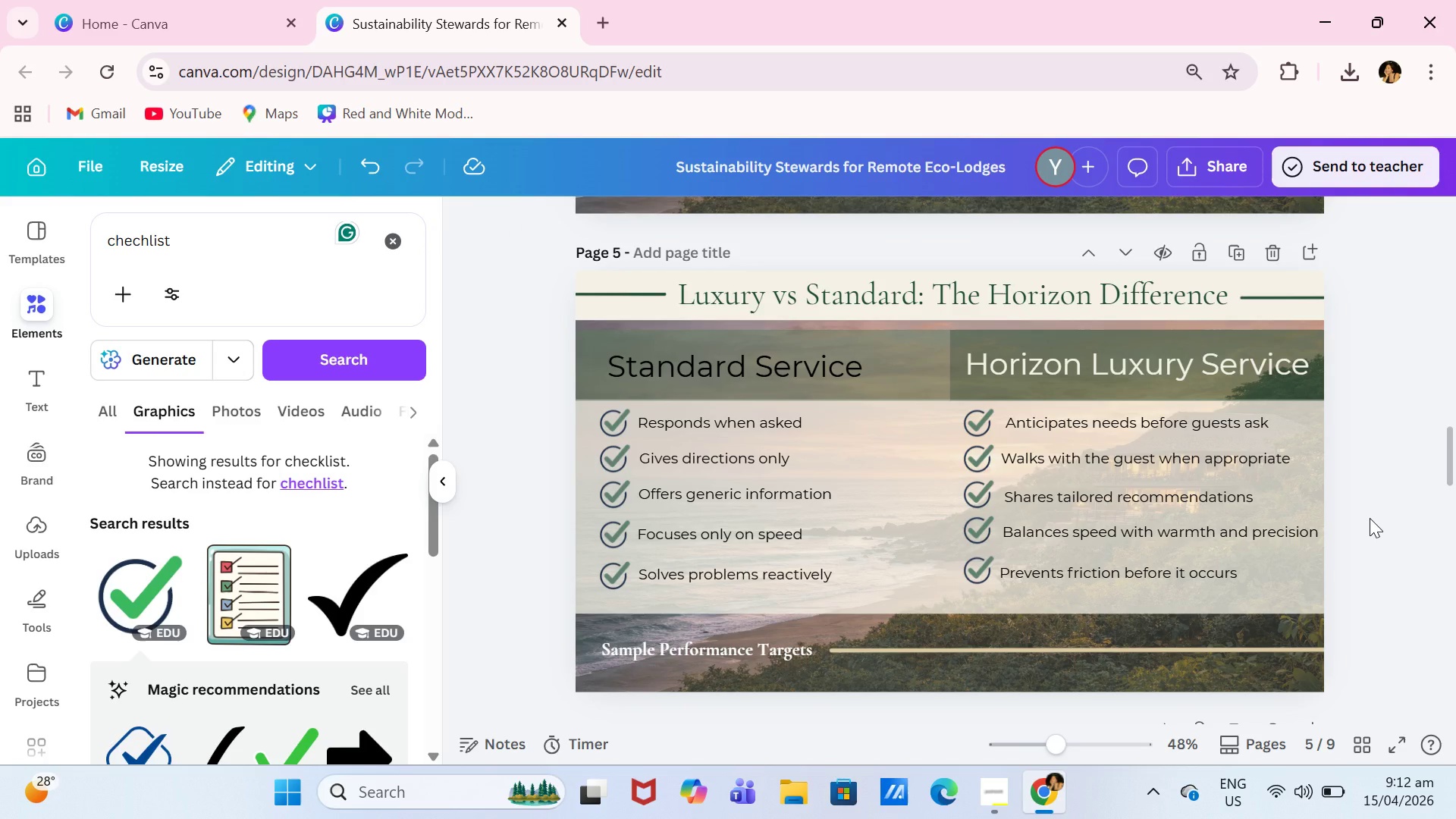 
left_click_drag(start_coordinate=[940, 648], to_coordinate=[1307, 652])
 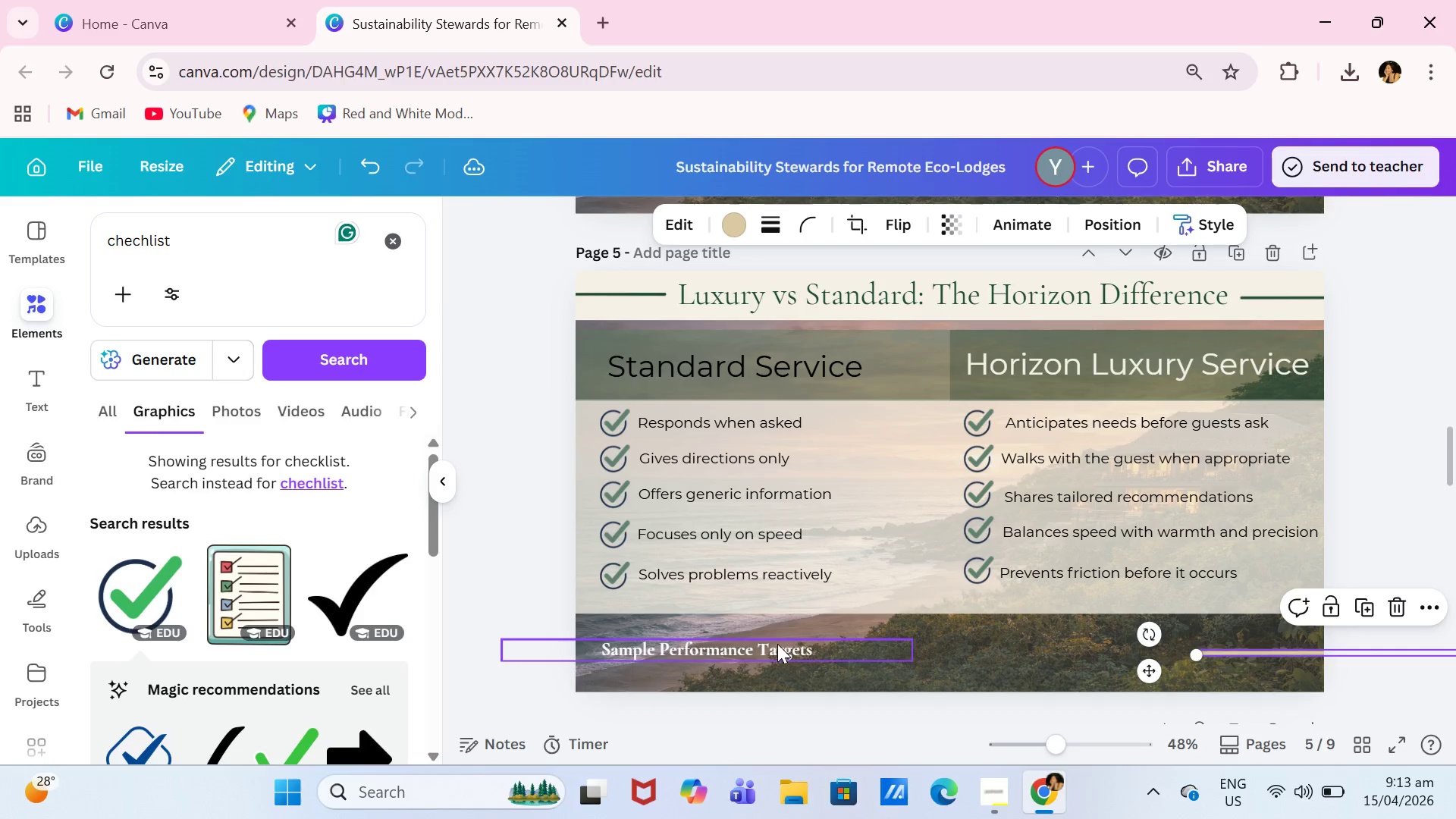 
double_click([777, 644])
 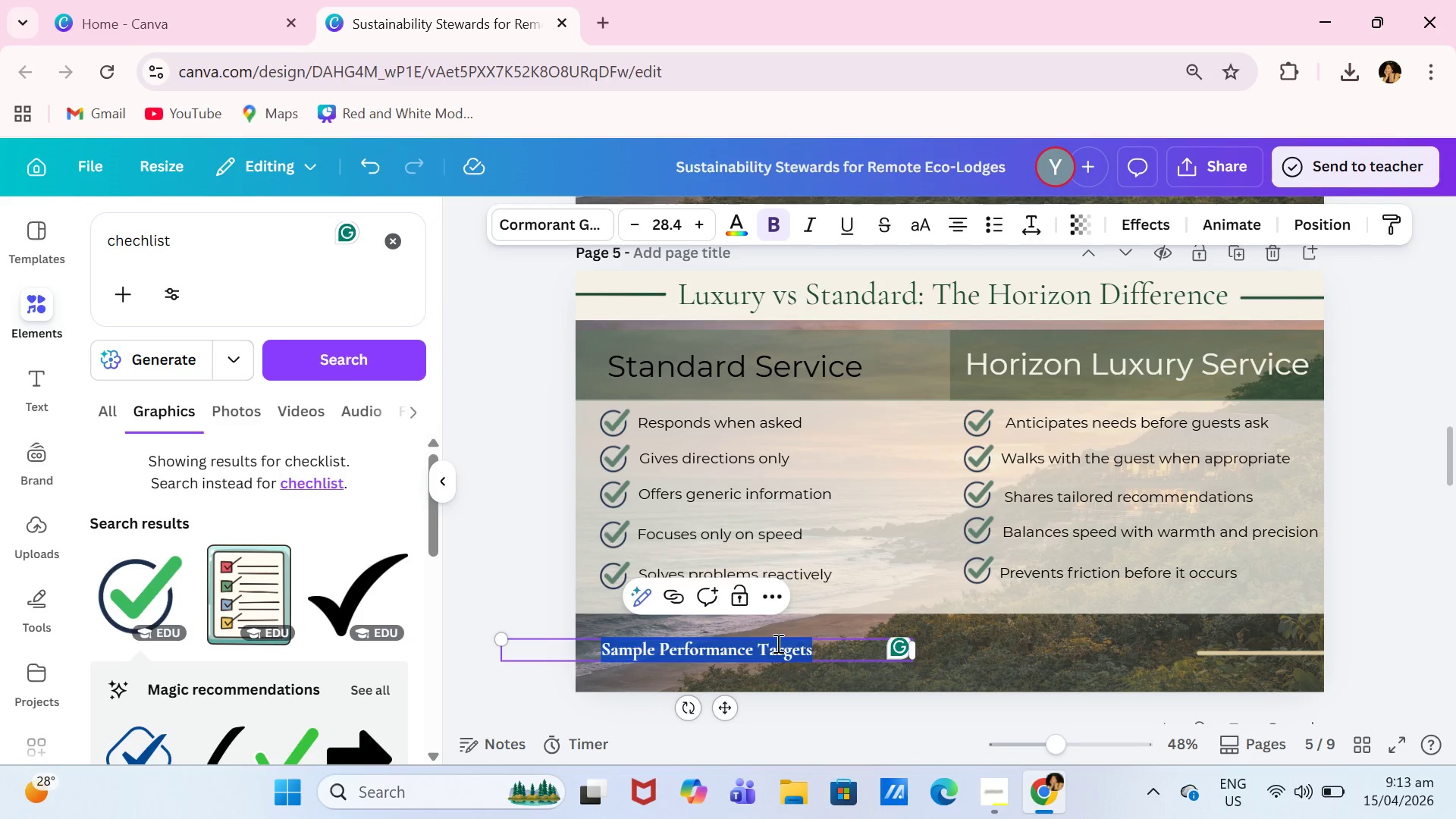 
type(Luxury service is defined by thoughtfulness, timing, discreation, and costency)
key(Backspace)
key(Backspace)
 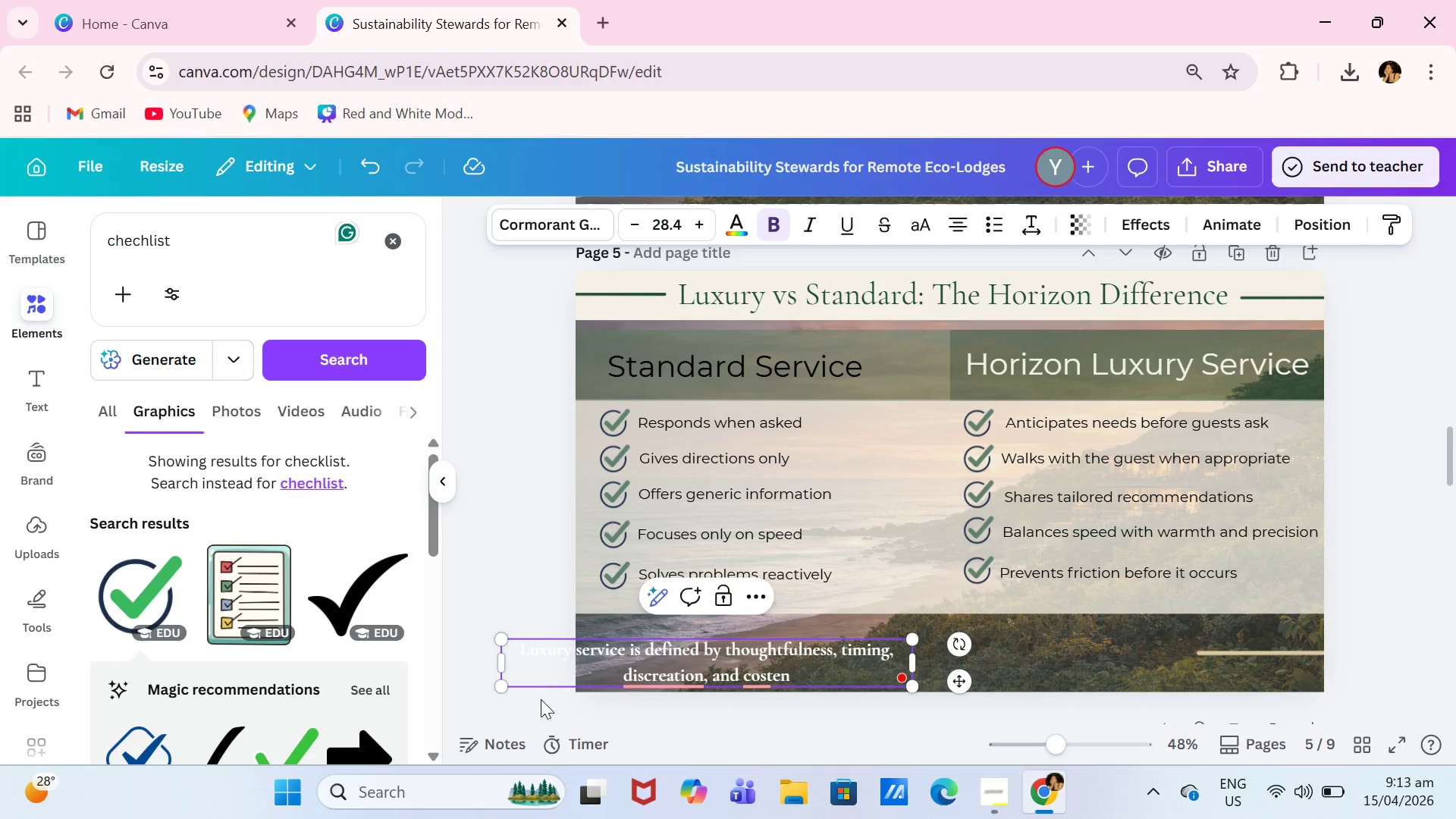 
left_click([677, 683])
 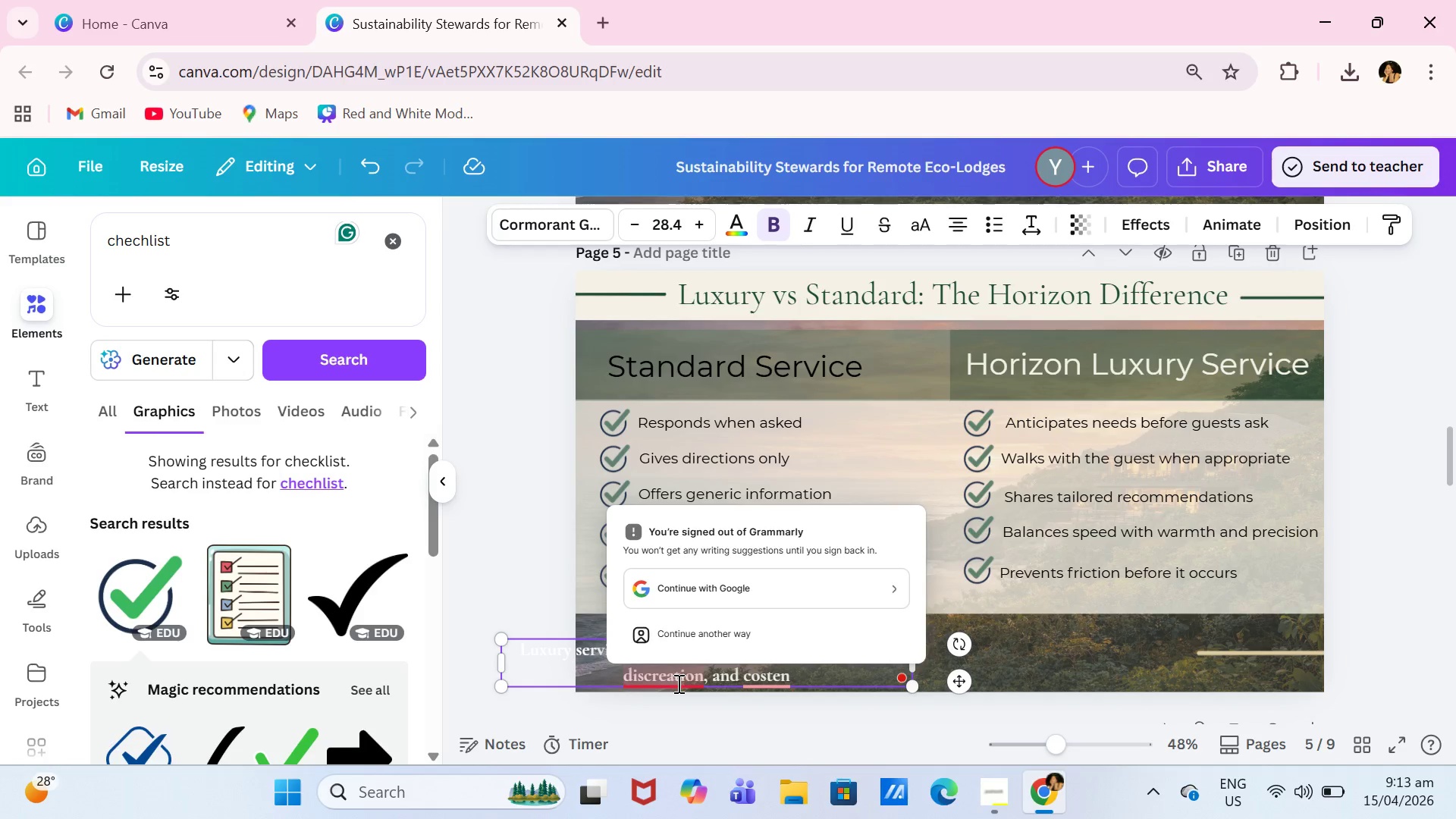 
key(Backspace)
 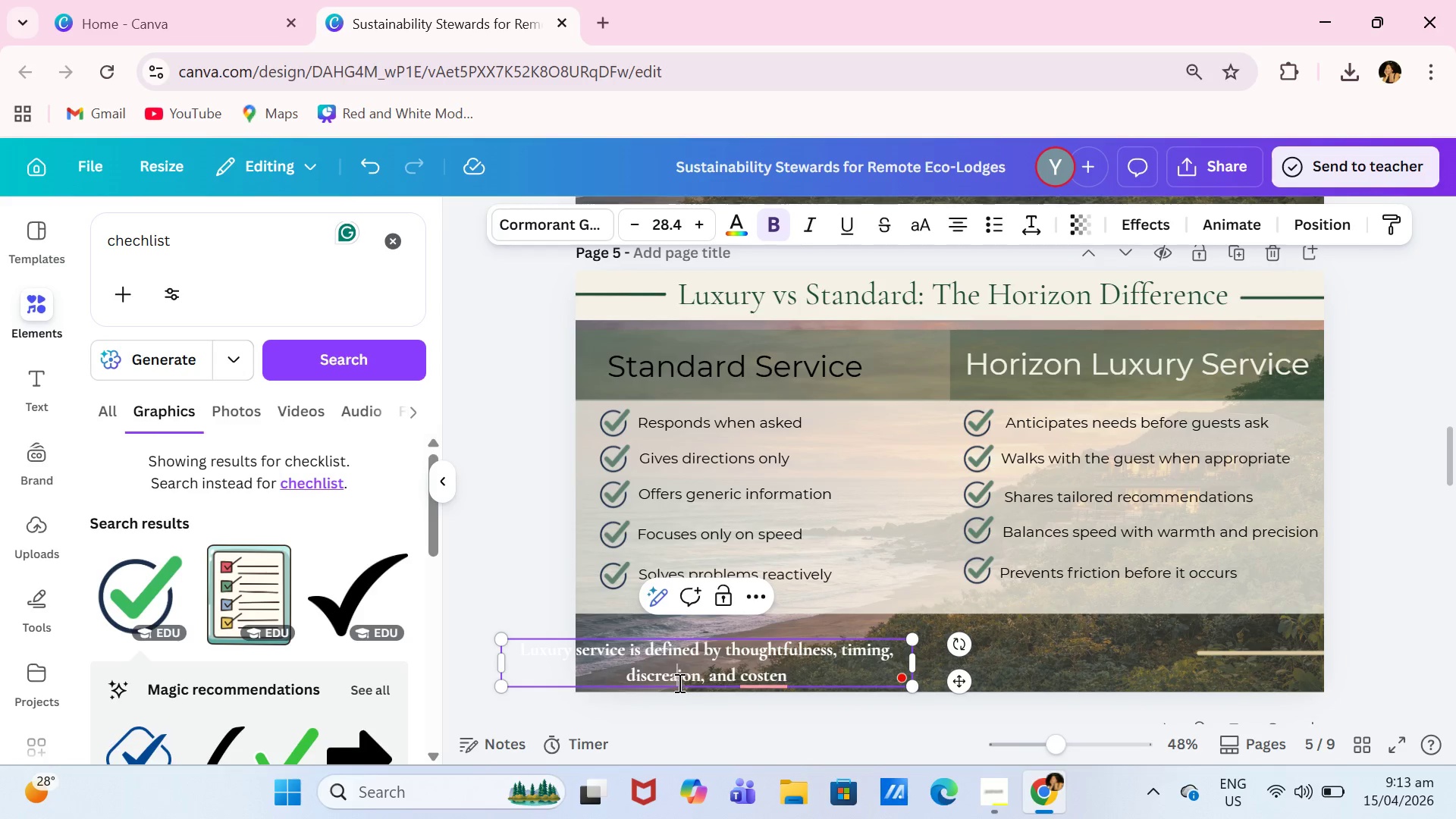 
key(Backspace)
 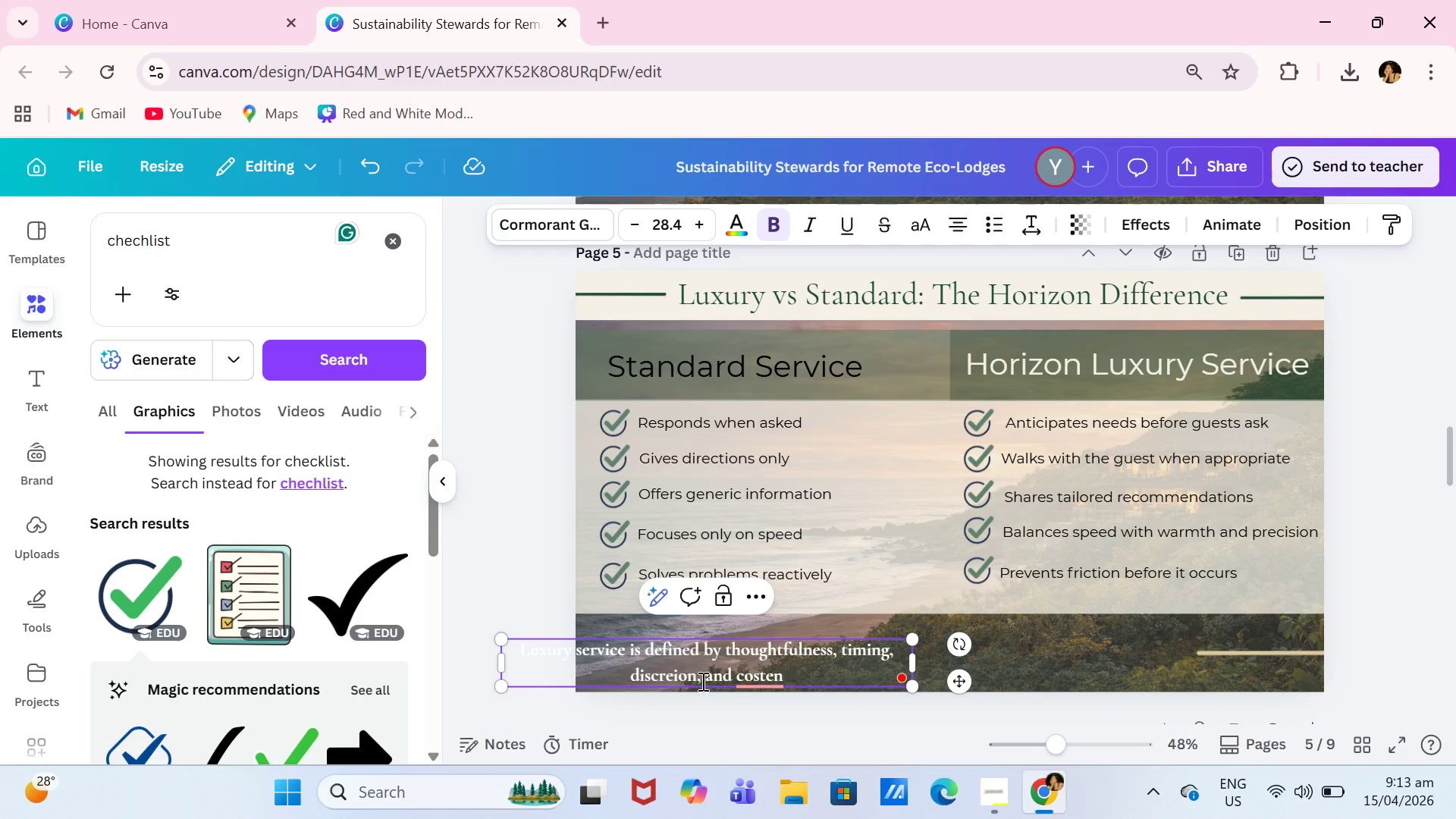 
key(T)
 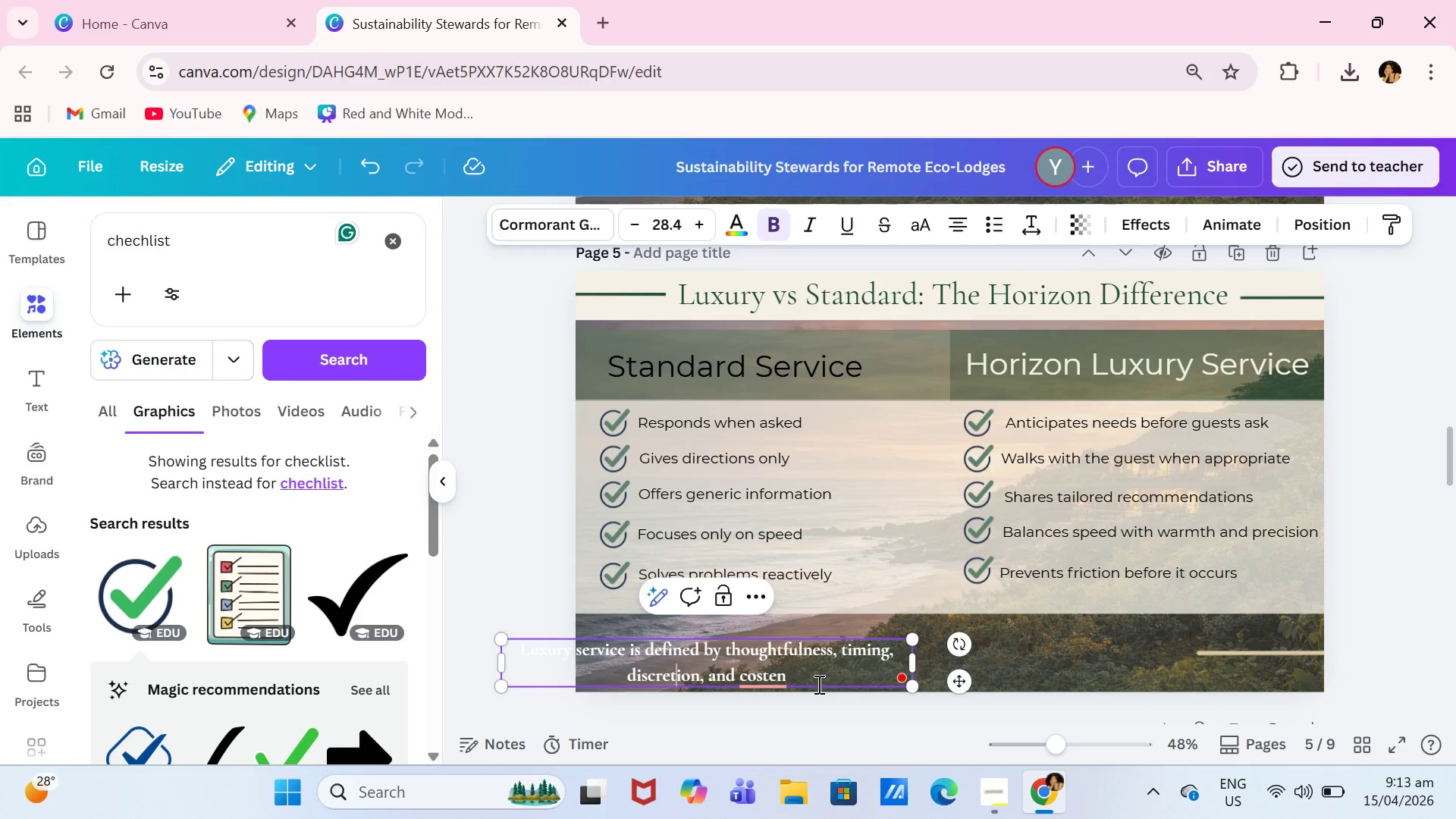 
left_click([817, 684])
 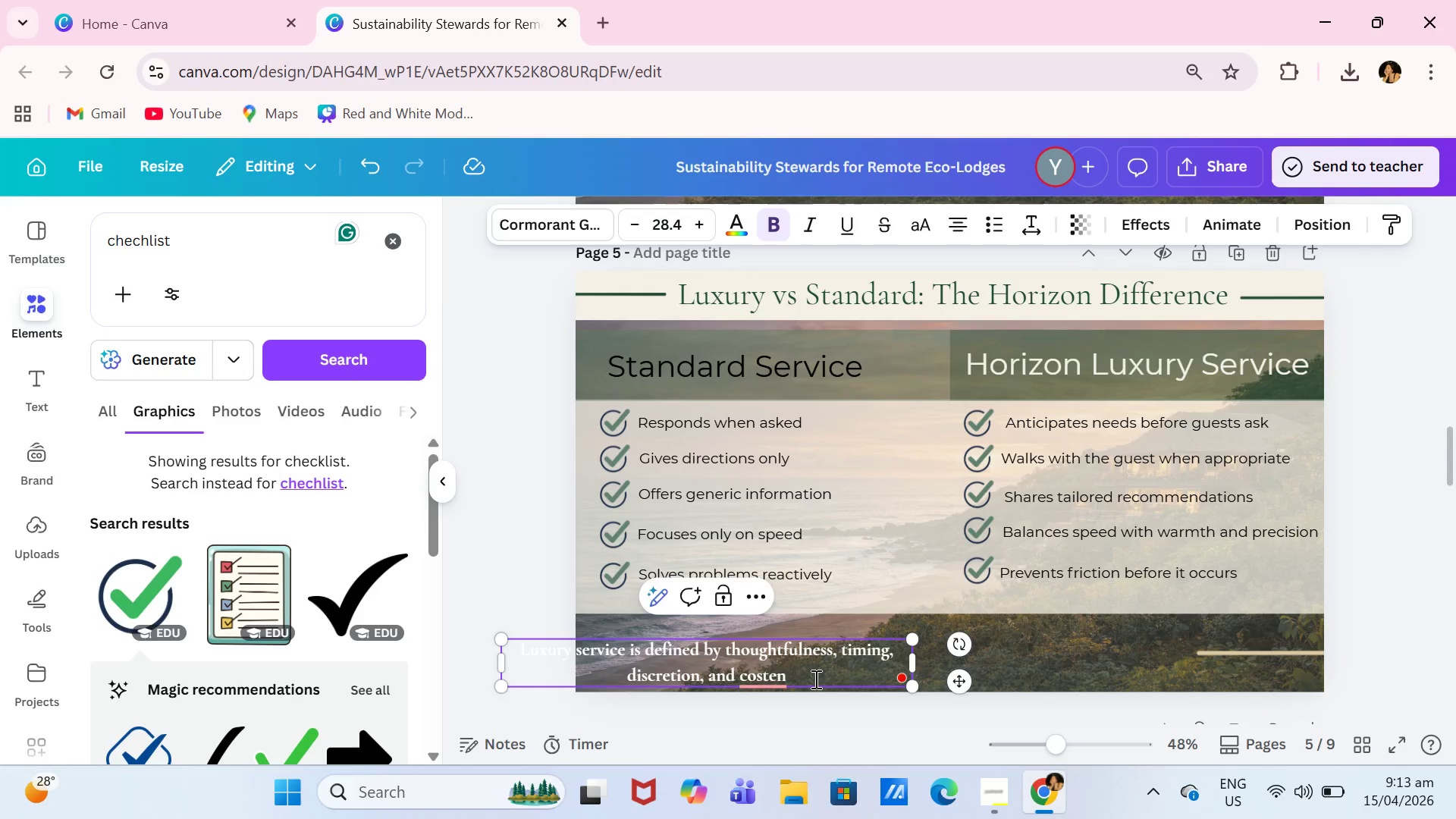 
key(Backspace)
key(Backspace)
key(Backspace)
key(Backspace)
type(nsistency.)
 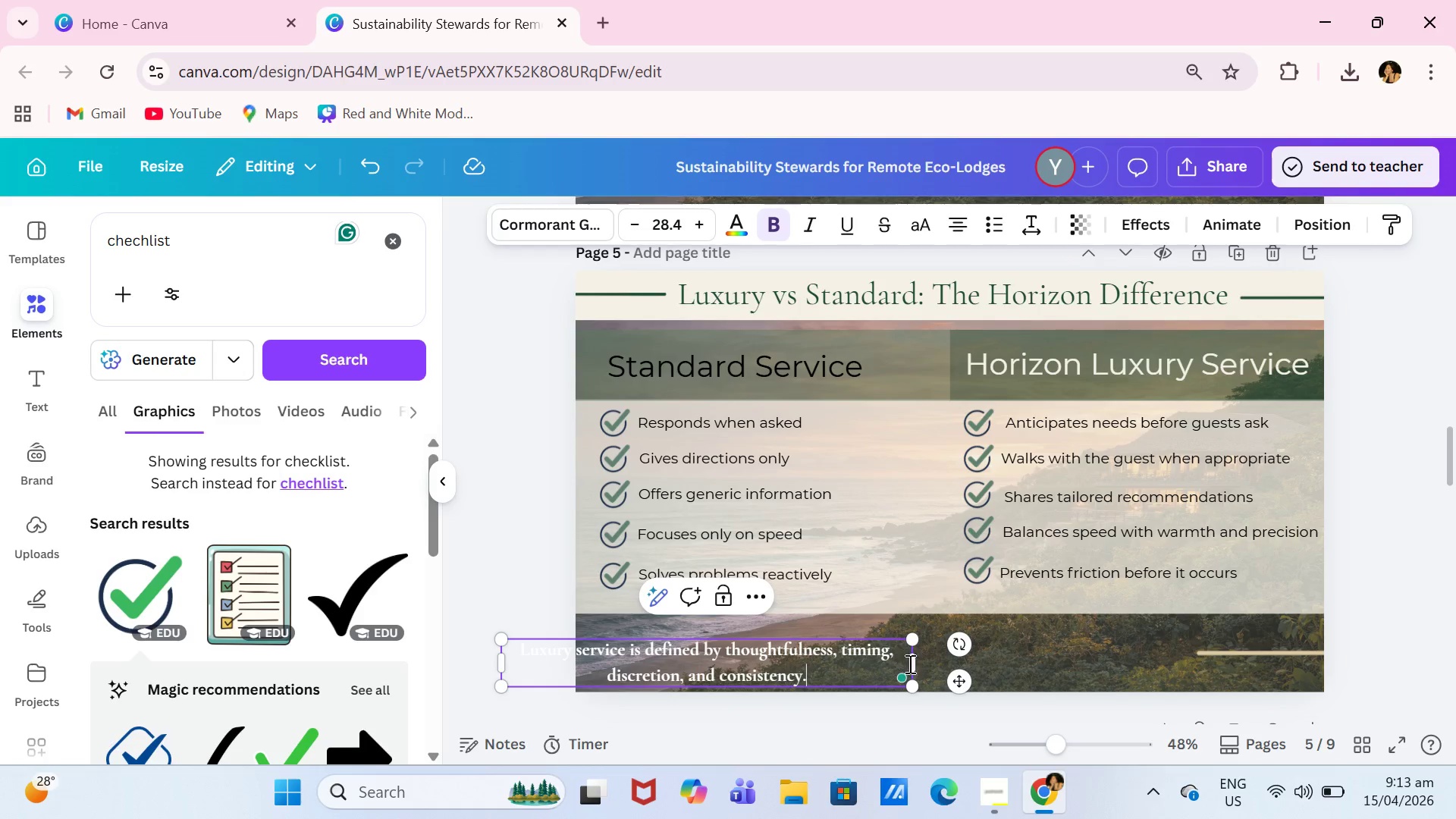 
left_click_drag(start_coordinate=[912, 664], to_coordinate=[919, 663])
 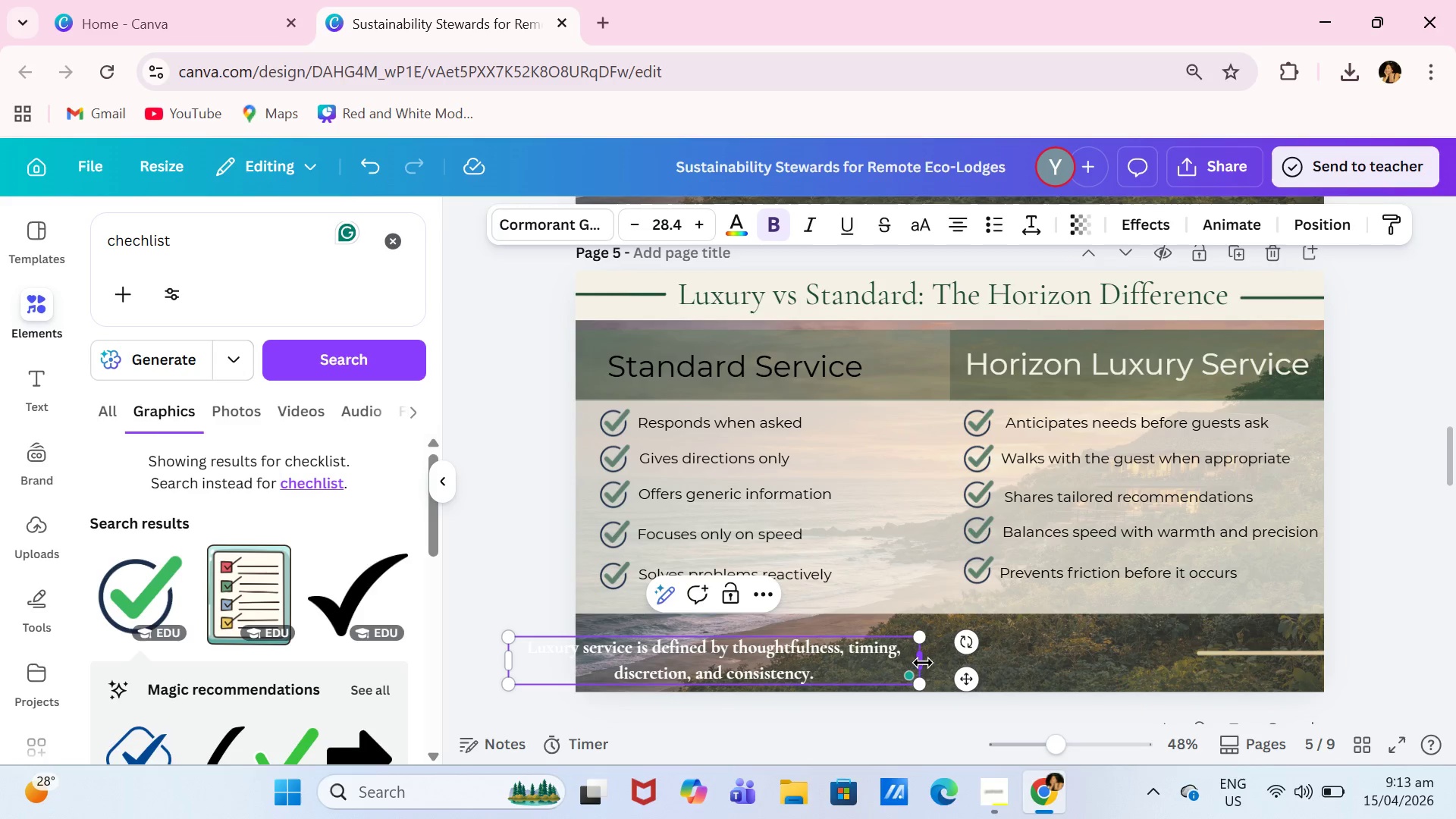 
left_click_drag(start_coordinate=[923, 663], to_coordinate=[1179, 642])
 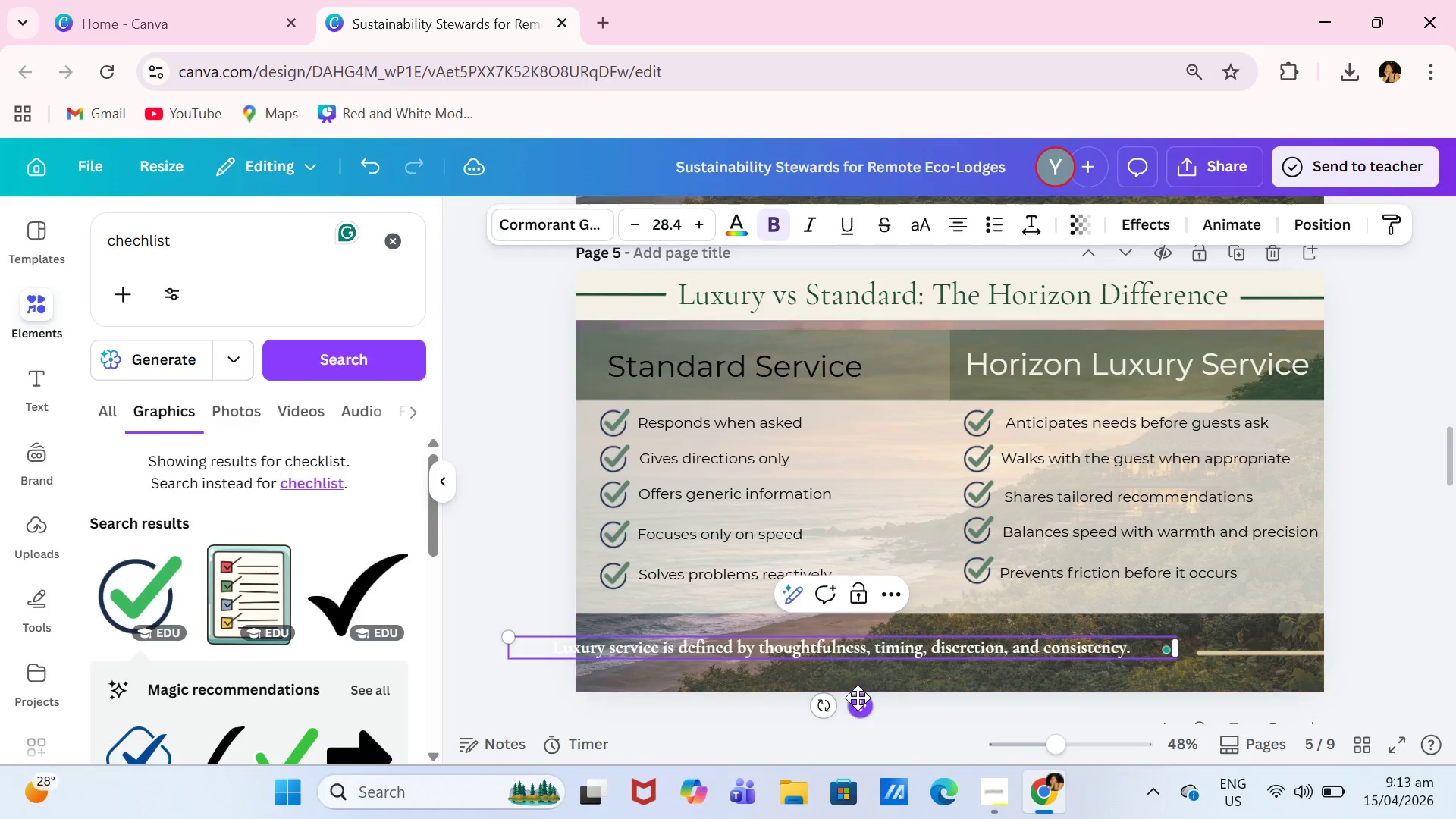 
left_click_drag(start_coordinate=[858, 700], to_coordinate=[894, 708])
 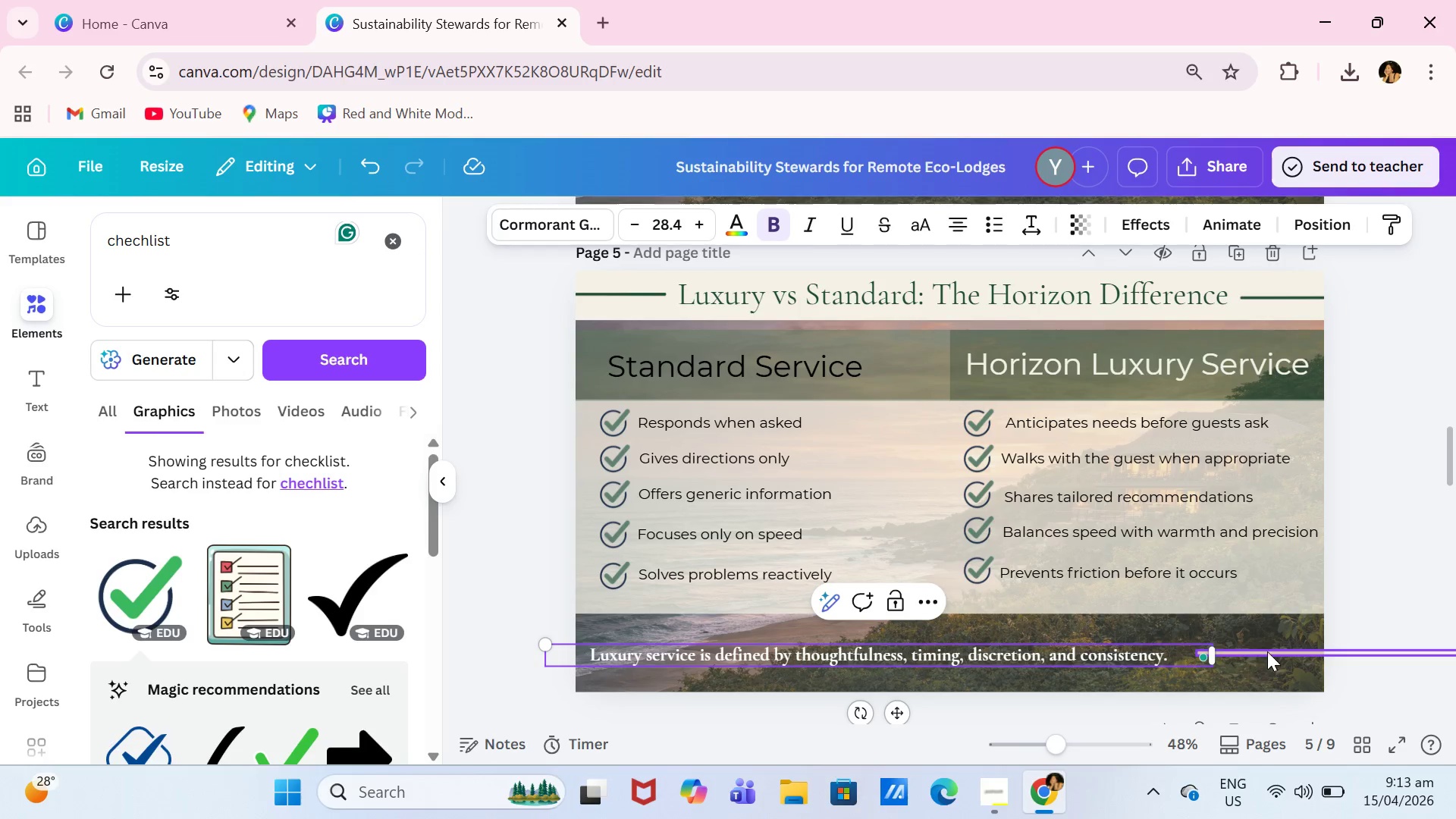 
left_click_drag(start_coordinate=[1269, 651], to_coordinate=[1252, 658])
 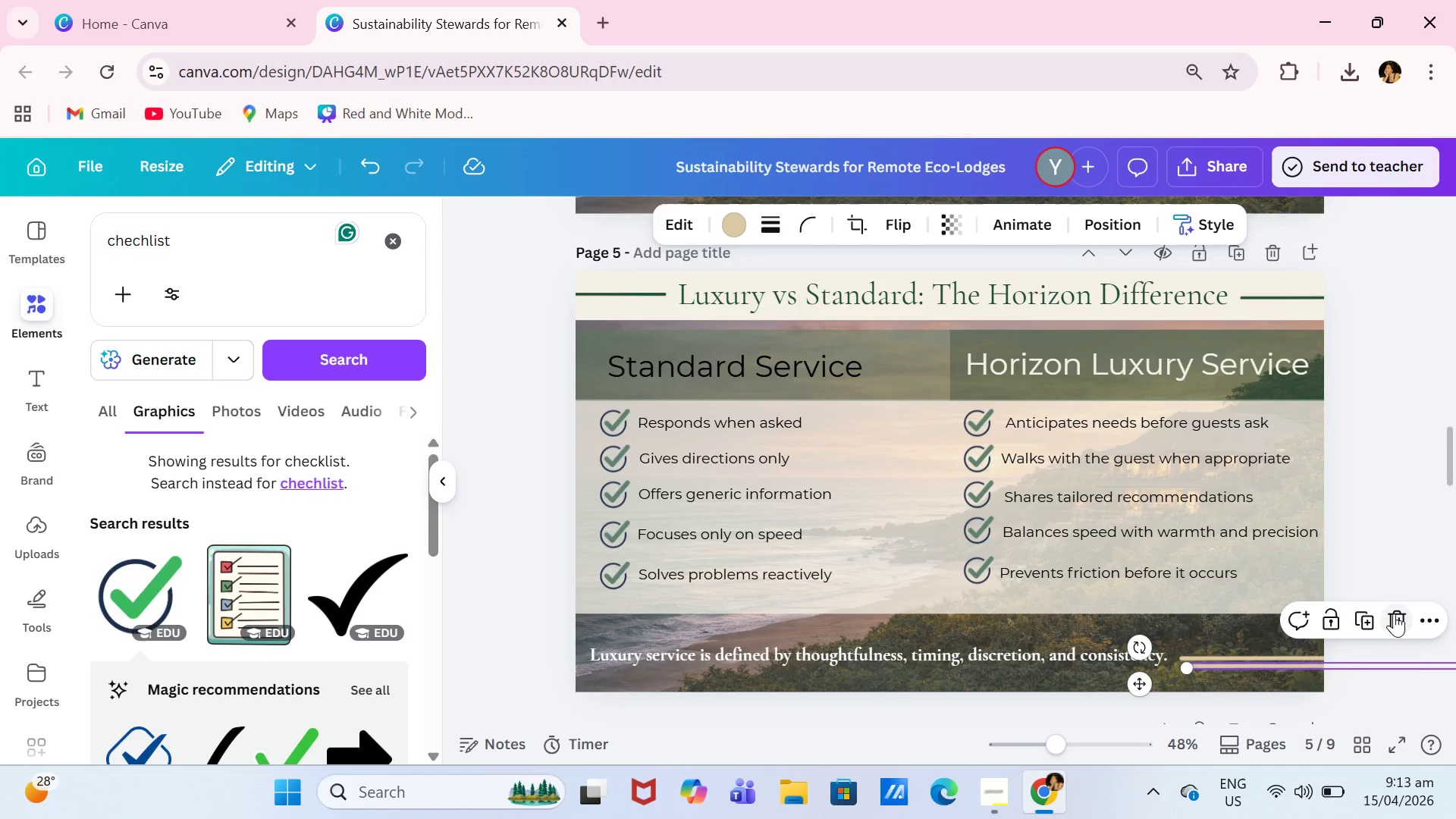 
double_click([1391, 558])
 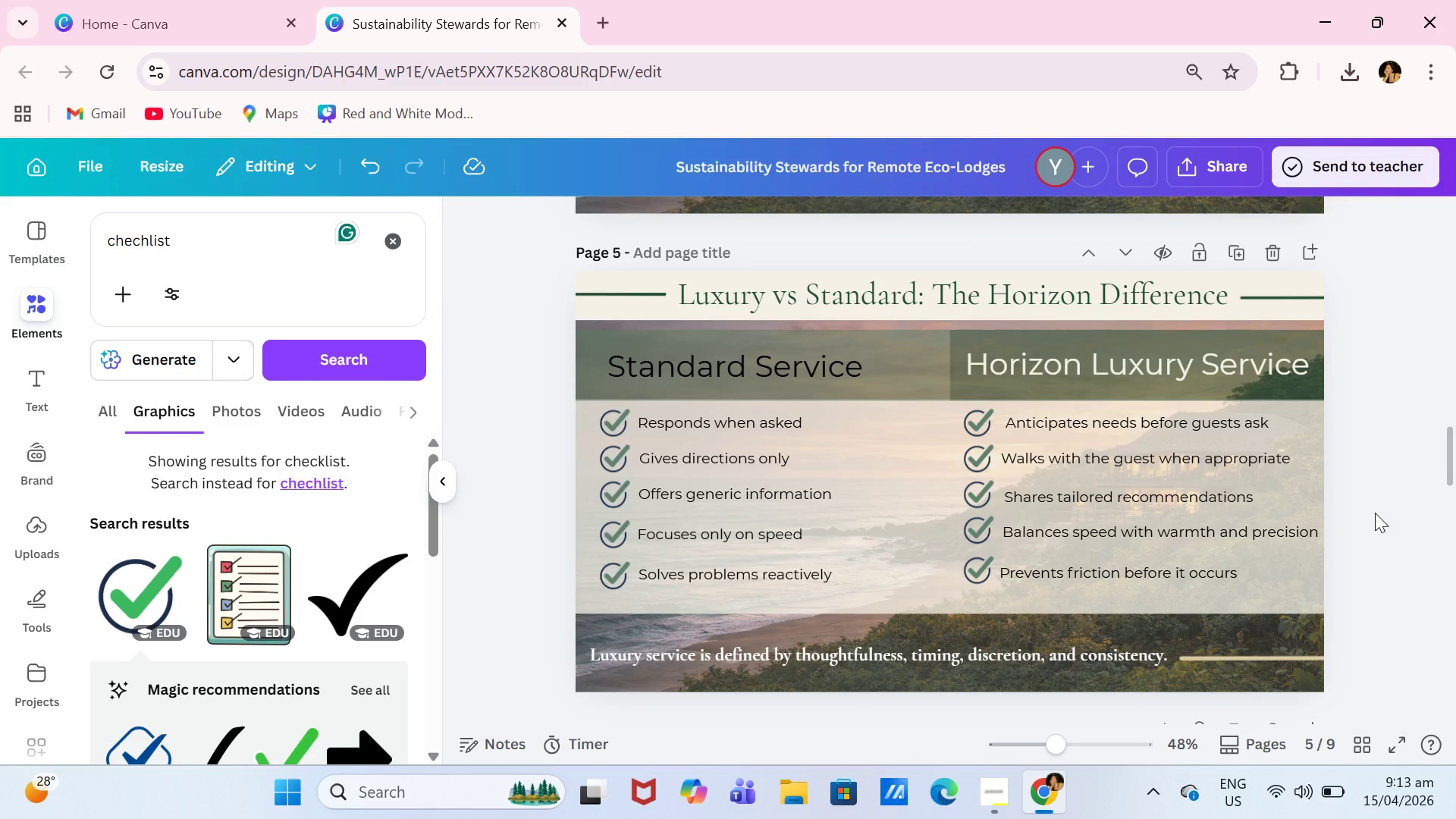 
scroll: coordinate [1370, 502], scroll_direction: none, amount: 0.0
 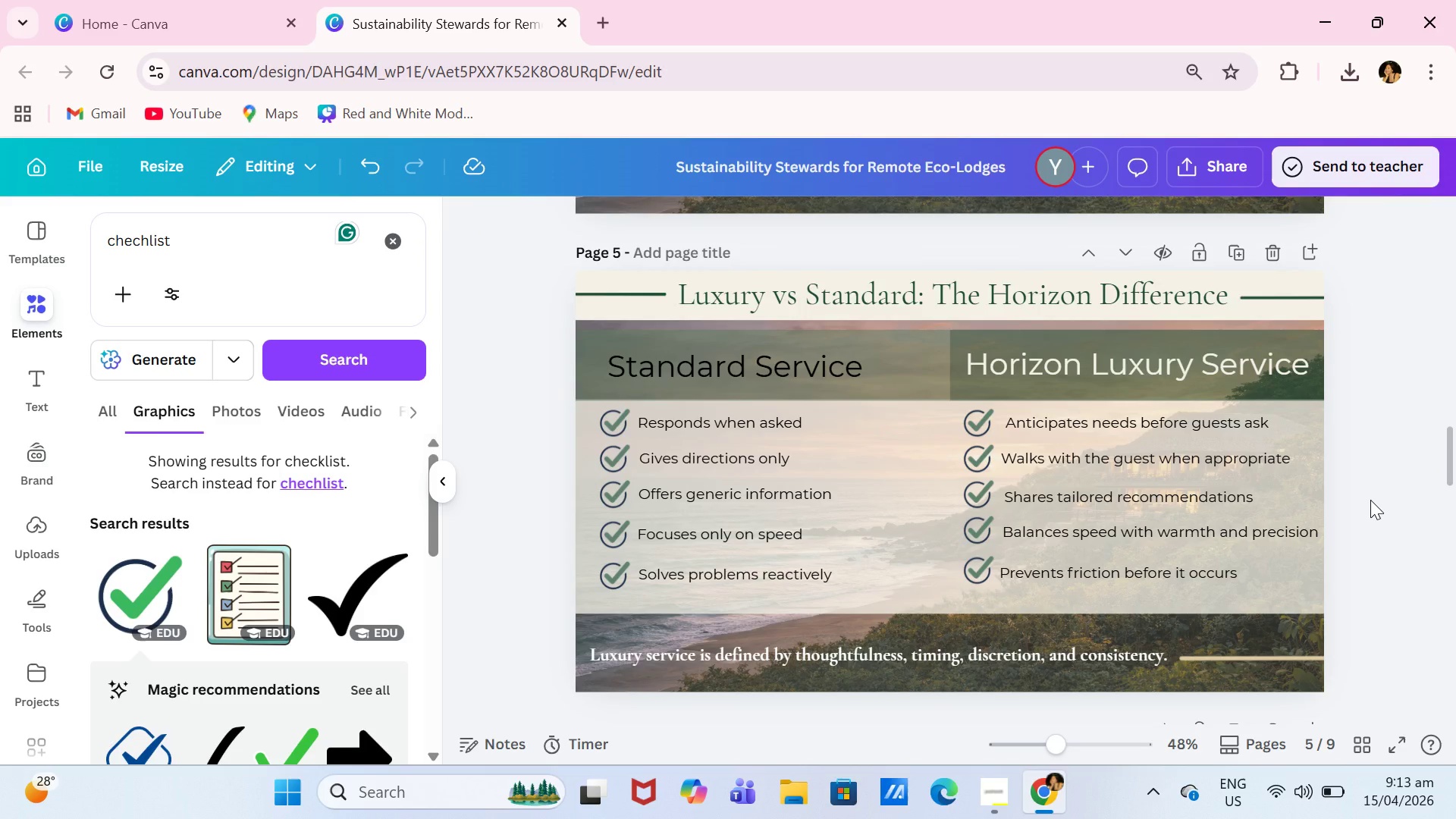 
wait(9.2)
 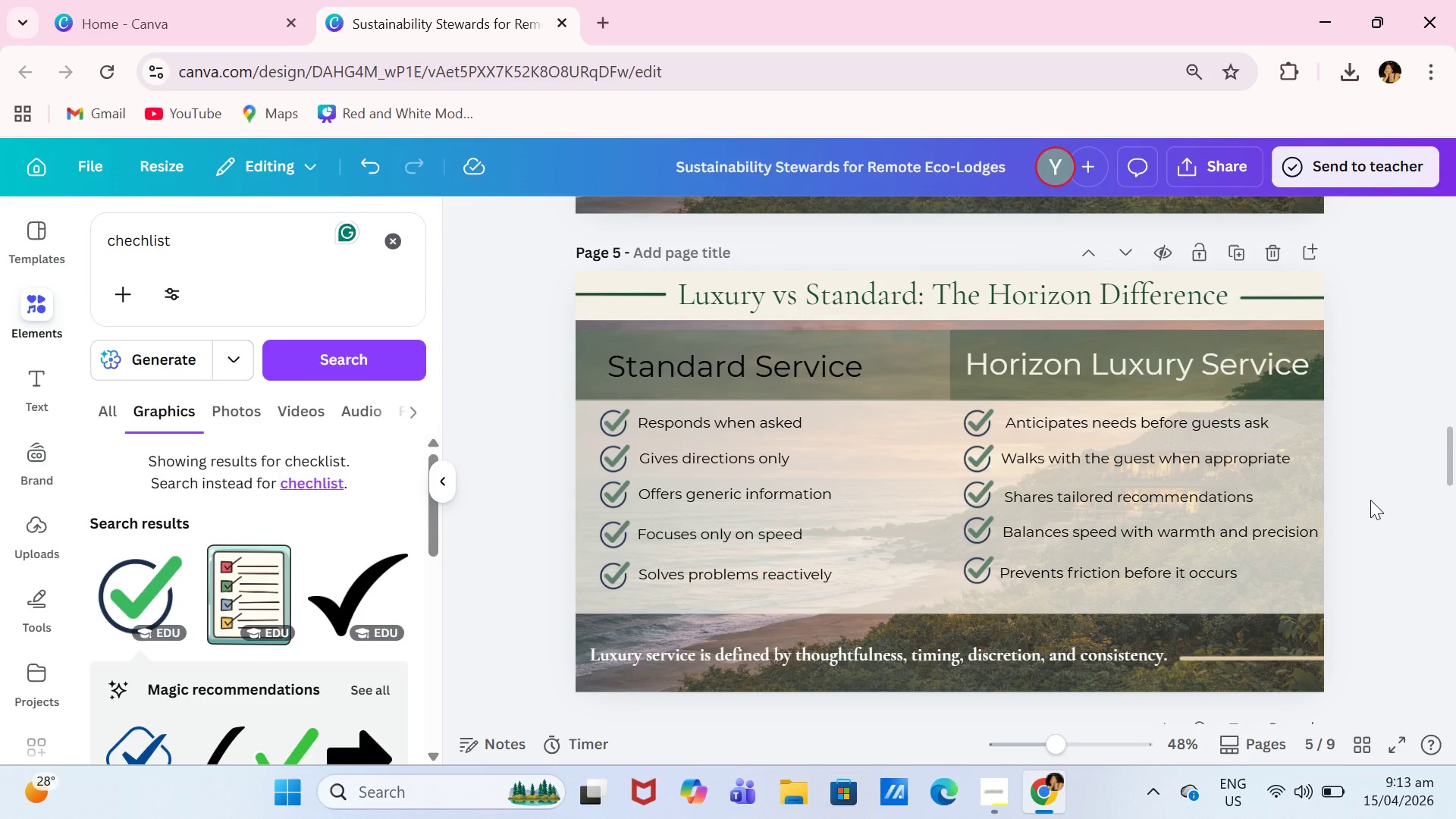 
left_click_drag(start_coordinate=[213, 254], to_coordinate=[68, 230])
 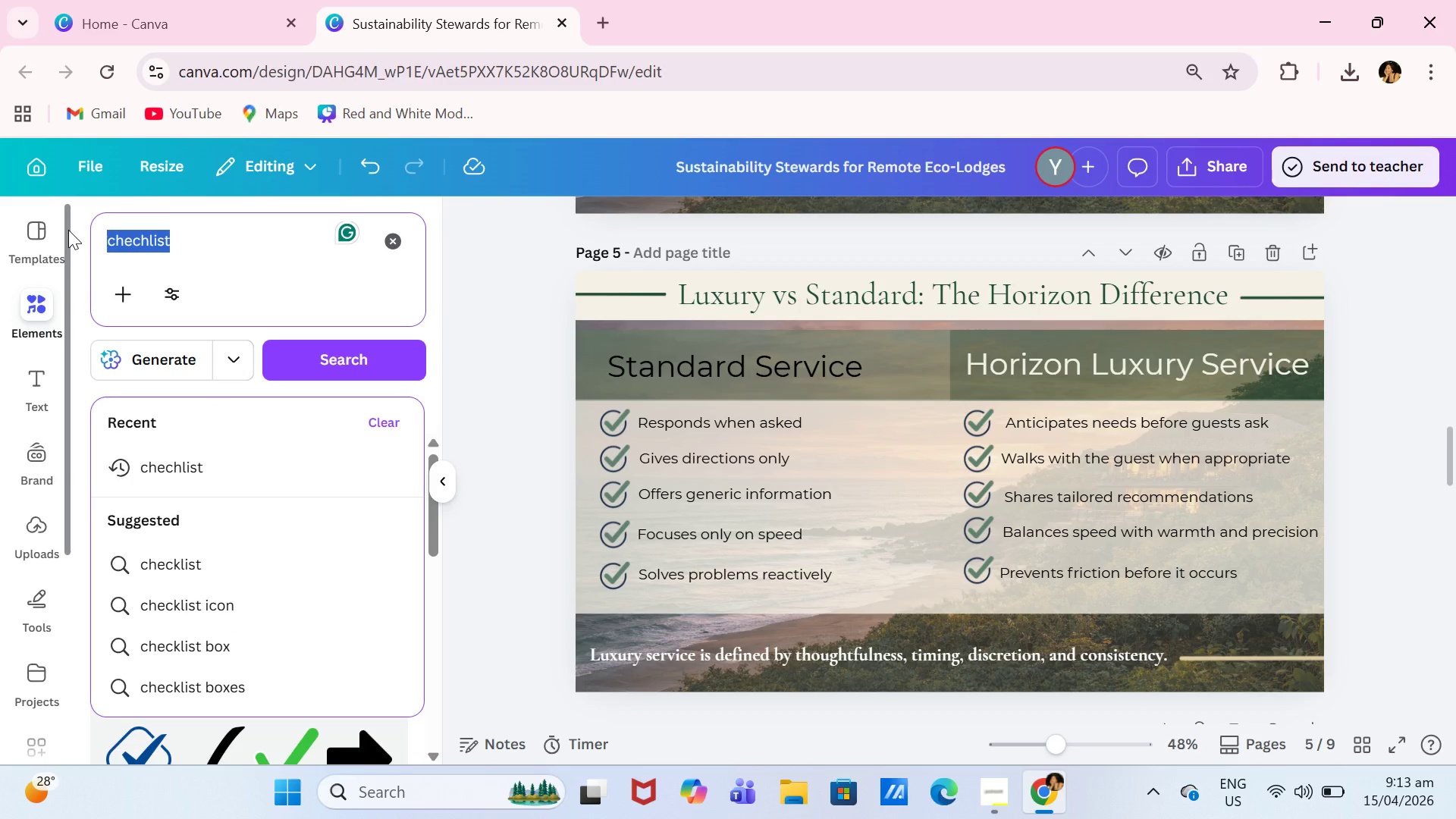 
type(coastal)
 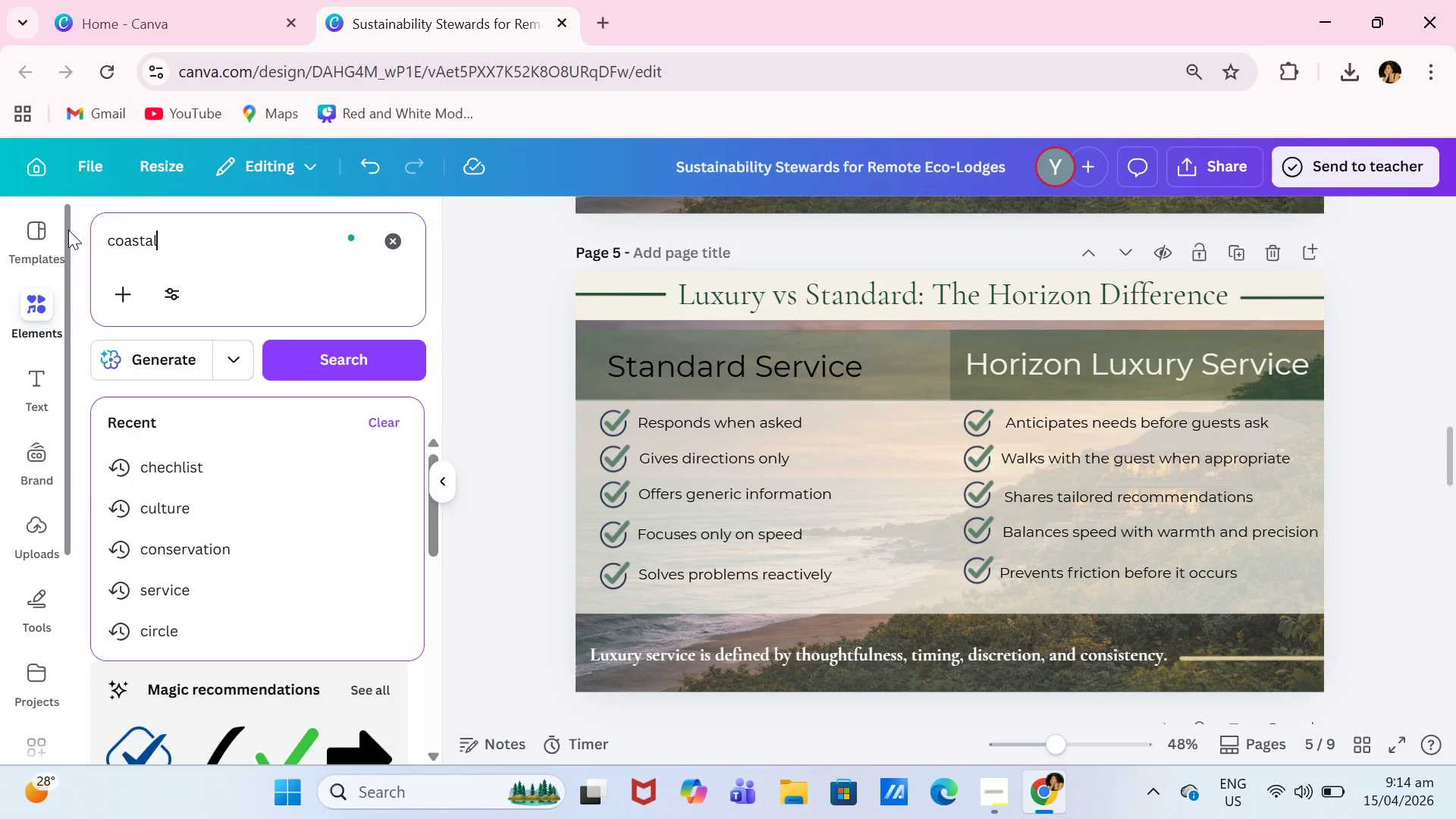 
key(Enter)
 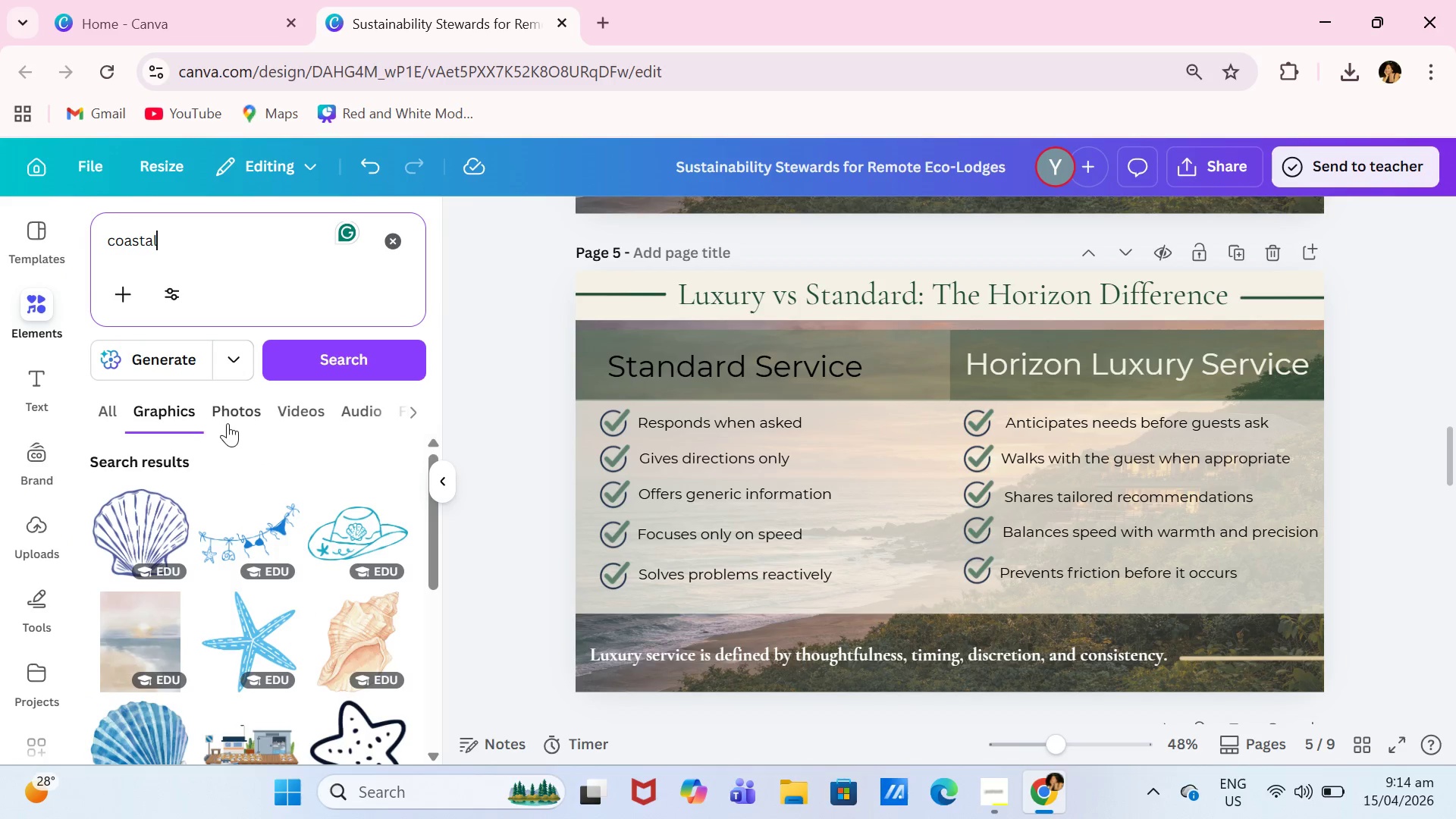 
scroll: coordinate [332, 467], scroll_direction: down, amount: 4.0
 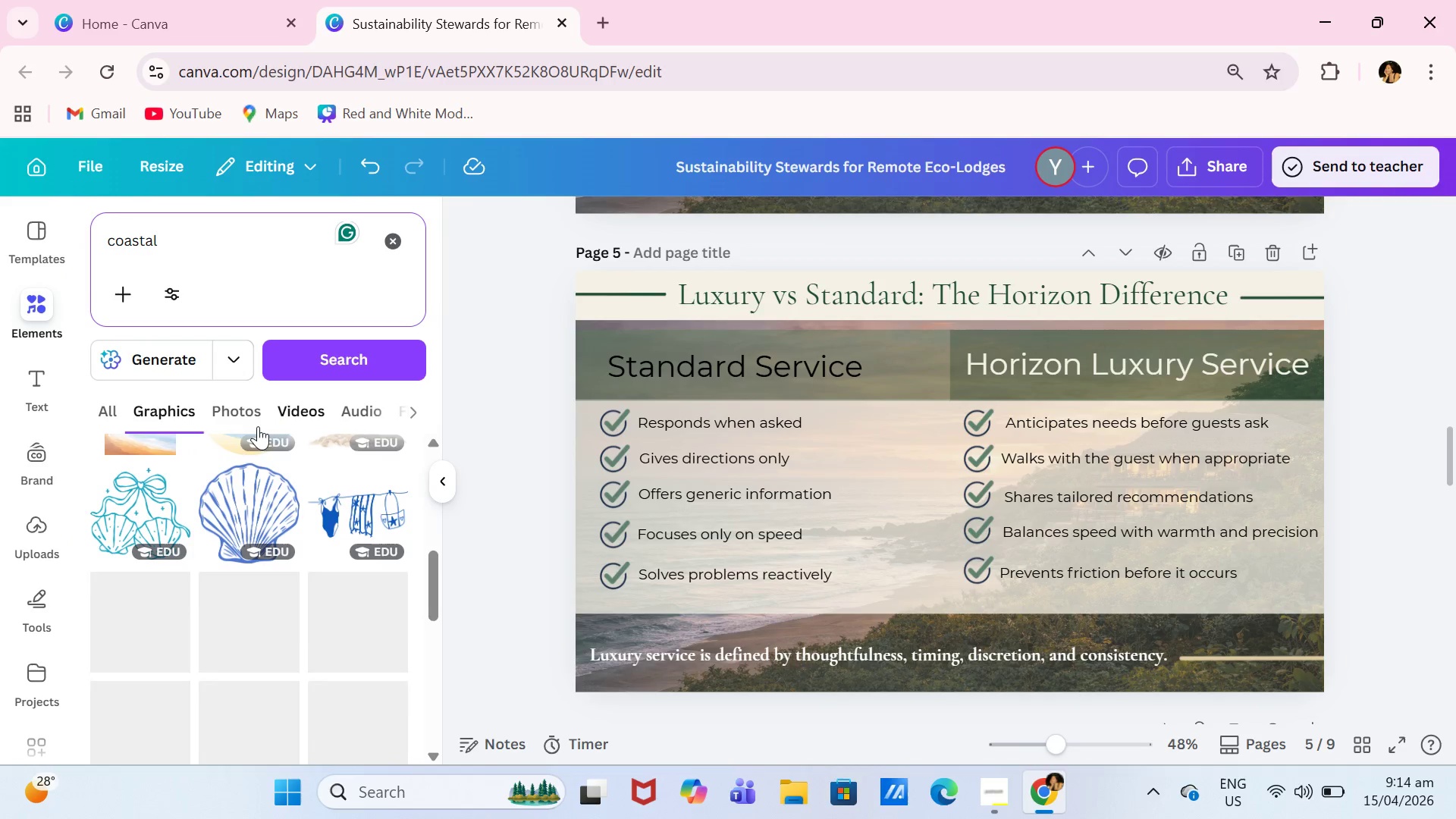 
left_click([240, 428])
 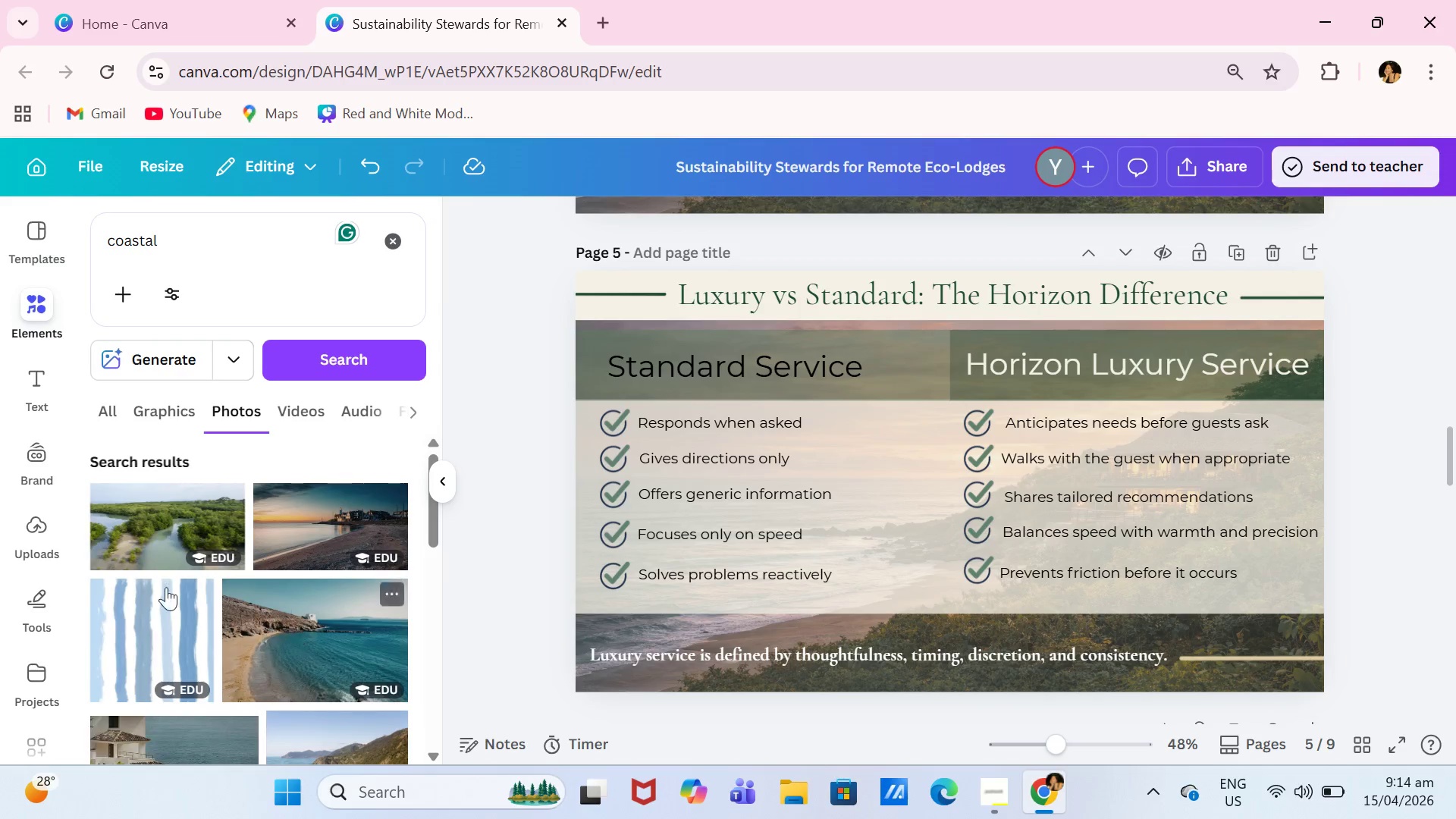 
scroll: coordinate [293, 575], scroll_direction: down, amount: 2.0
 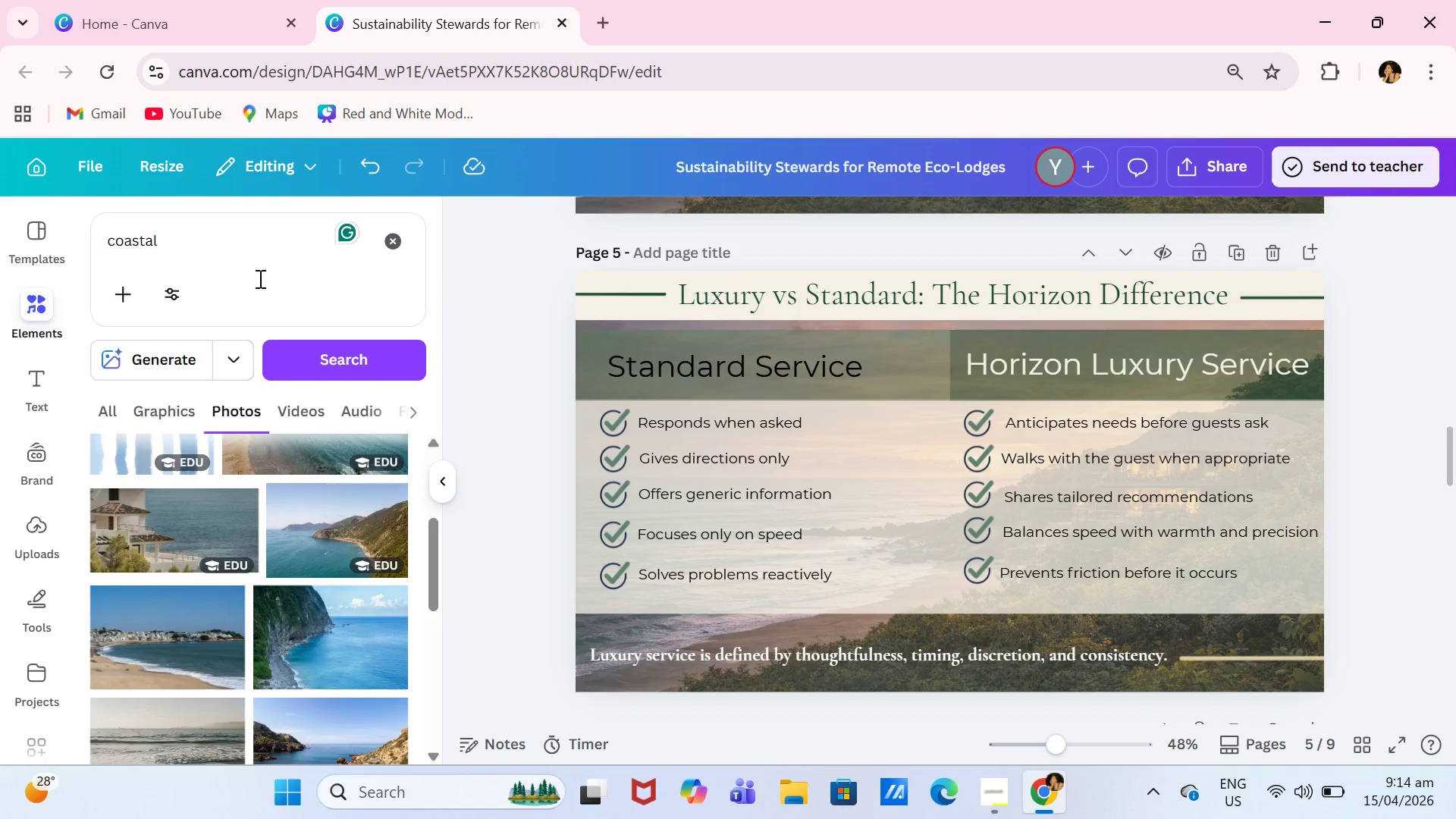 
left_click([275, 241])
 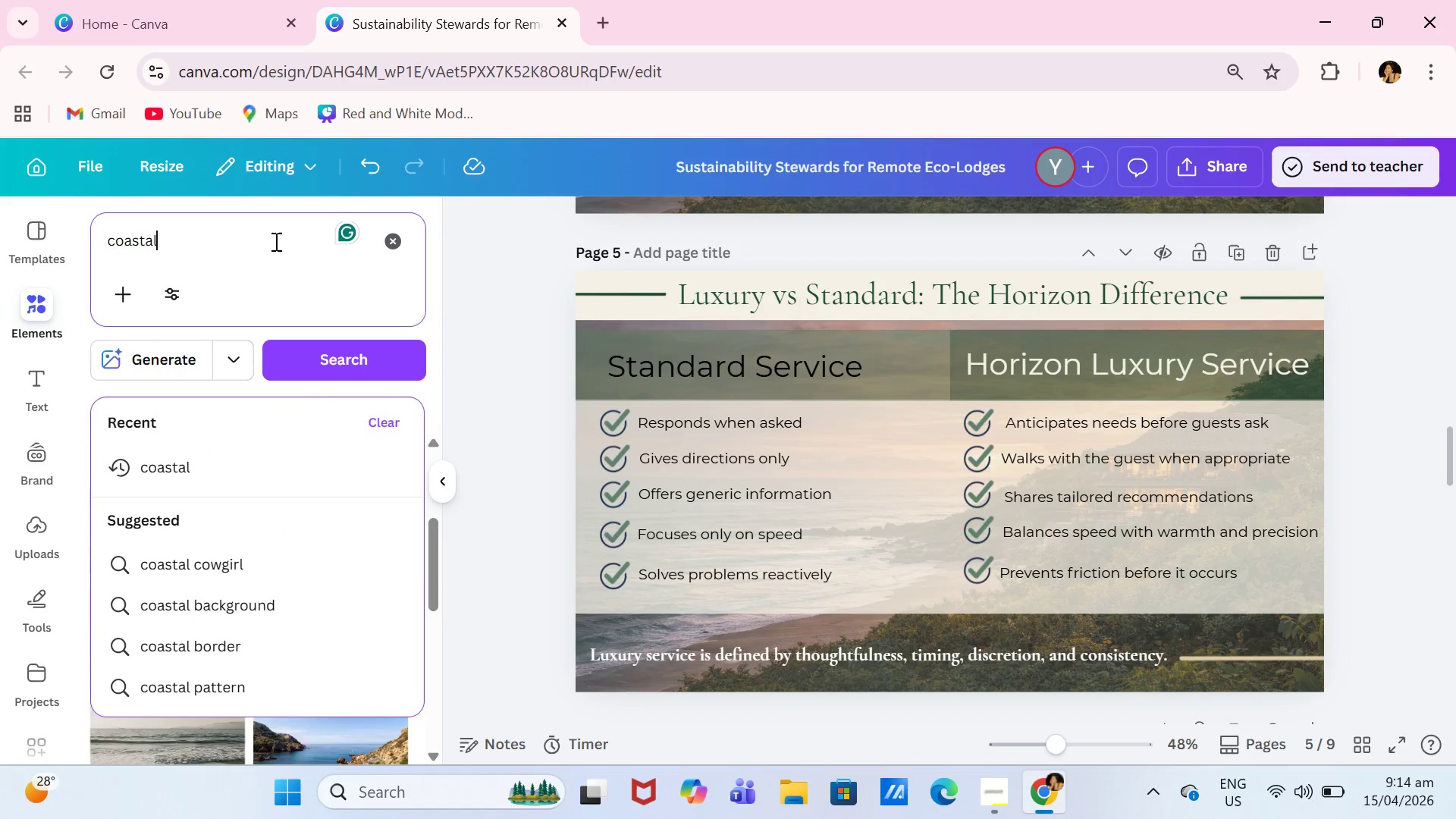 
type( with people)
 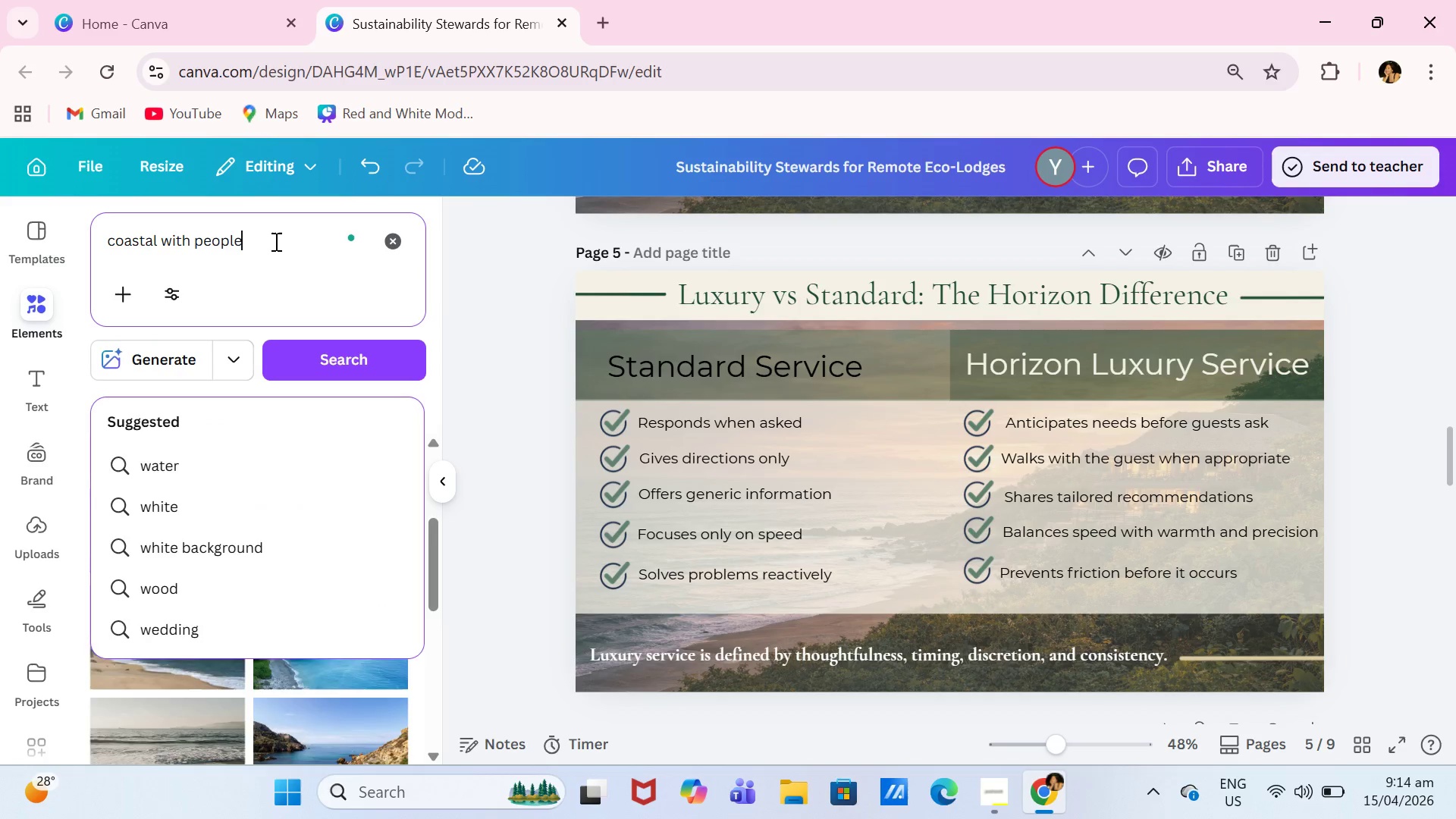 
key(Enter)
 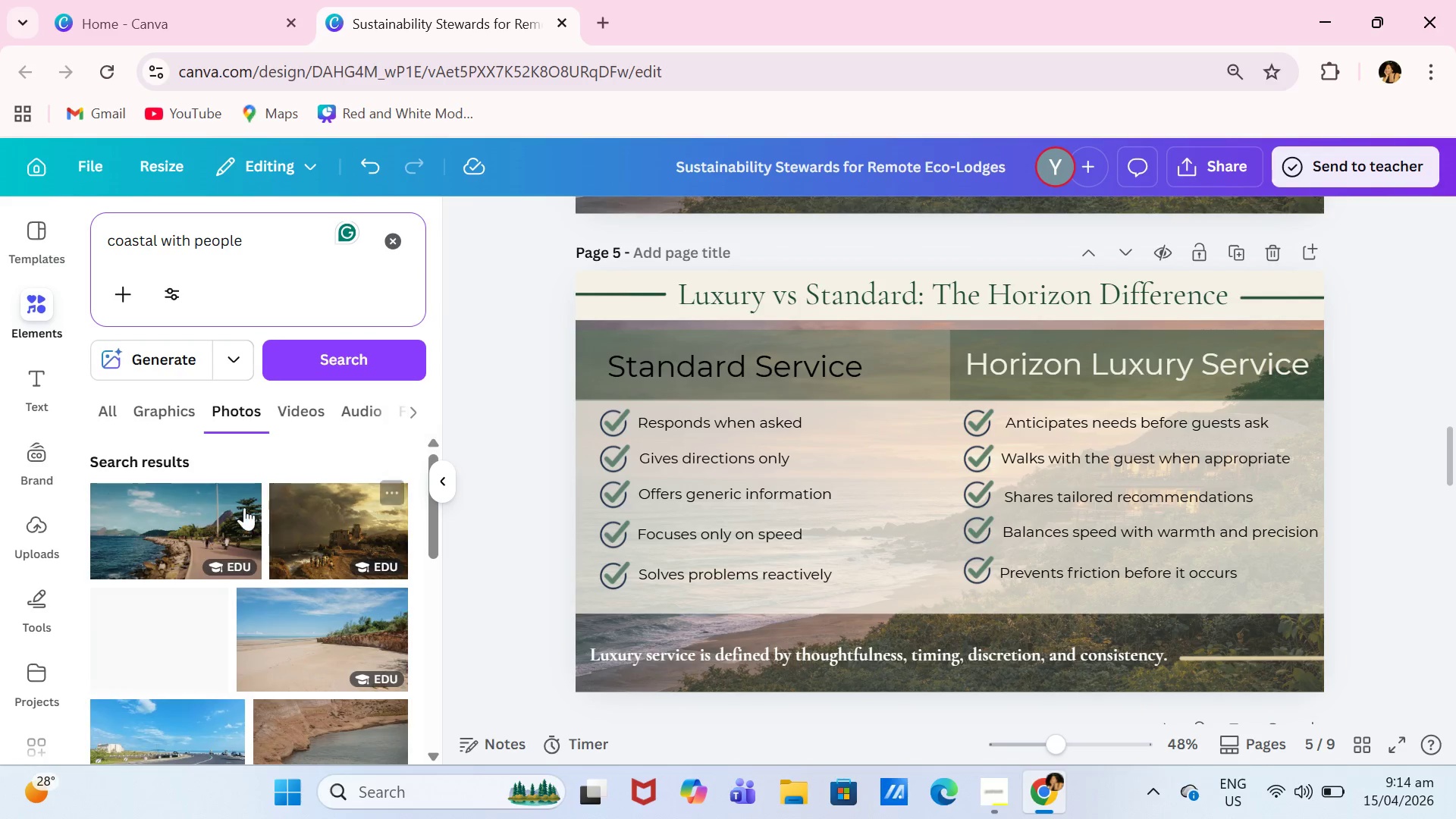 
scroll: coordinate [208, 533], scroll_direction: down, amount: 4.0
 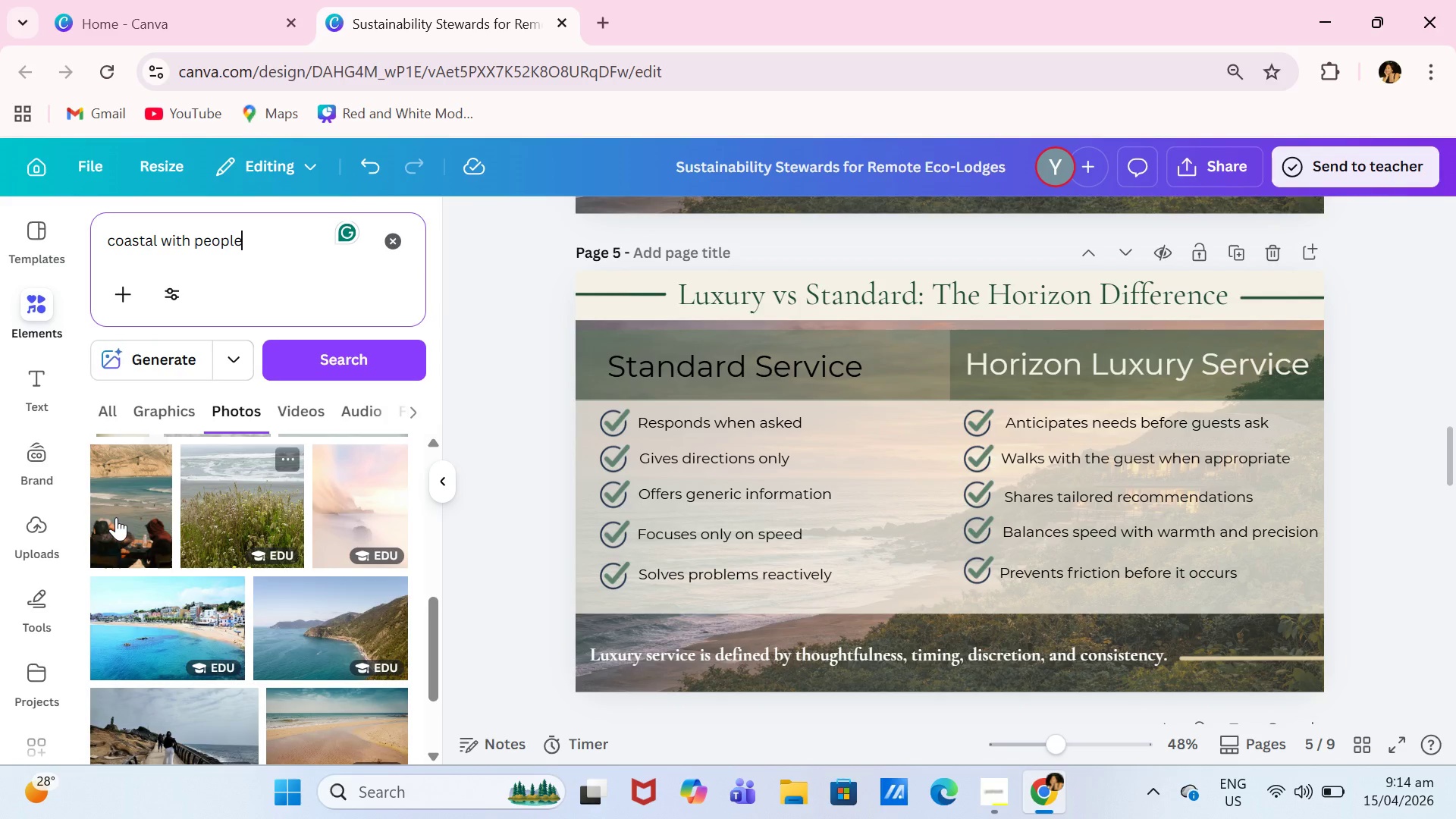 
left_click([116, 516])
 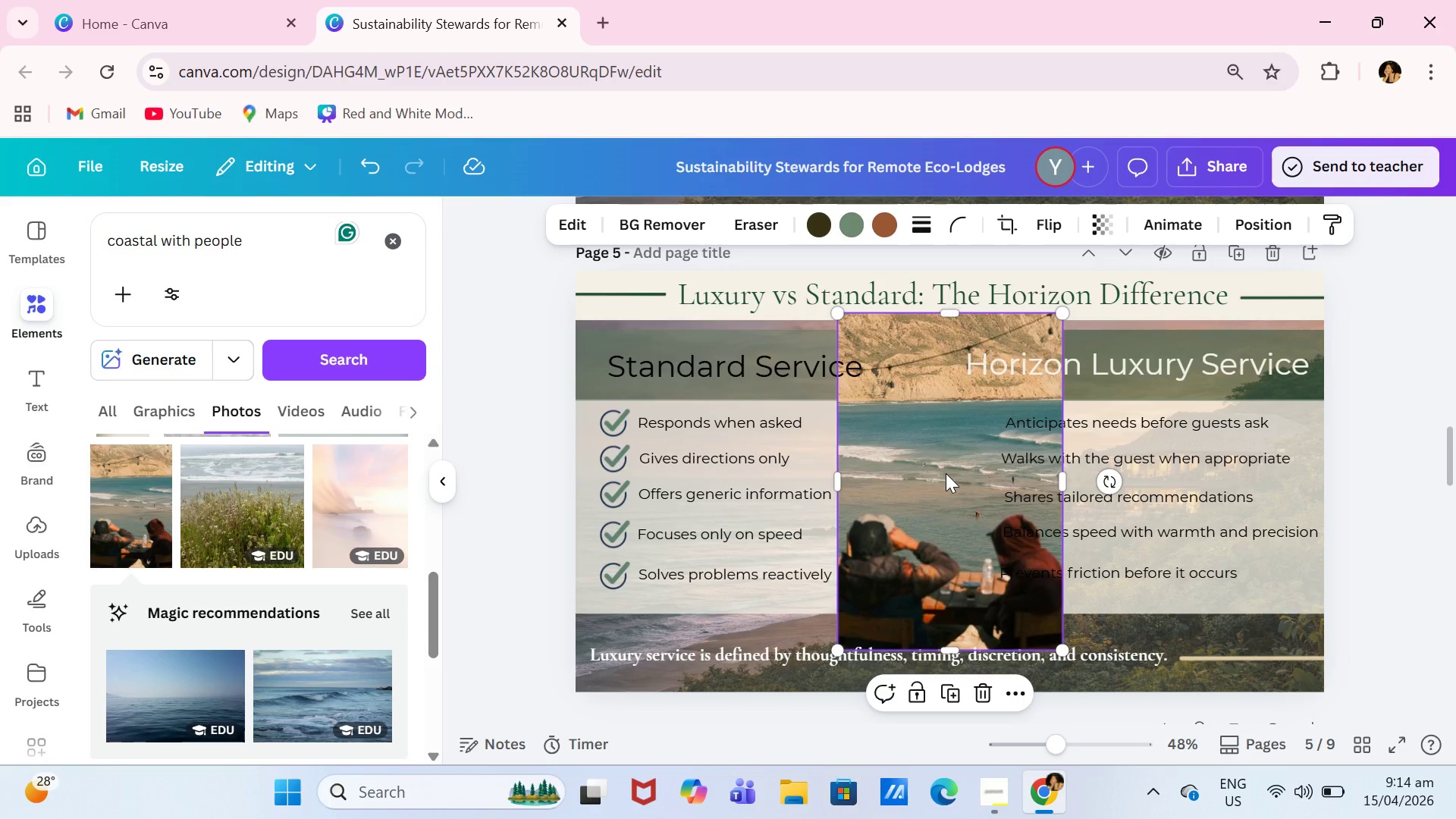 
key(Backspace)
 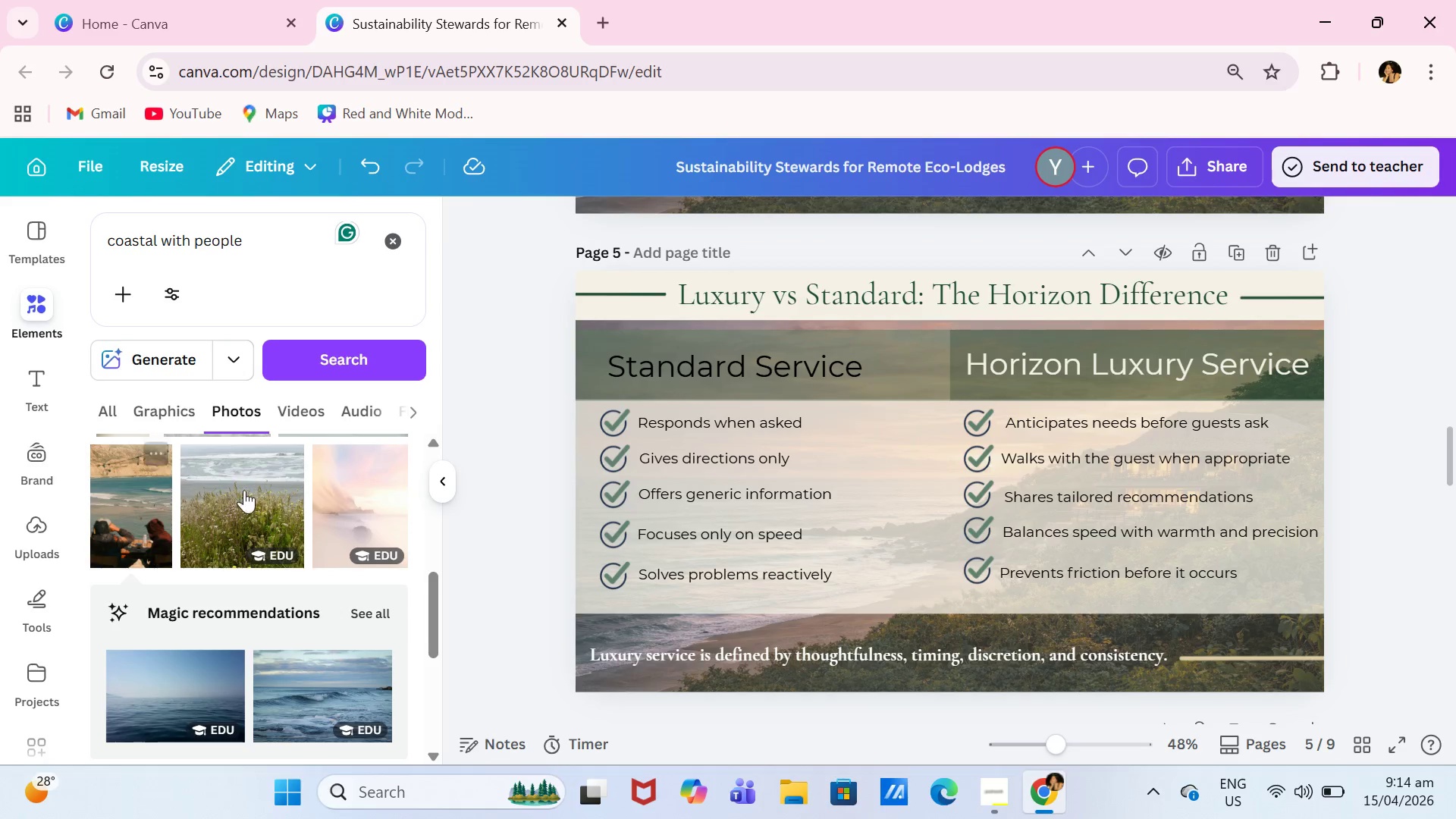 
scroll: coordinate [318, 510], scroll_direction: down, amount: 4.0
 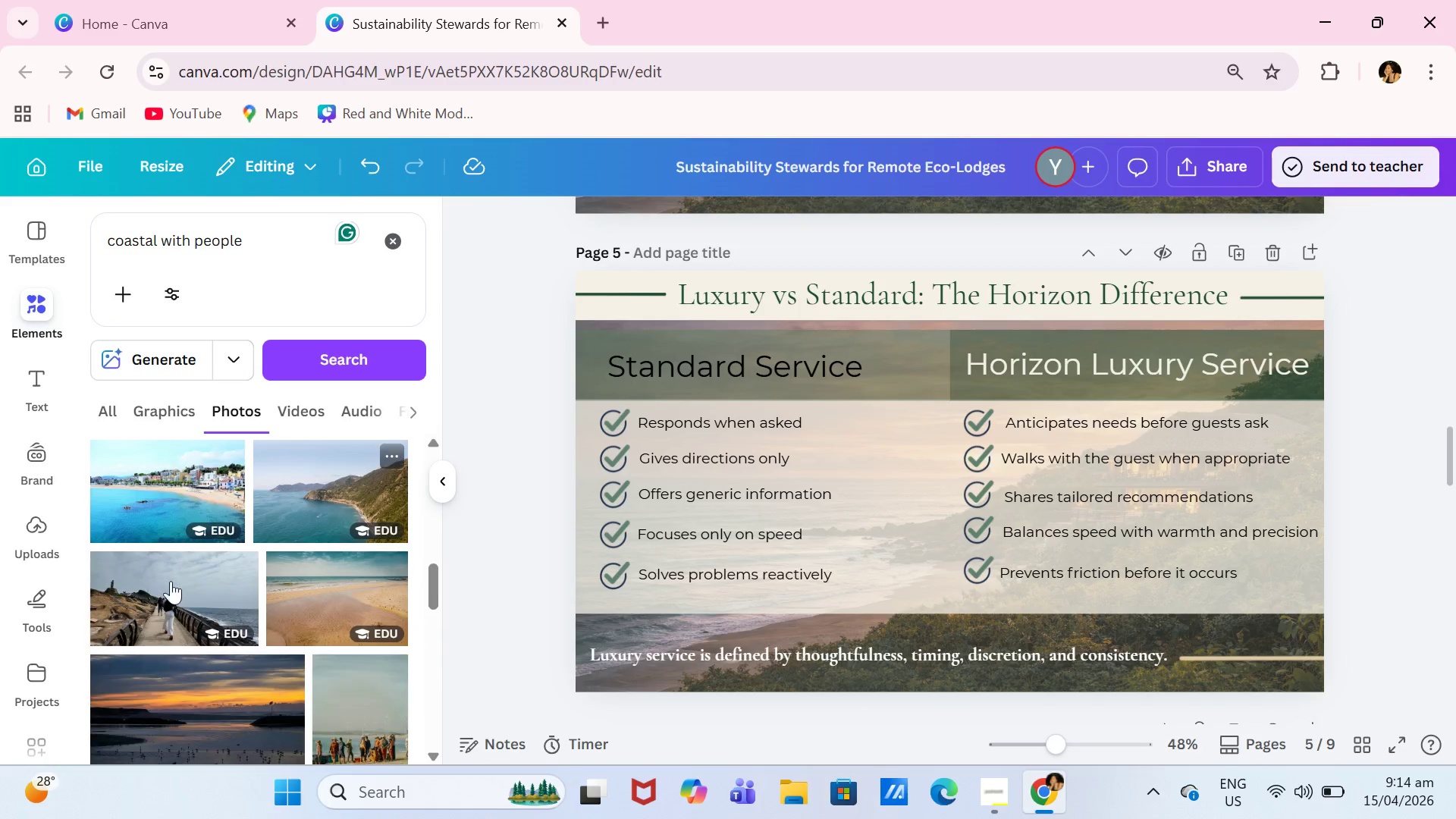 
left_click([136, 590])
 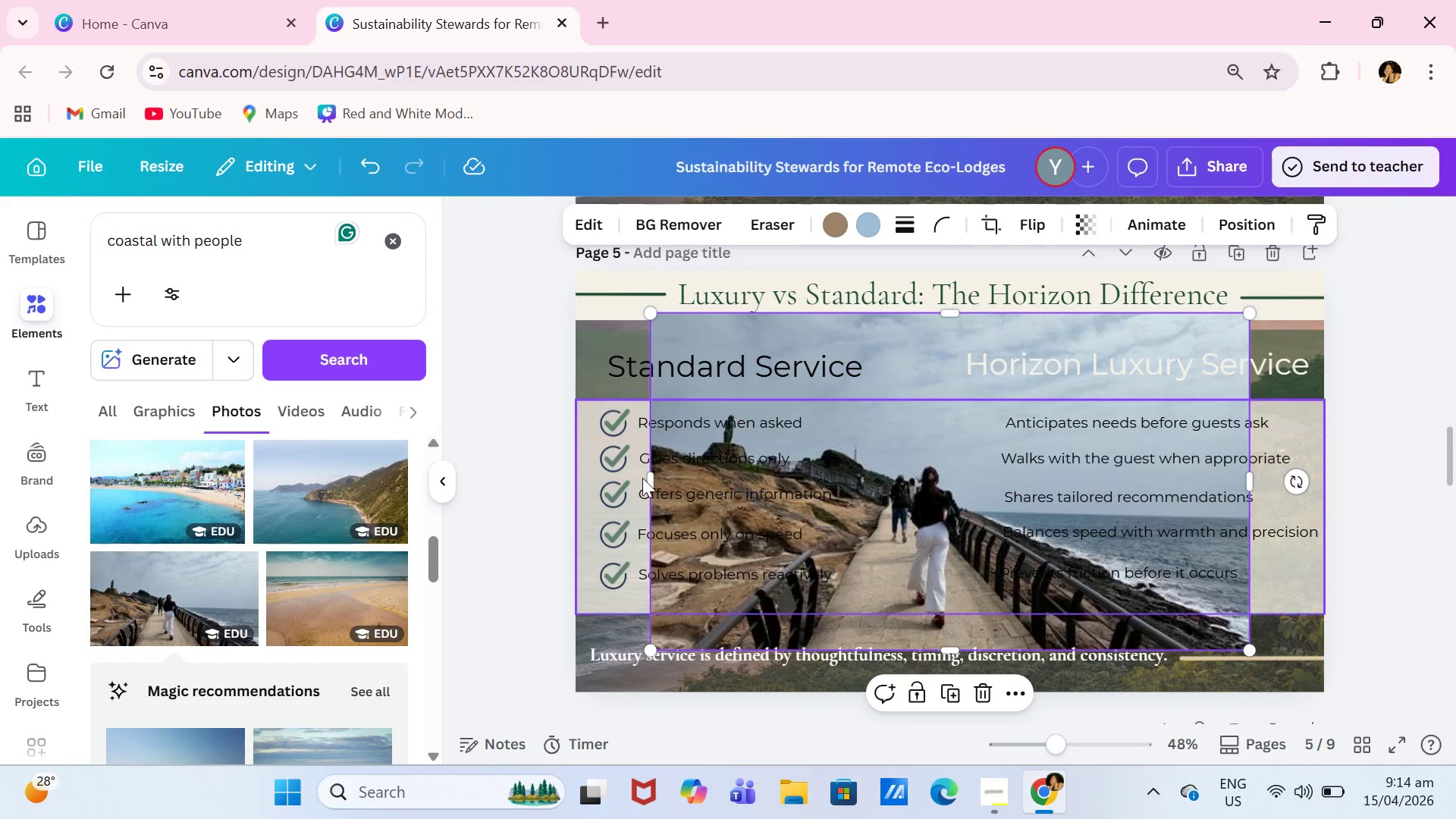 
left_click_drag(start_coordinate=[645, 477], to_coordinate=[663, 477])
 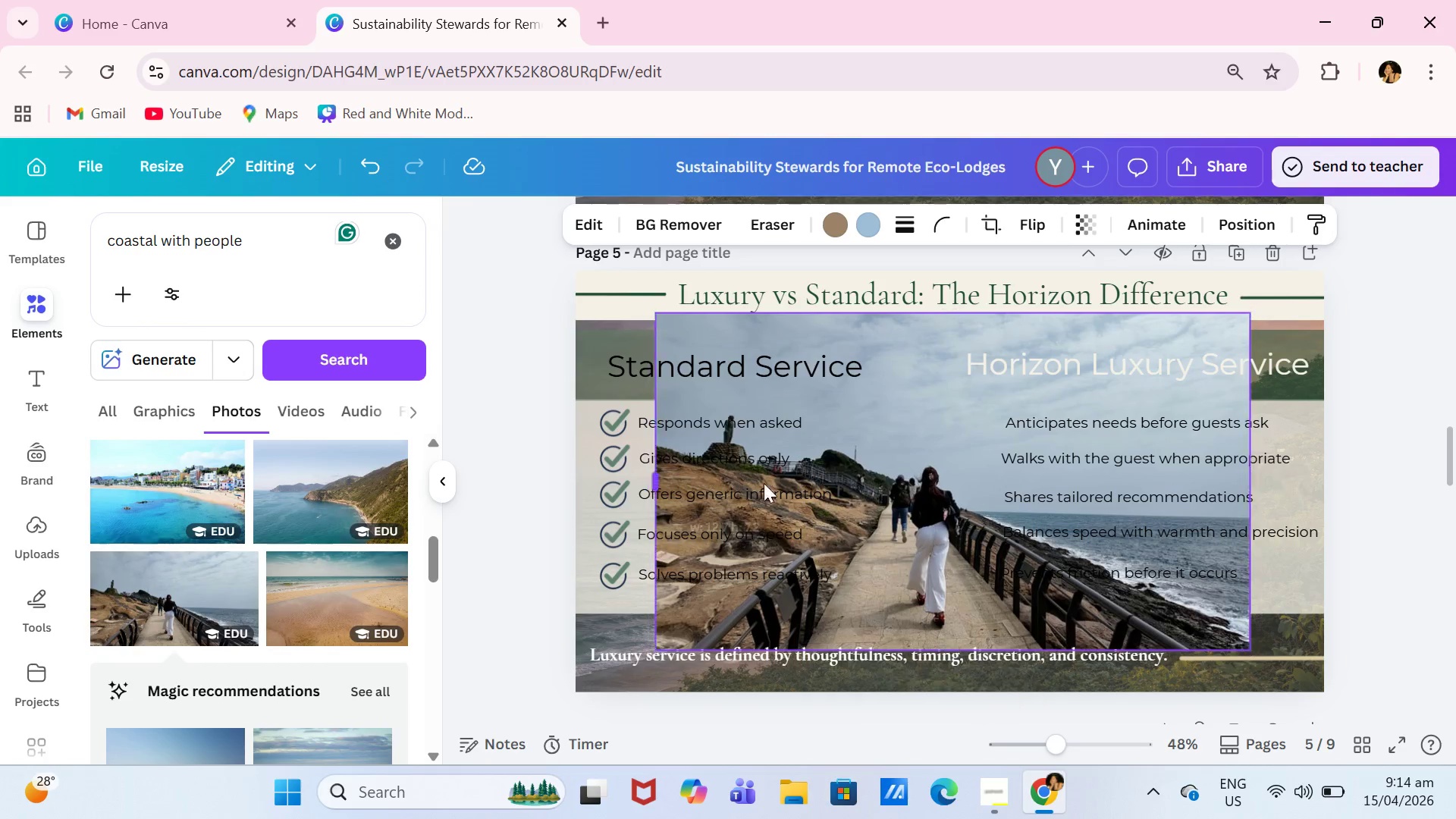 
left_click_drag(start_coordinate=[689, 480], to_coordinate=[902, 494])
 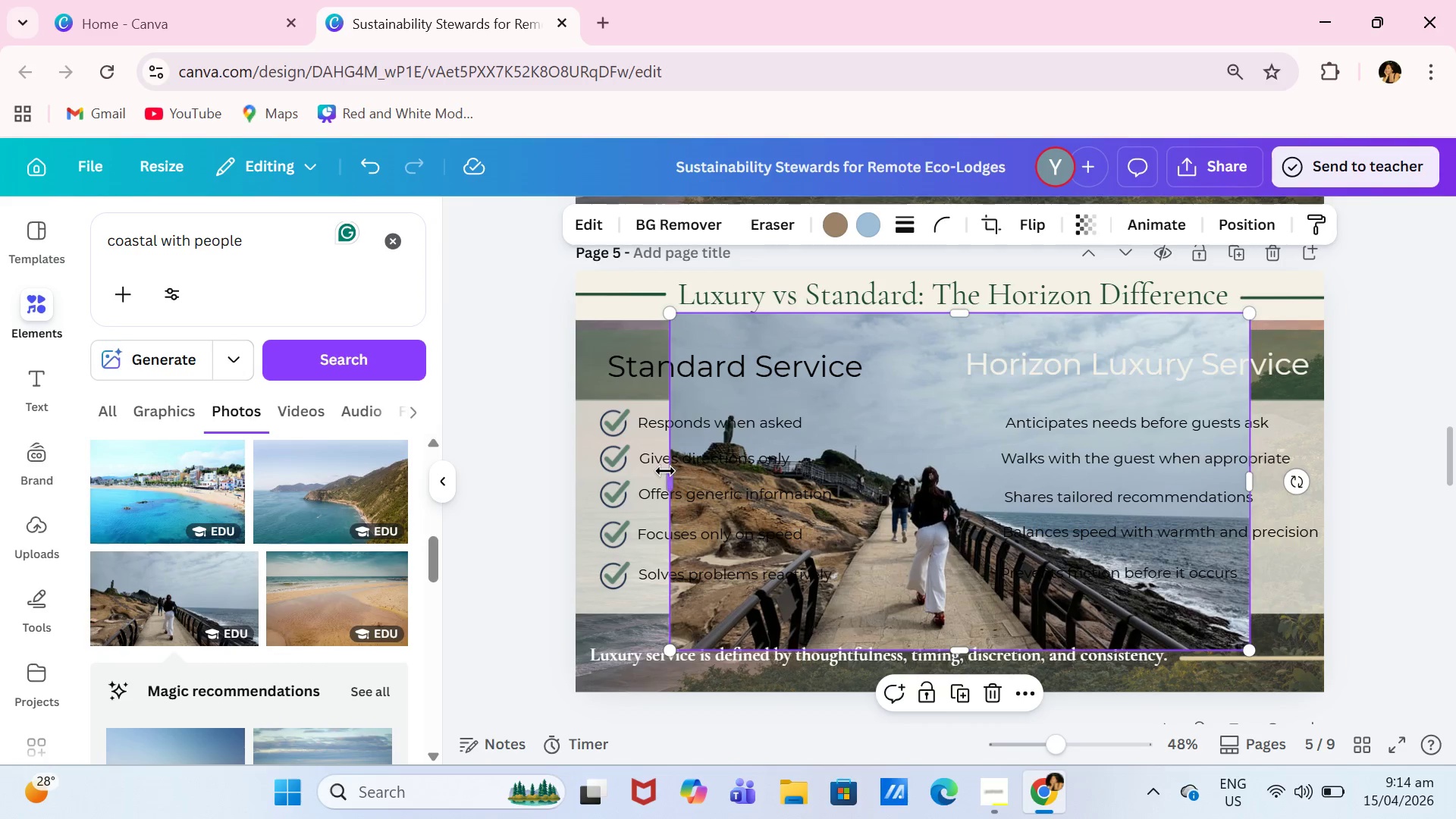 
left_click_drag(start_coordinate=[668, 473], to_coordinate=[849, 486])
 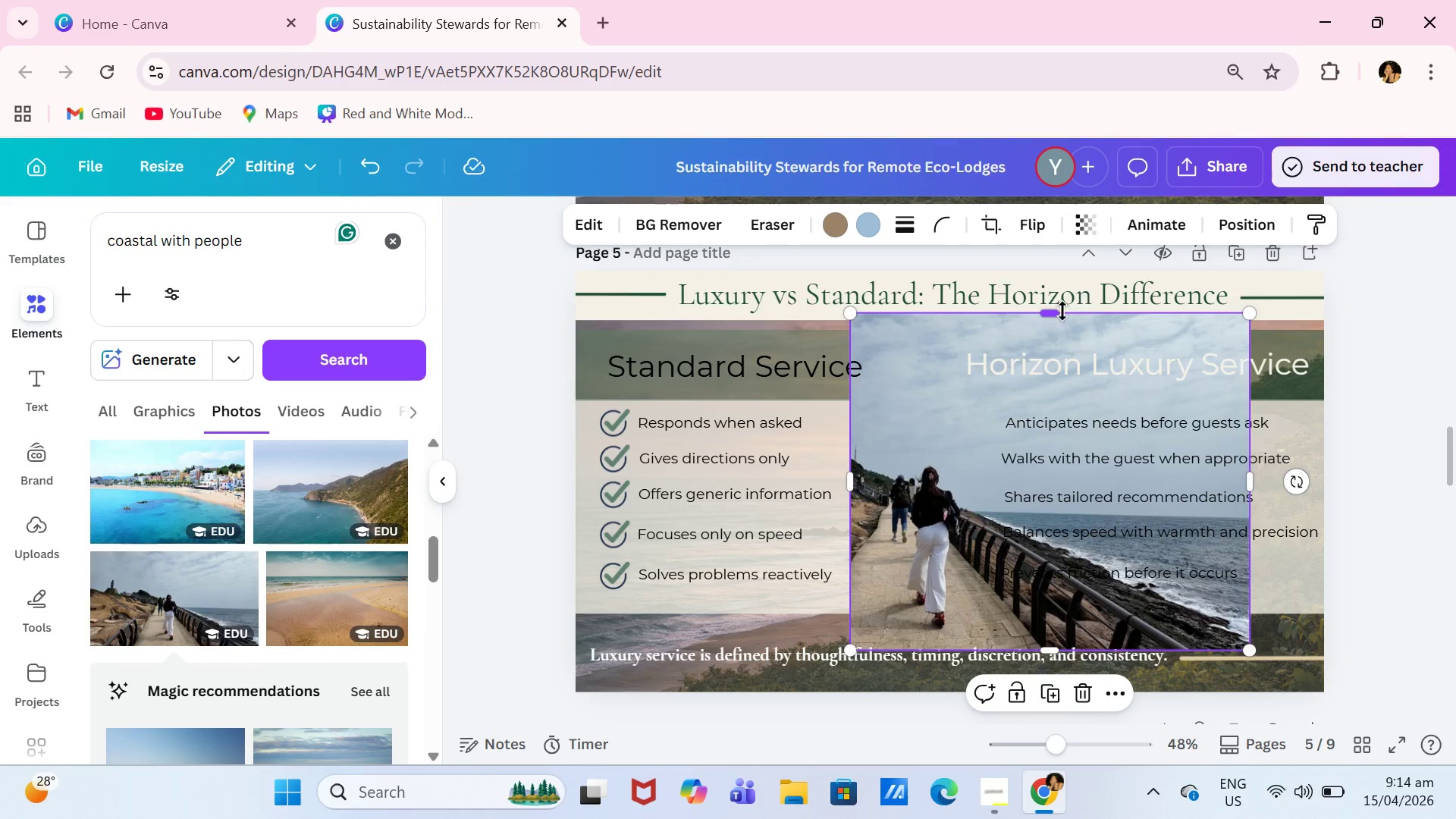 
left_click_drag(start_coordinate=[1051, 315], to_coordinate=[1024, 418])
 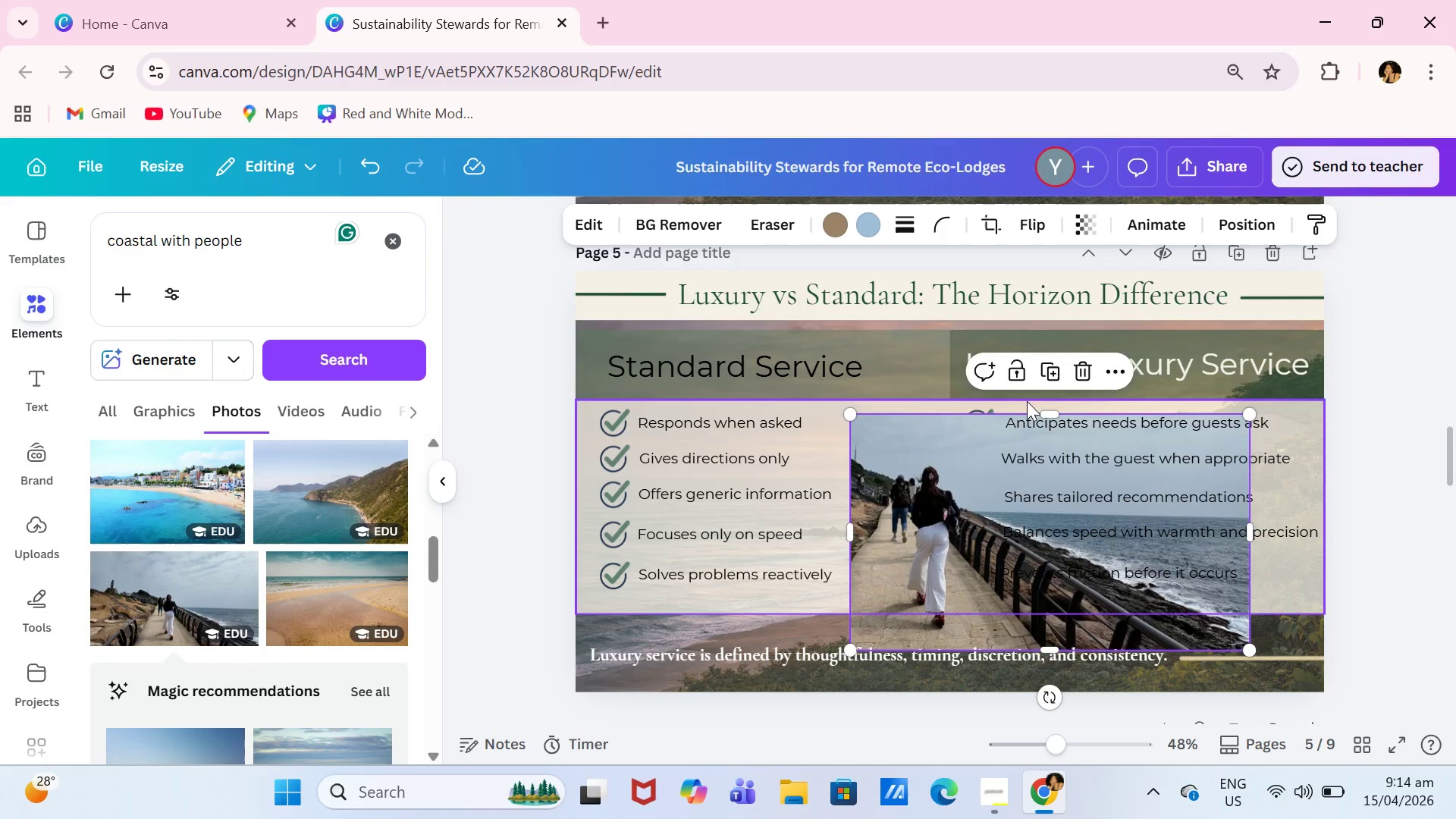 
left_click([1028, 400])
 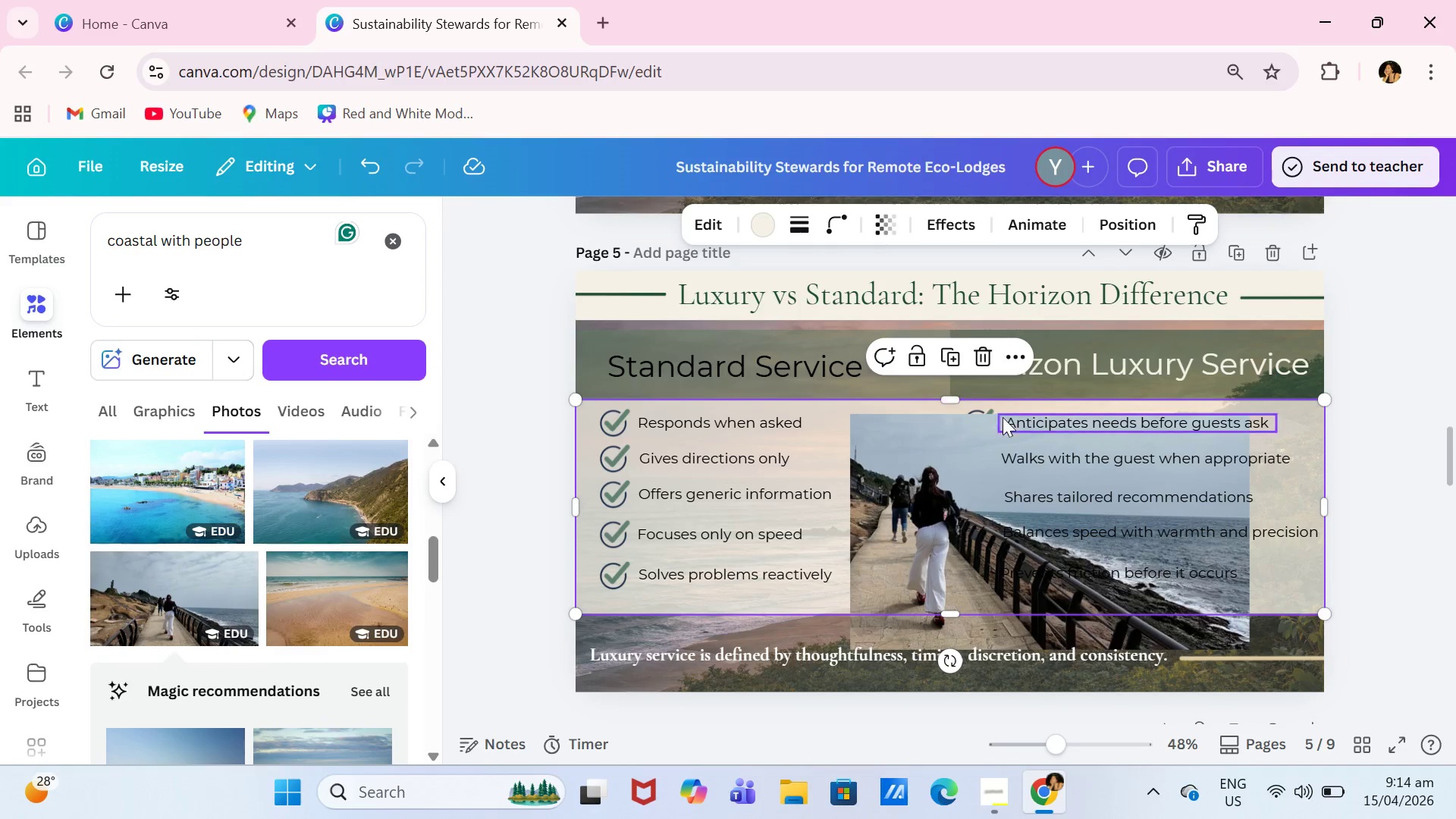 
left_click([959, 428])
 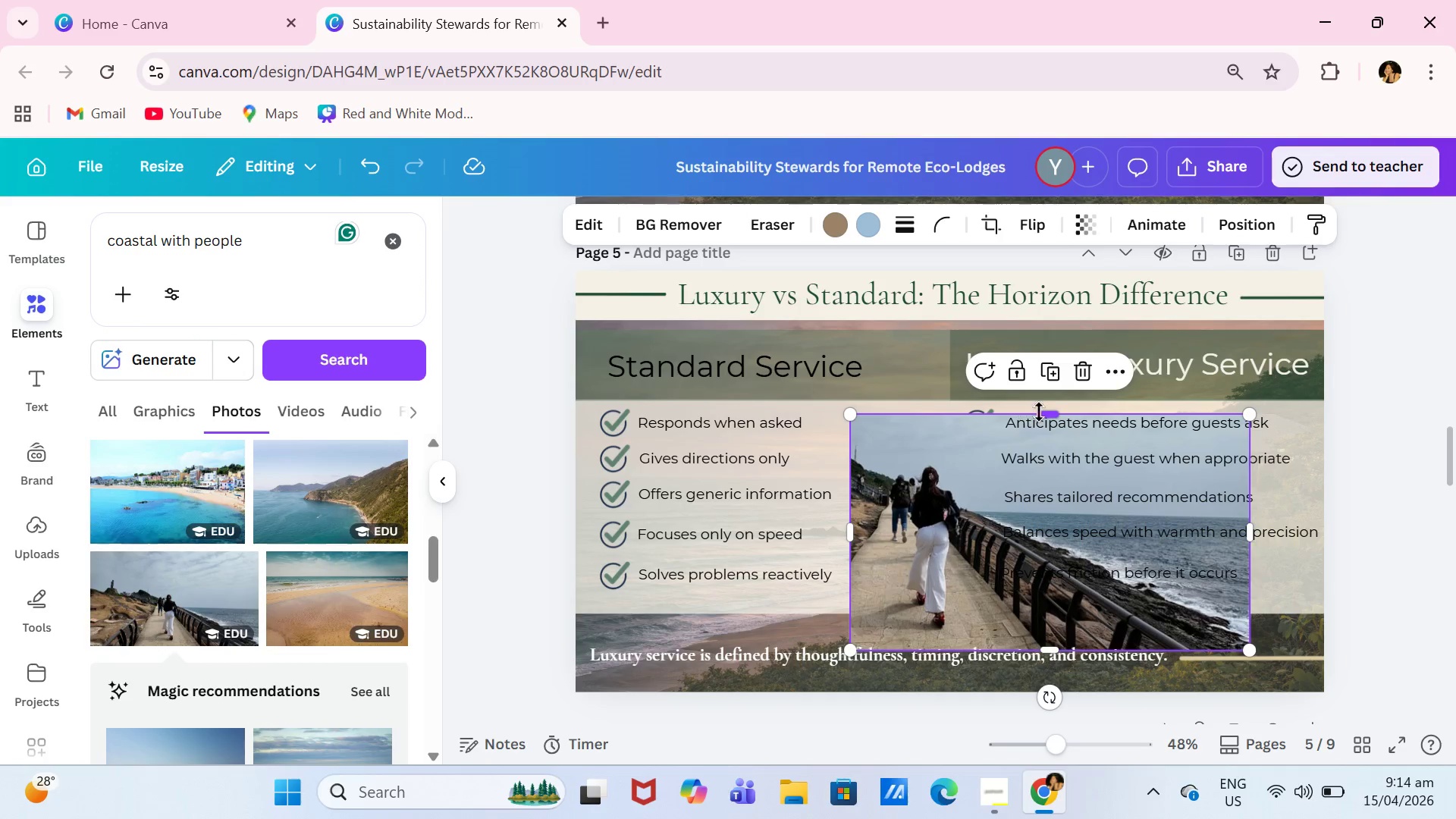 
left_click_drag(start_coordinate=[1040, 412], to_coordinate=[1043, 400])
 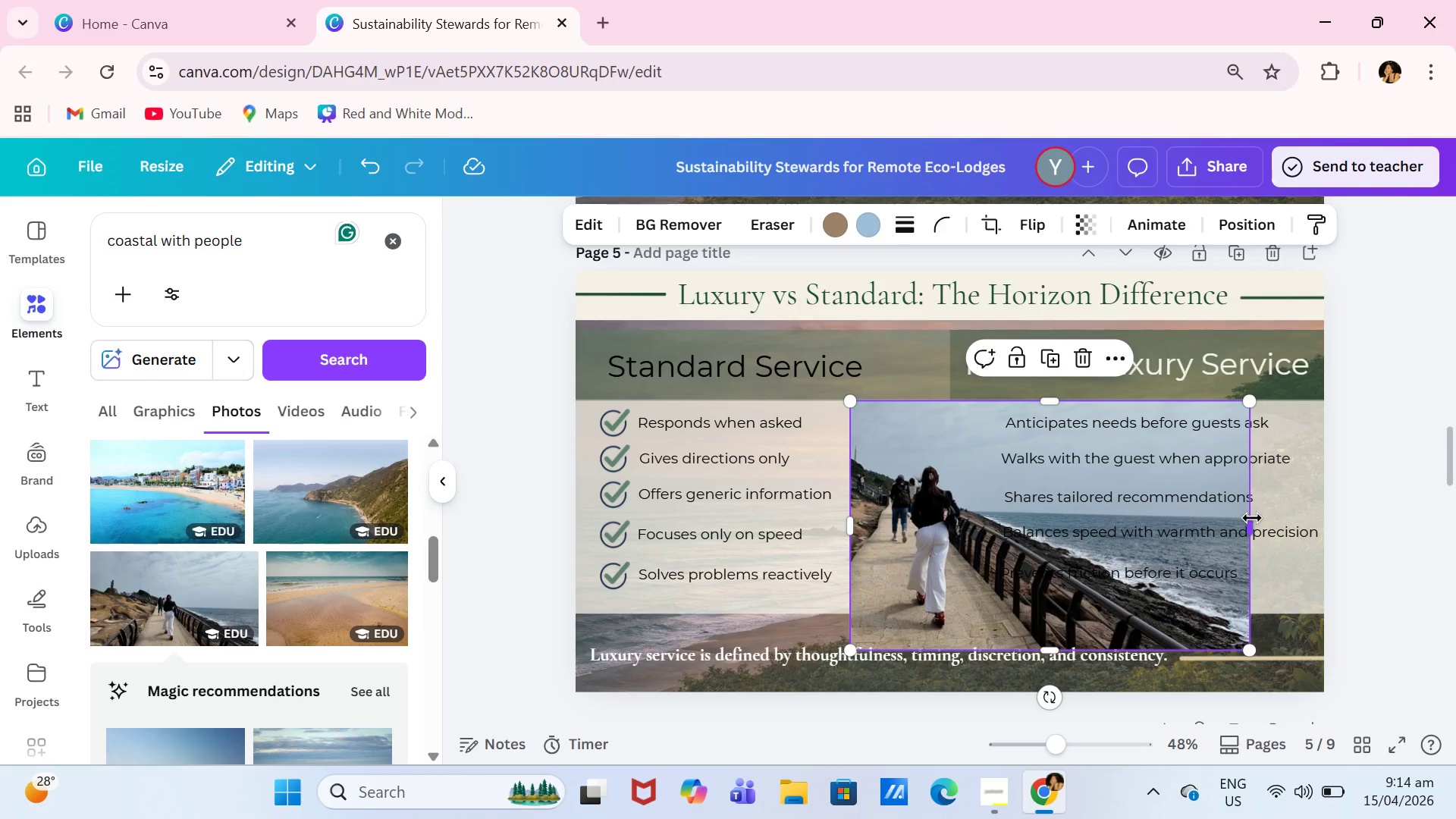 
left_click_drag(start_coordinate=[1252, 519], to_coordinate=[1009, 519])
 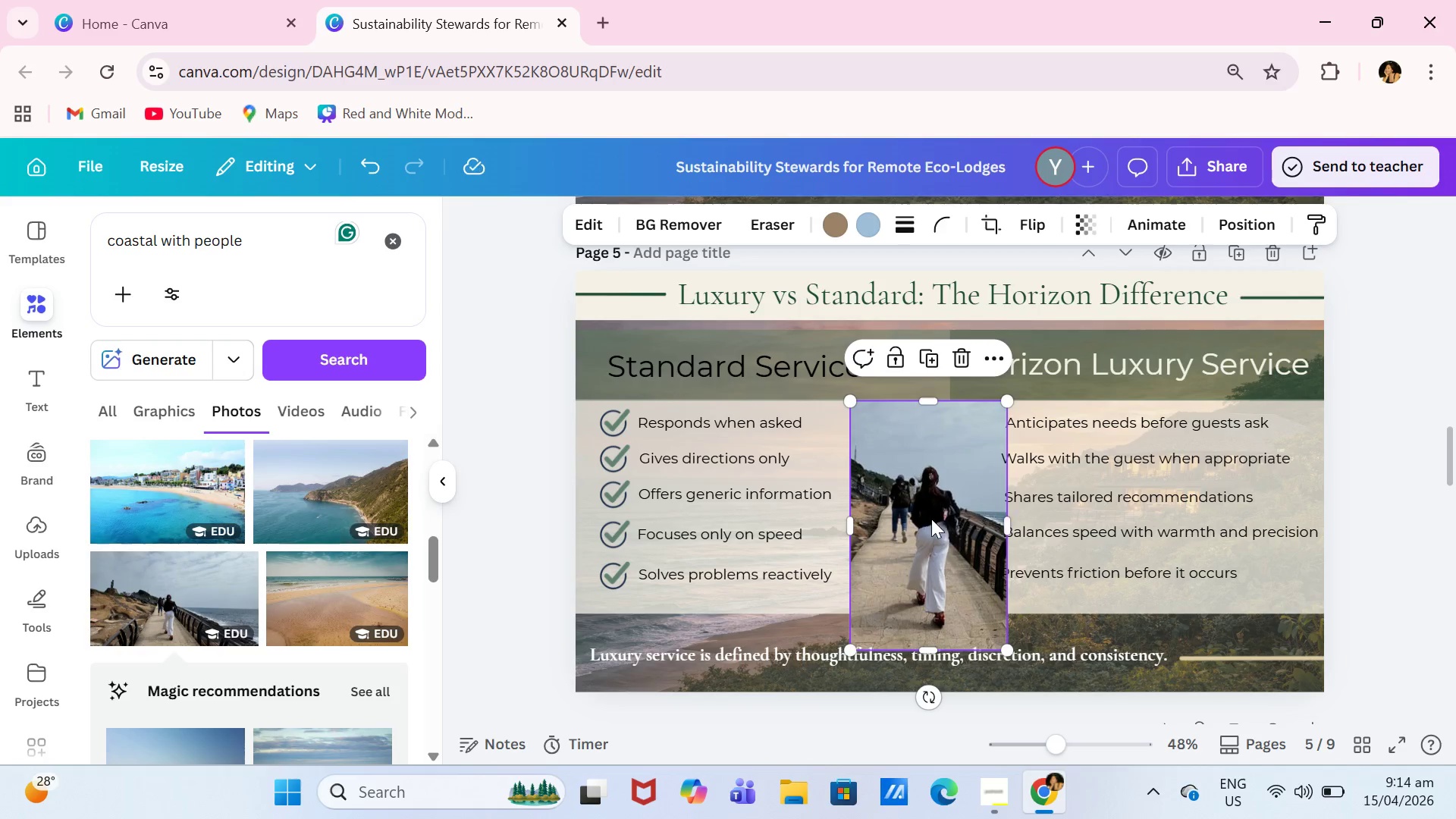 
left_click_drag(start_coordinate=[930, 519], to_coordinate=[871, 516])
 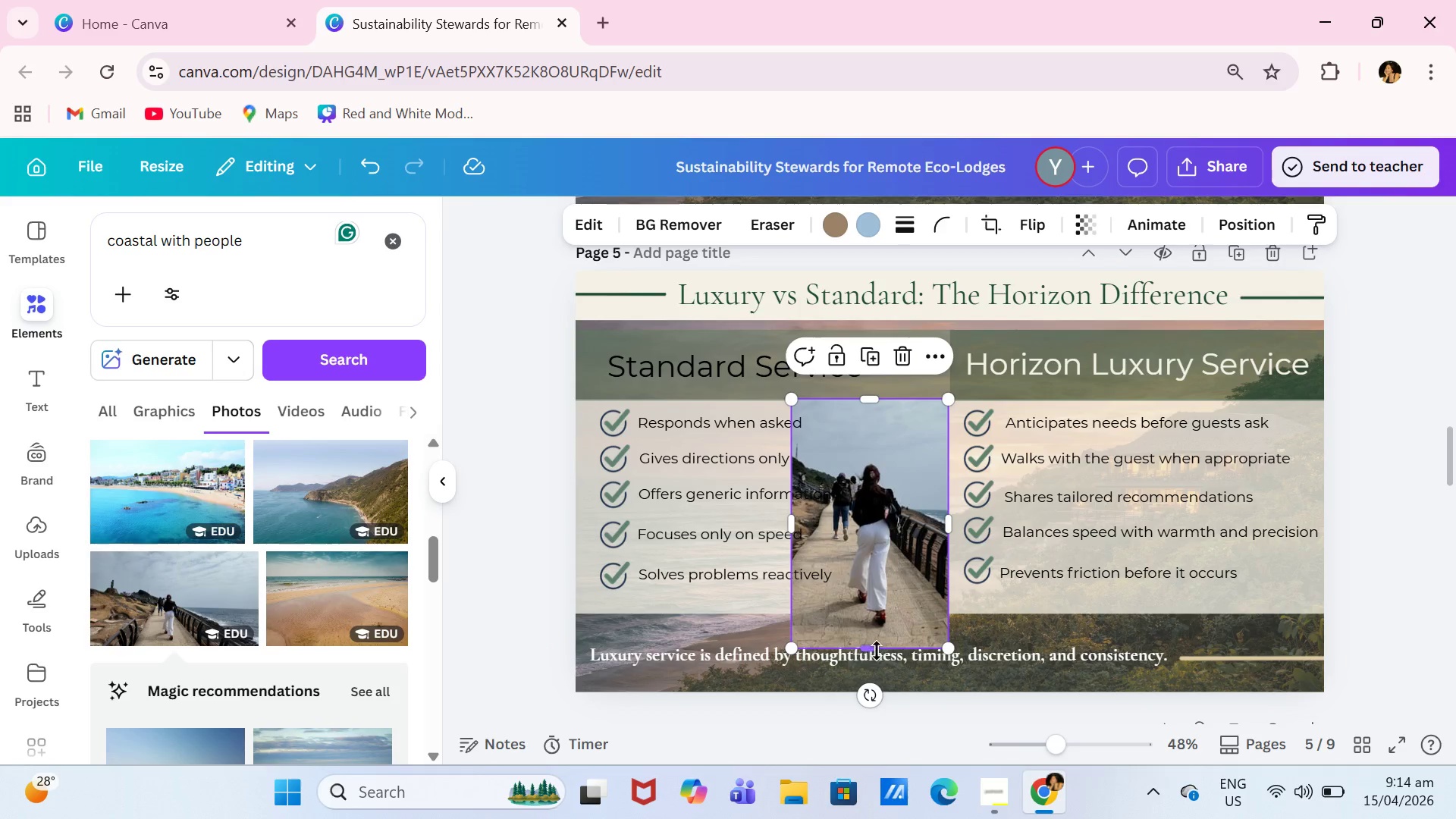 
left_click_drag(start_coordinate=[880, 651], to_coordinate=[878, 612])
 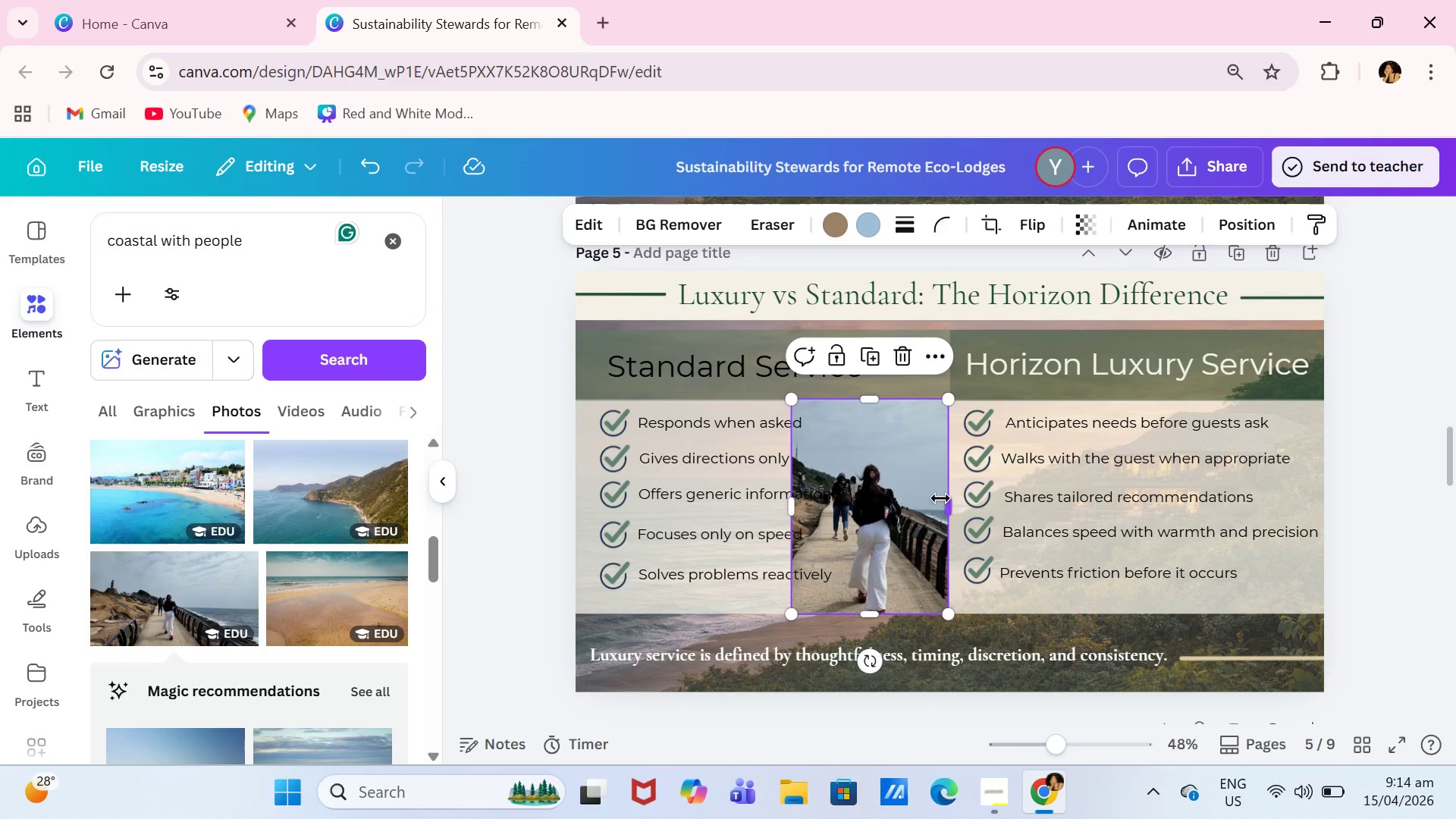 
left_click_drag(start_coordinate=[787, 497], to_coordinate=[824, 499])
 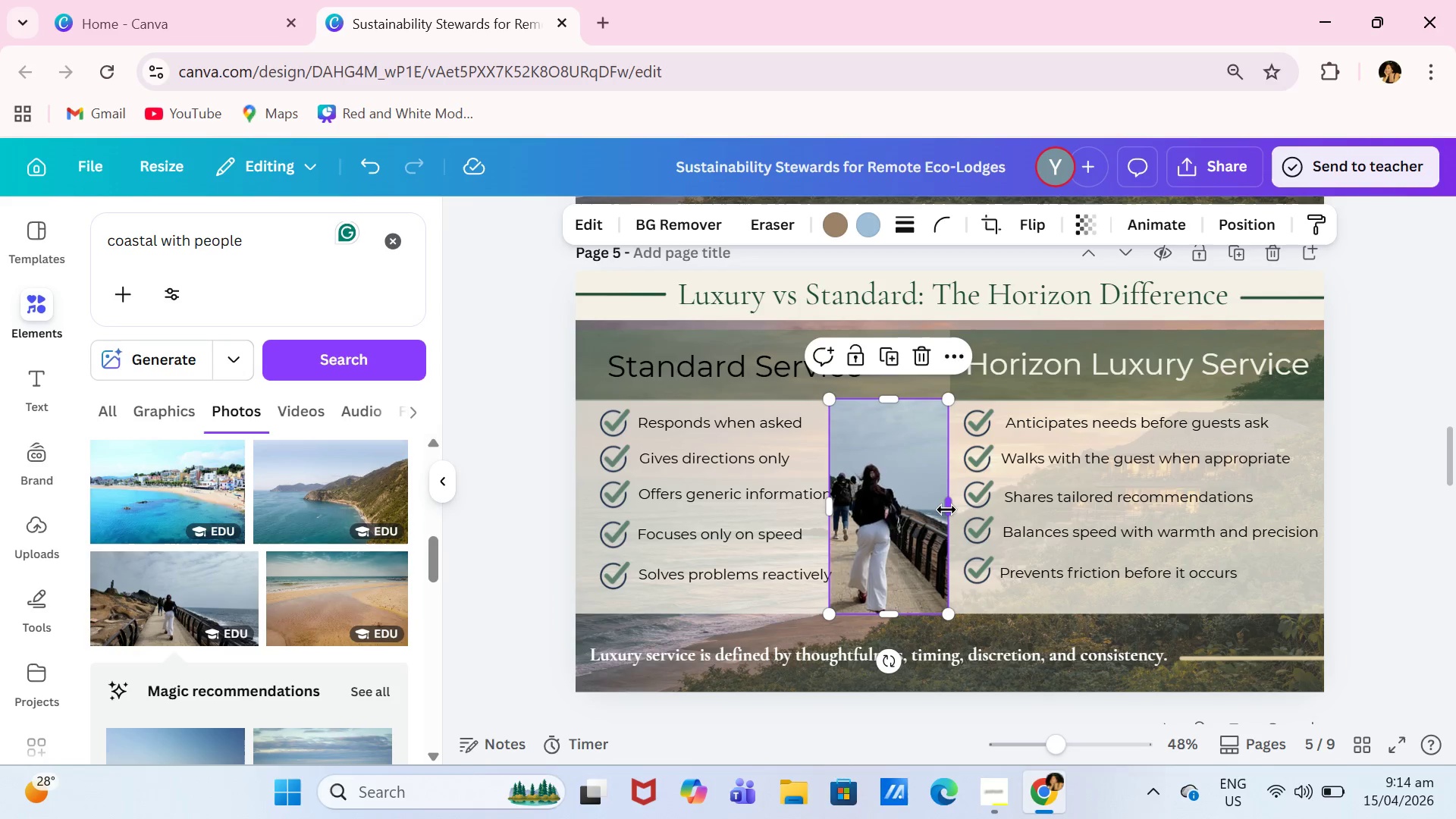 
left_click_drag(start_coordinate=[947, 512], to_coordinate=[929, 515])
 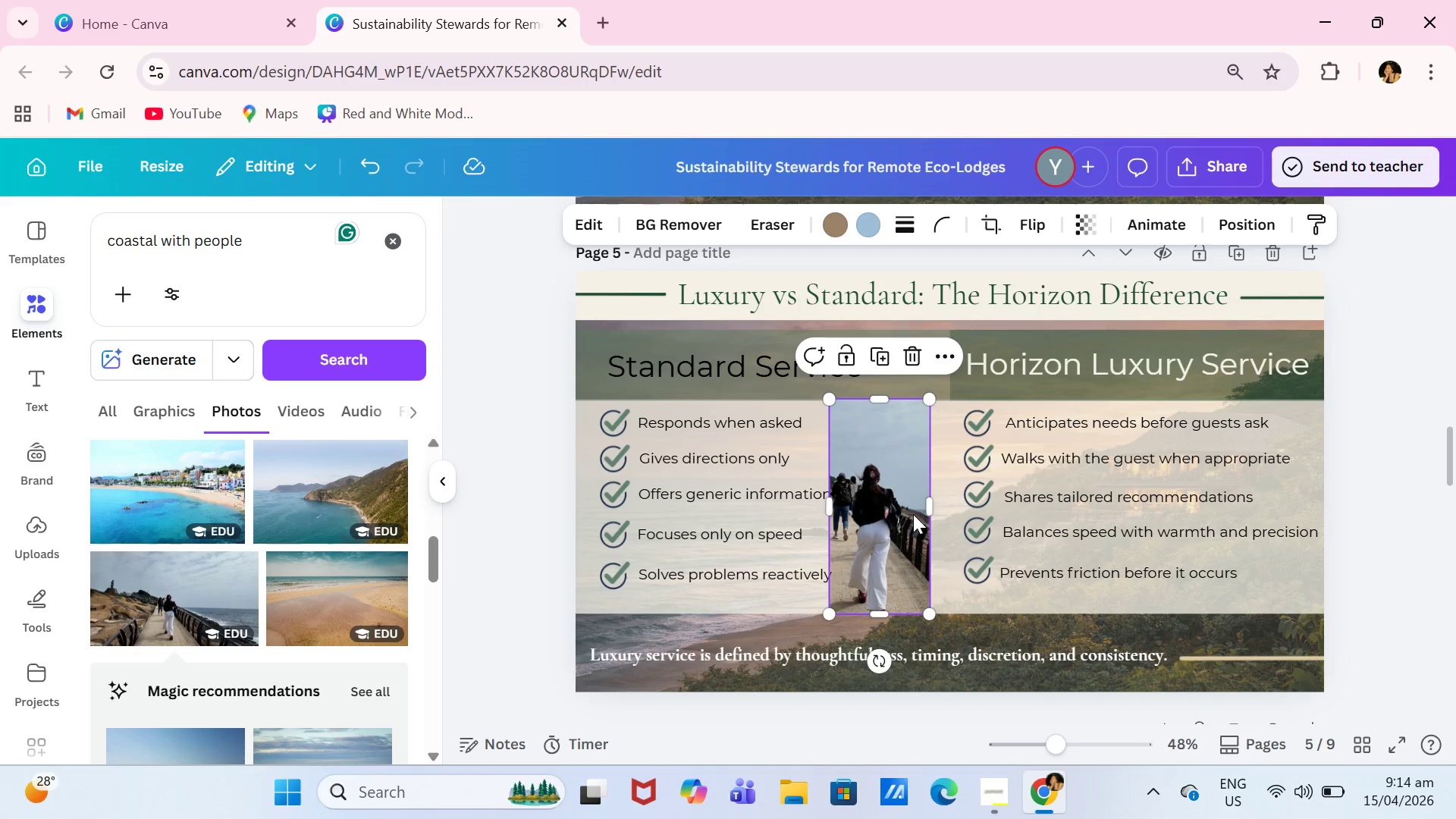 
left_click_drag(start_coordinate=[913, 515], to_coordinate=[934, 516])
 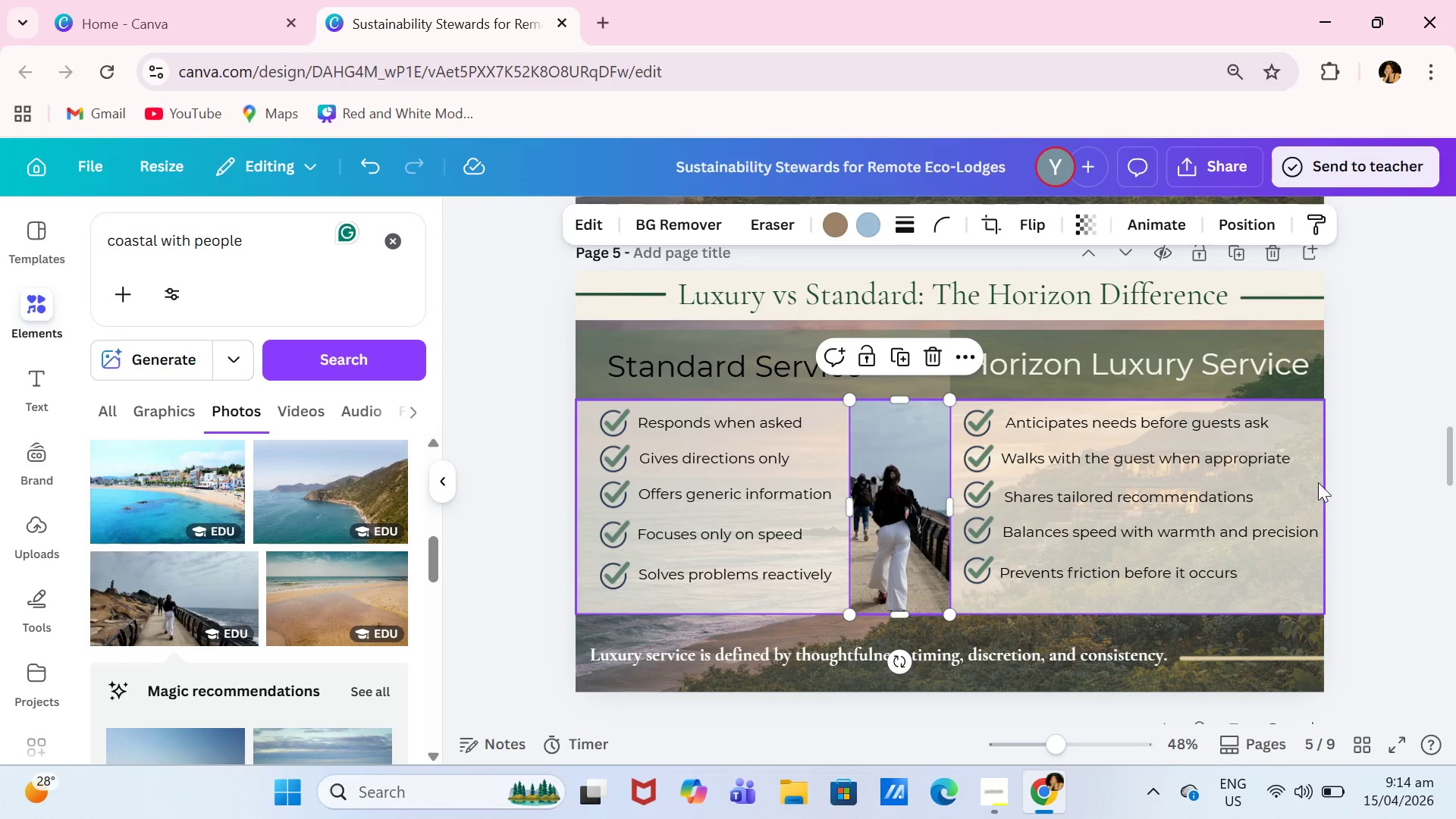 
left_click([1402, 482])
 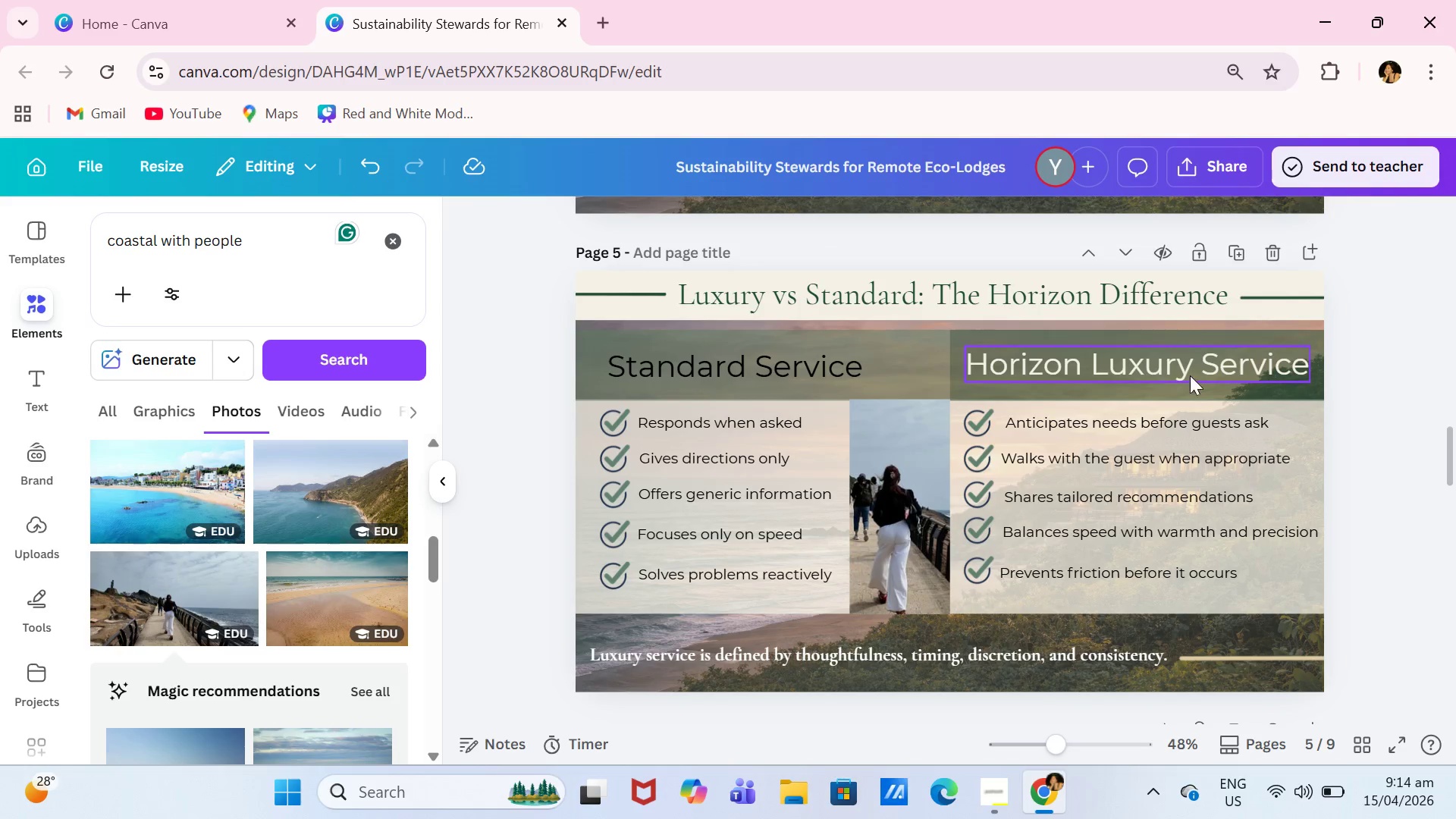 
left_click([912, 455])
 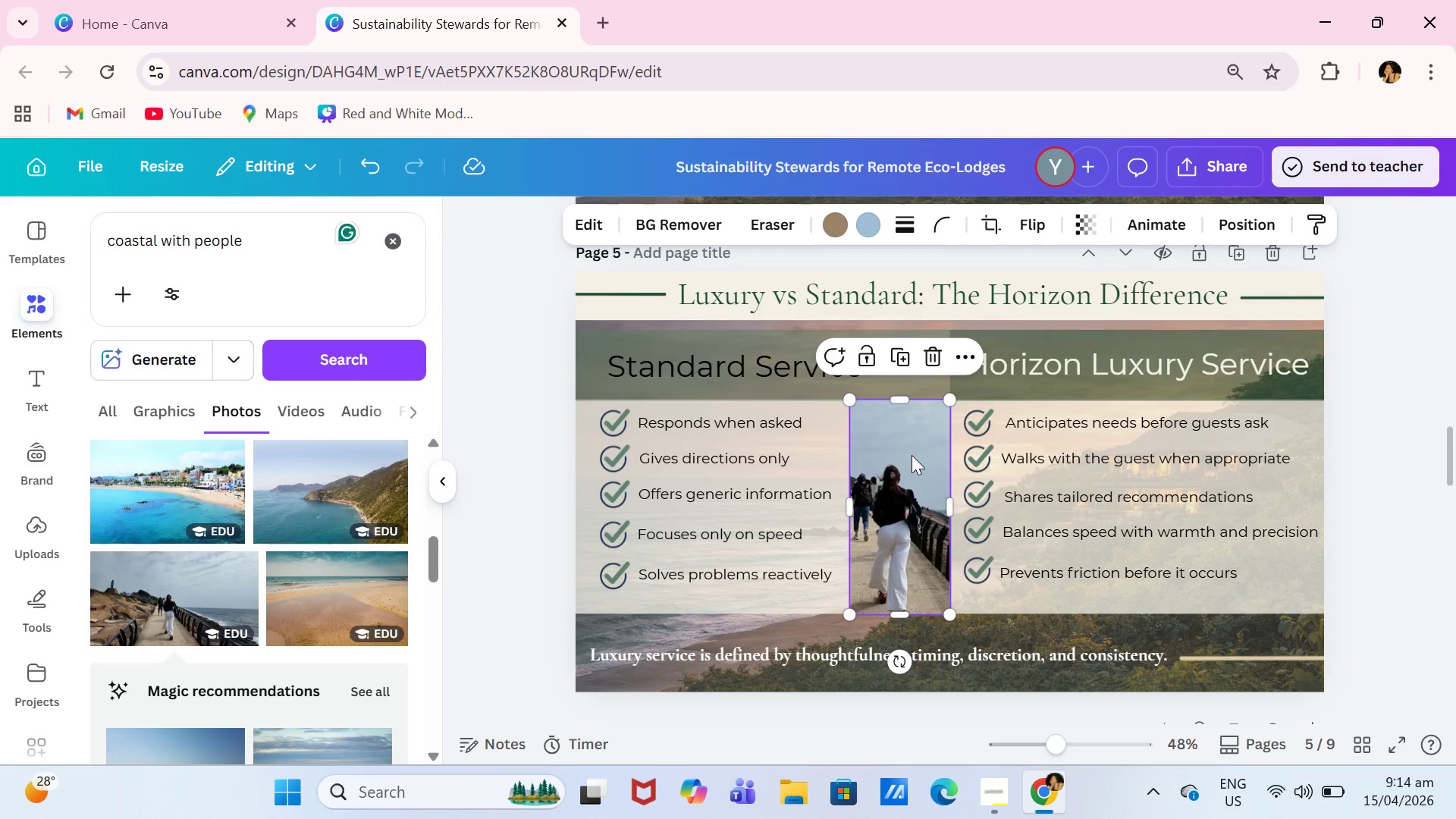 
key(Backspace)
 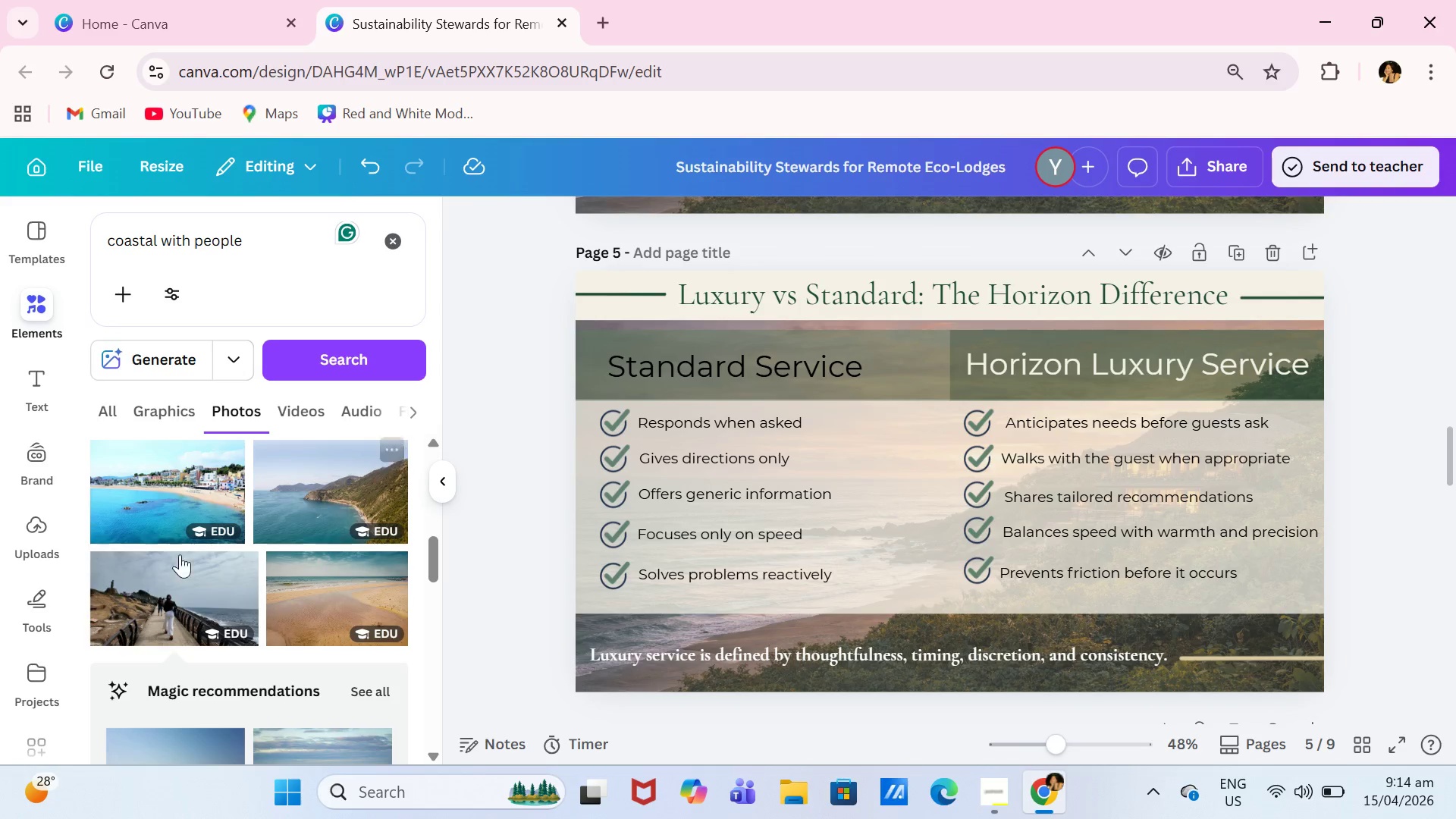 
left_click([125, 592])
 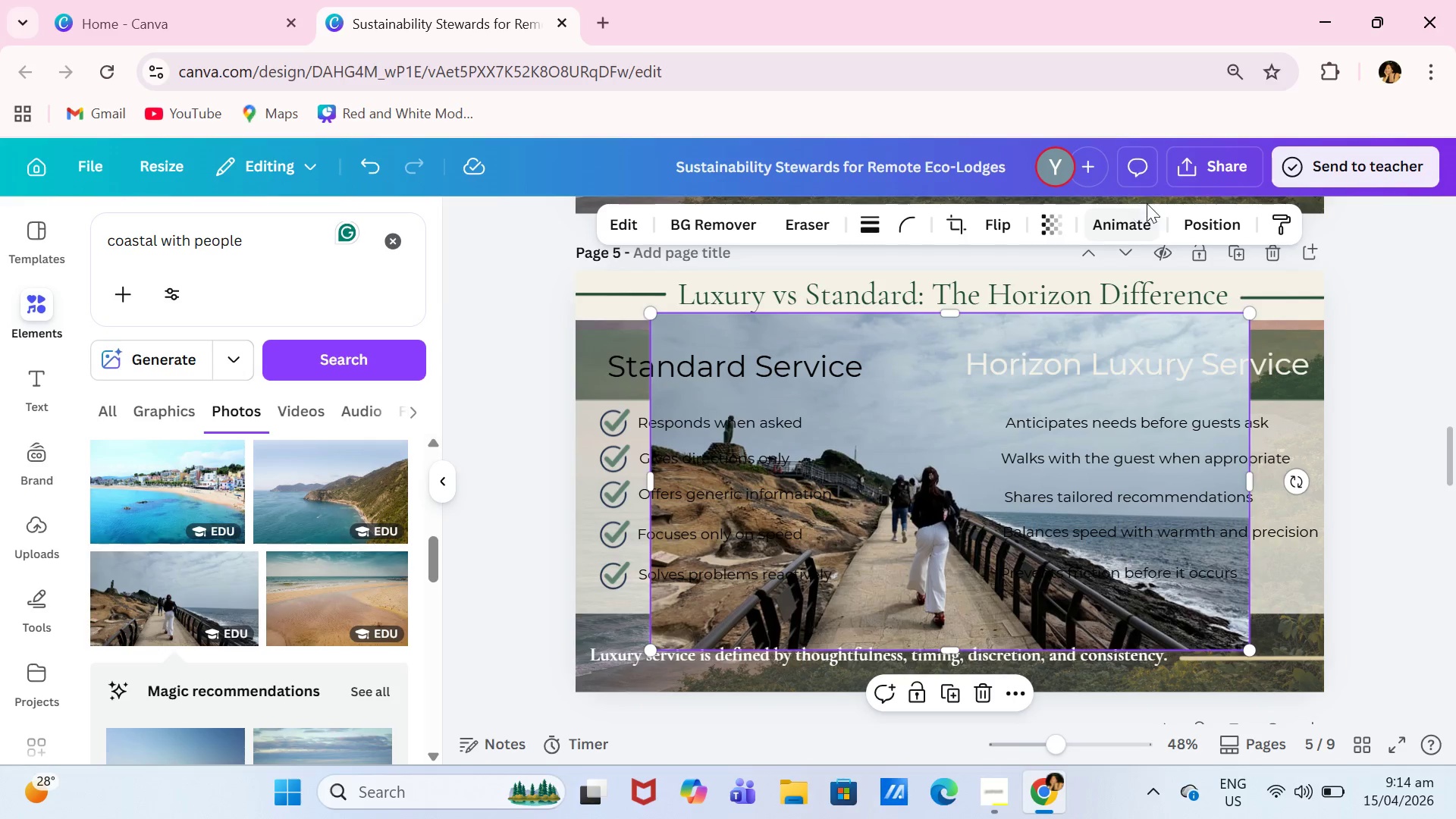 
double_click([1190, 227])
 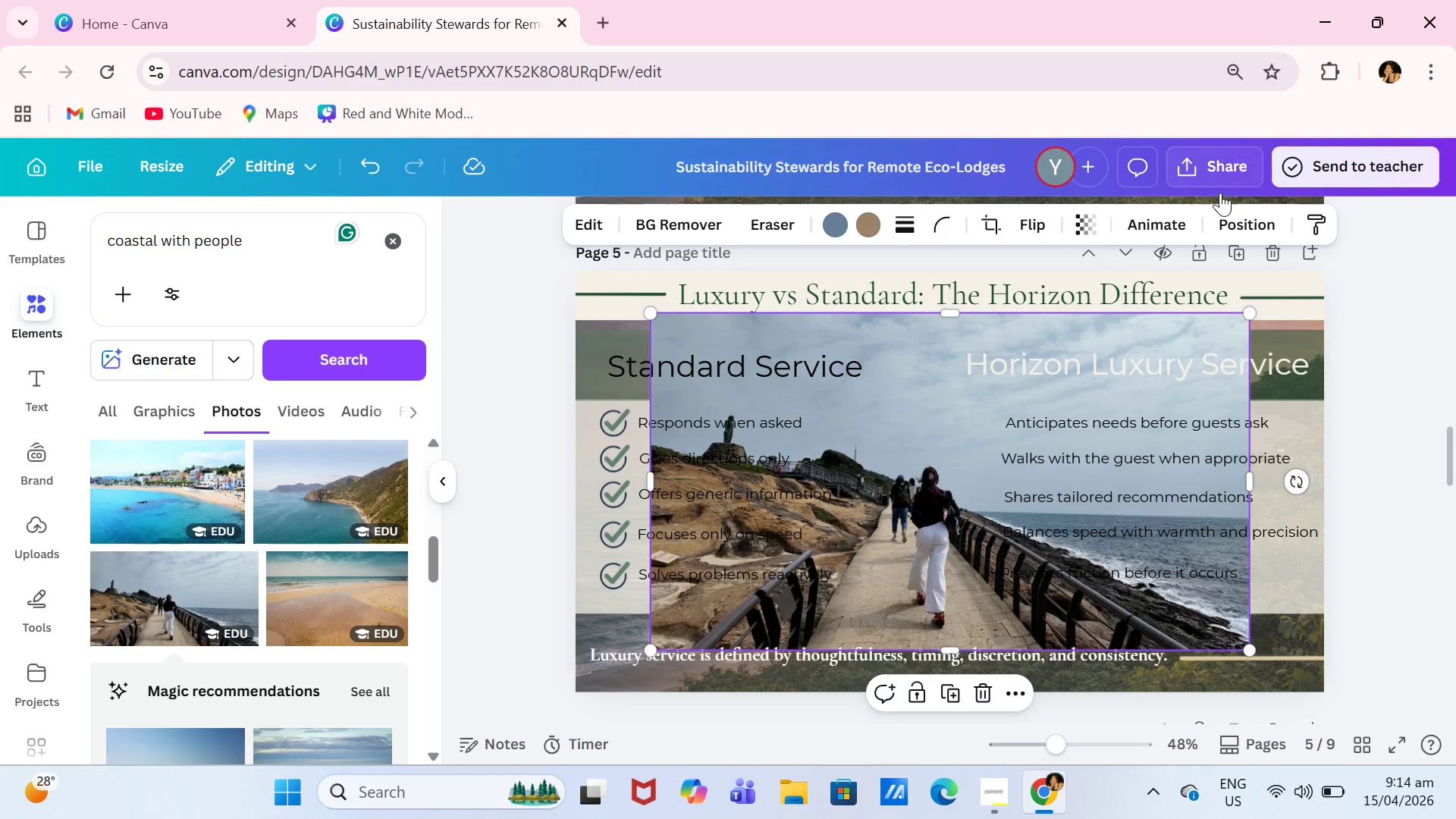 
left_click([1257, 228])
 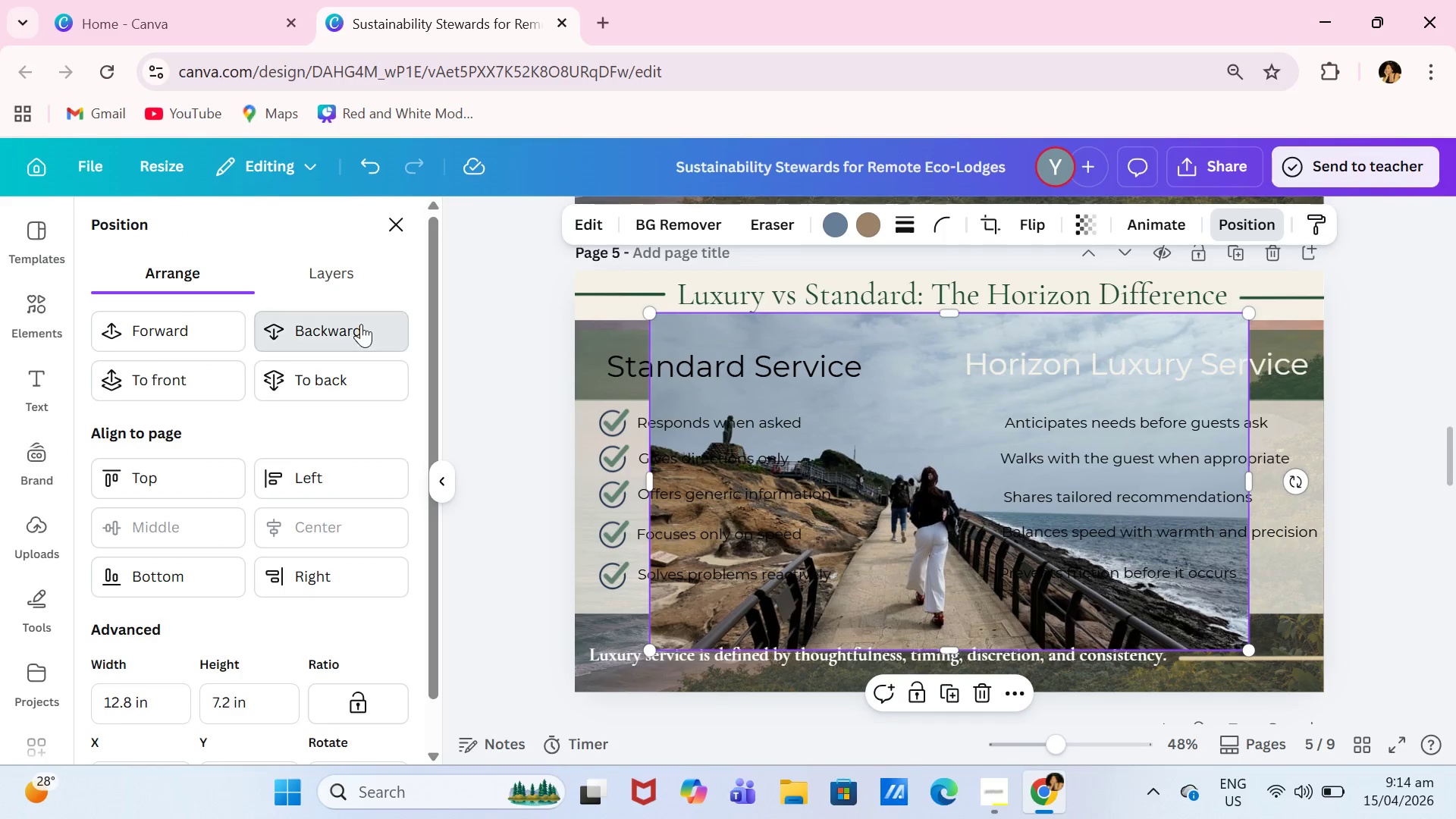 
double_click([361, 324])
 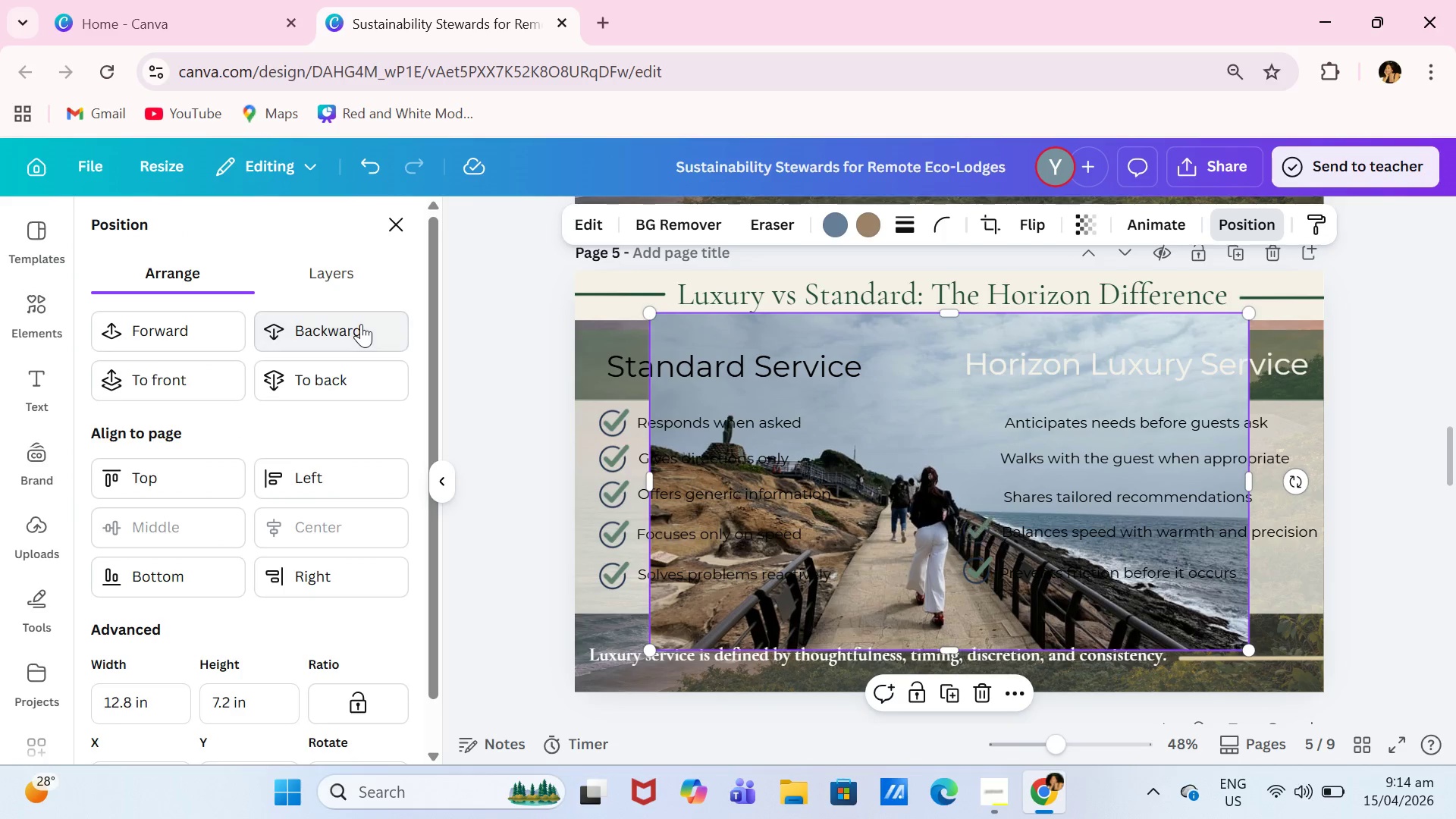 
triple_click([361, 324])
 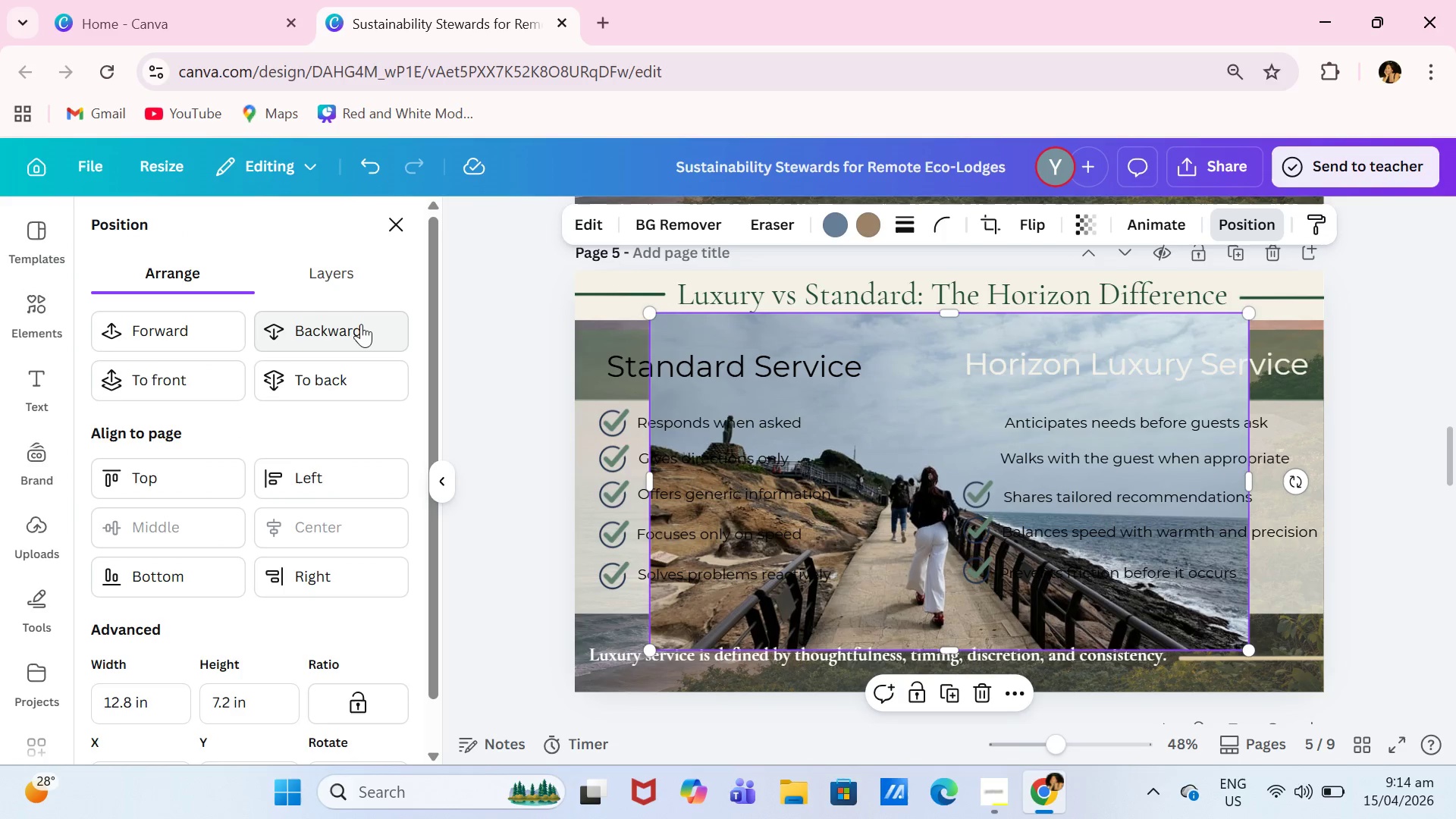 
triple_click([361, 324])
 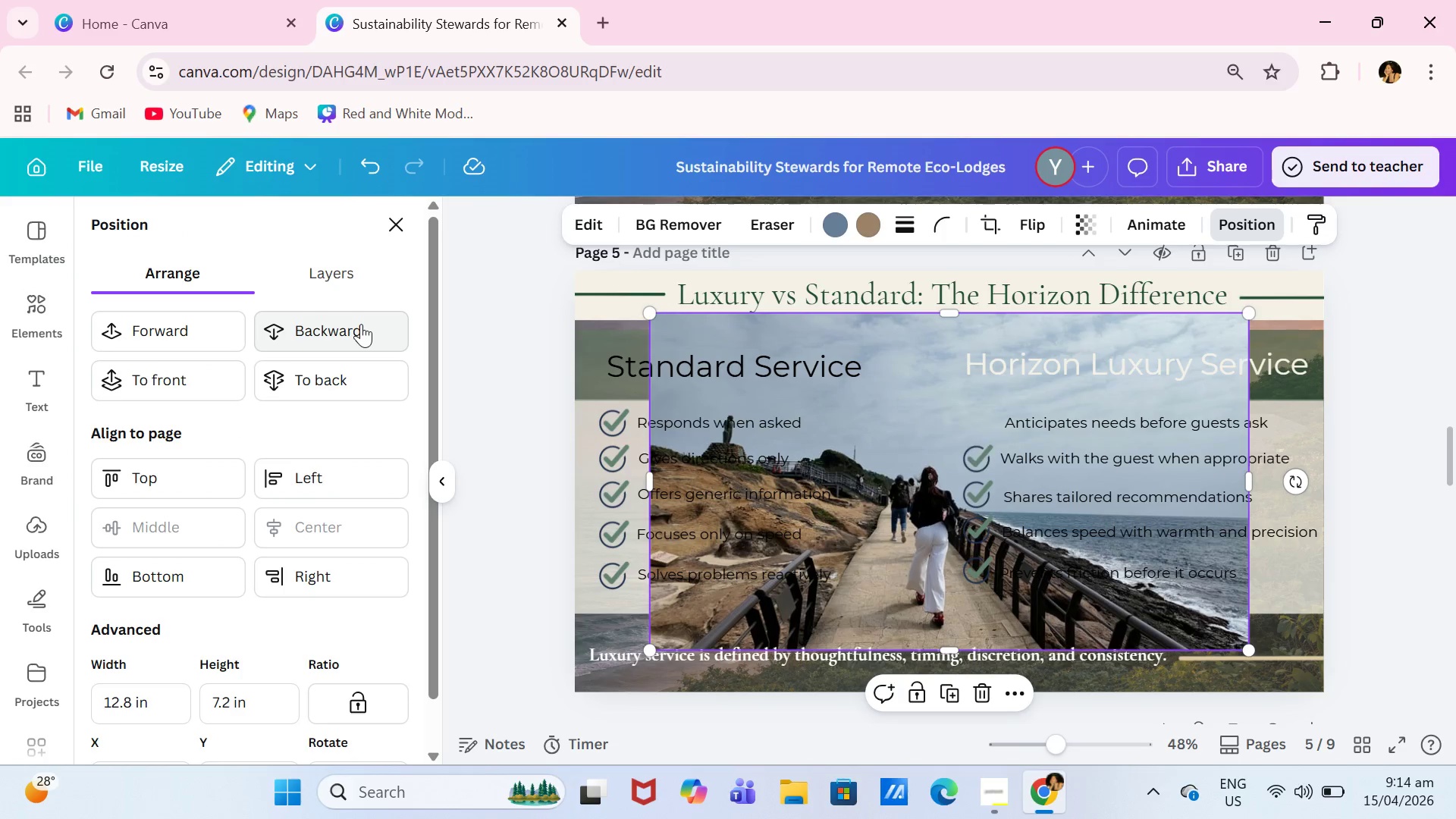 
triple_click([361, 324])
 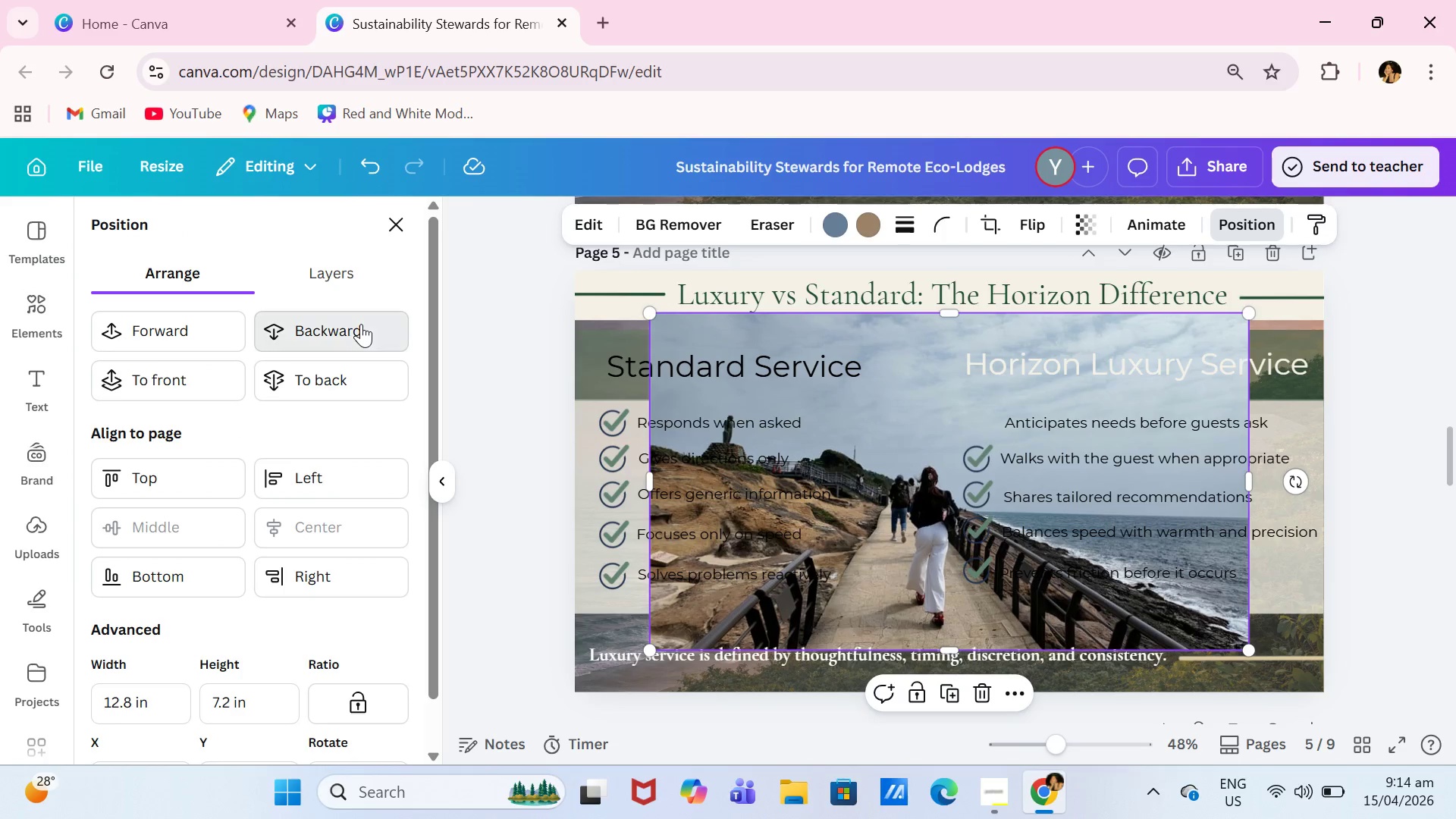 
triple_click([361, 324])
 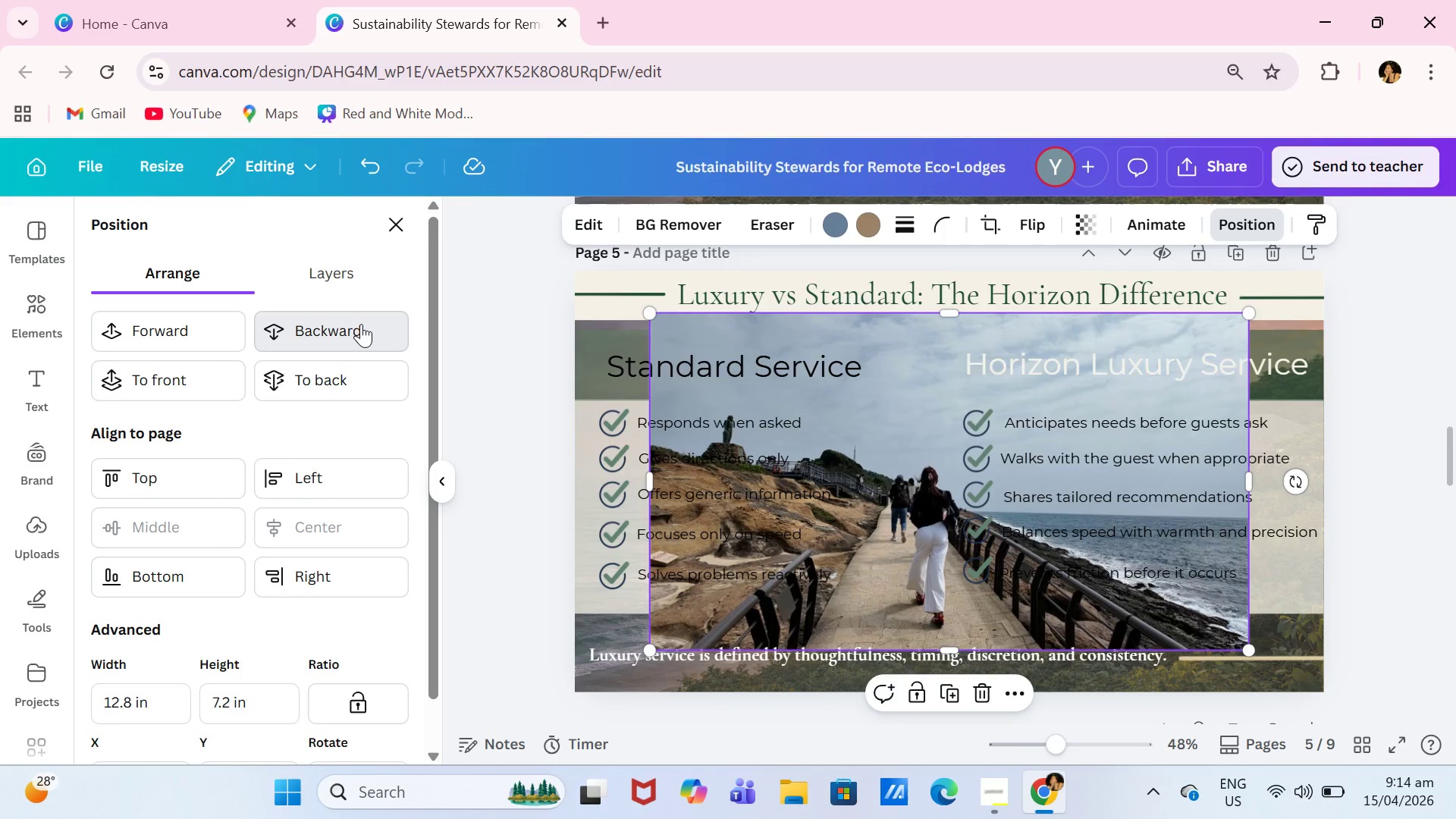 
triple_click([361, 324])
 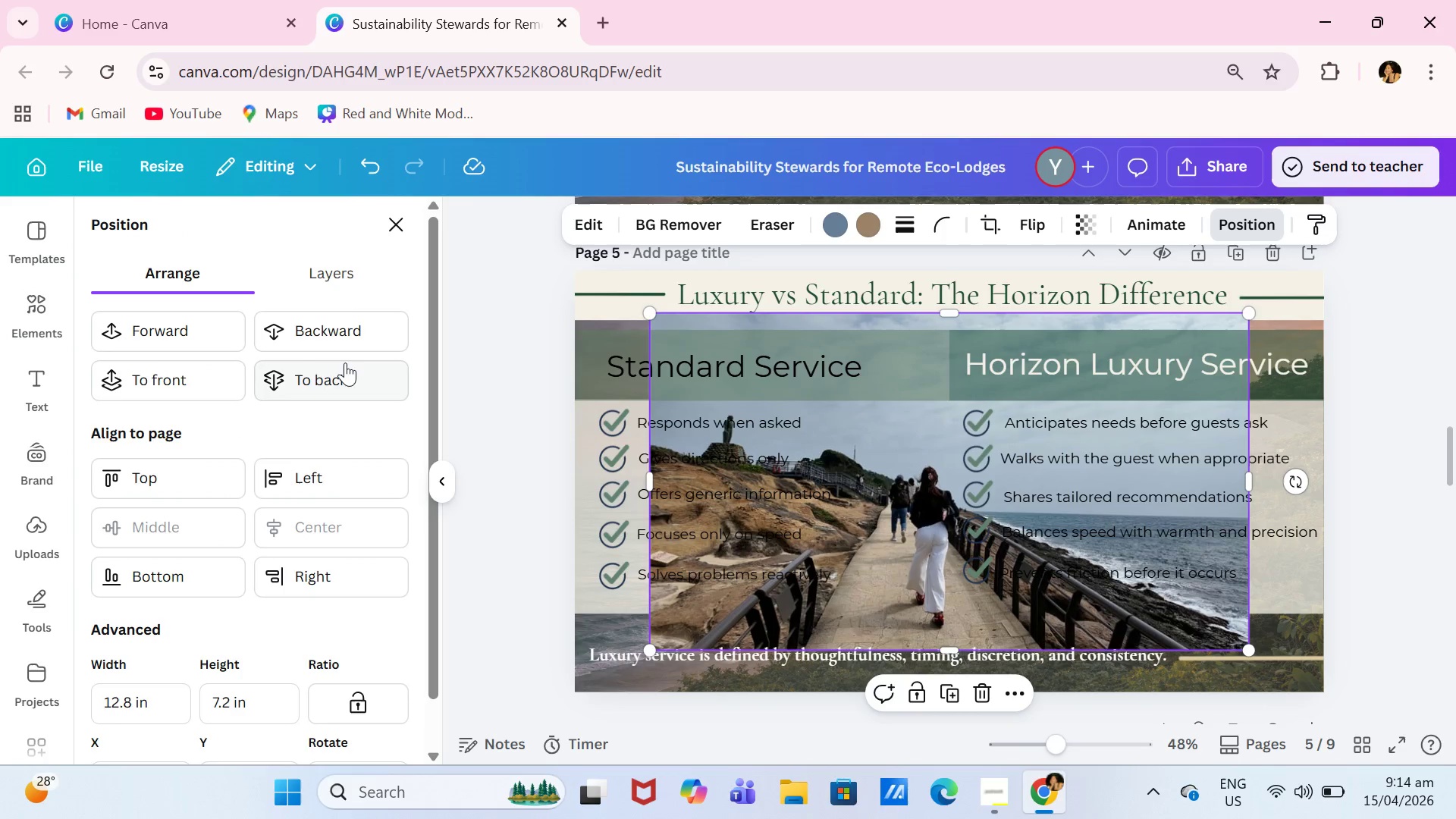 
triple_click([345, 374])
 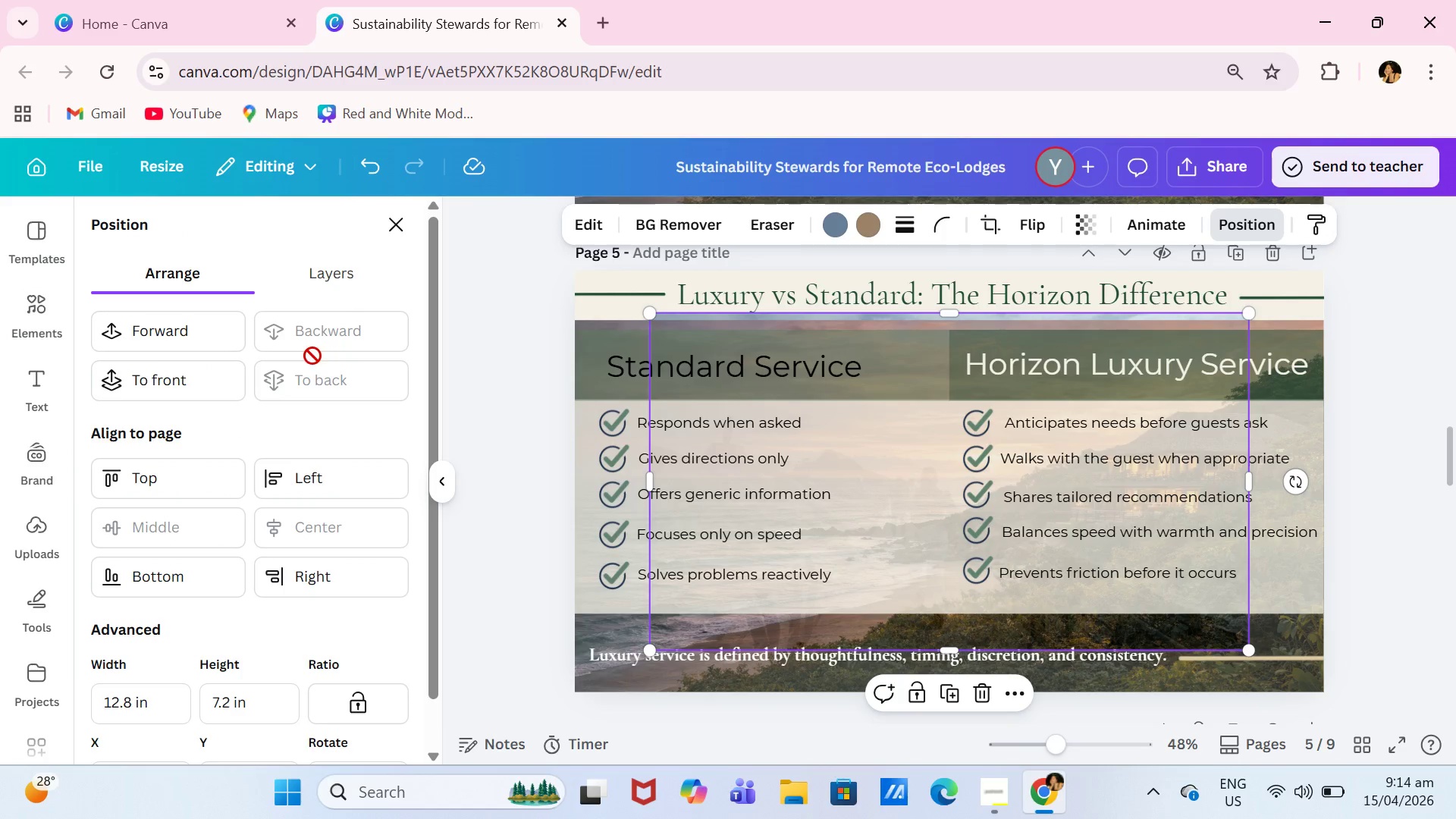 
left_click([206, 318])
 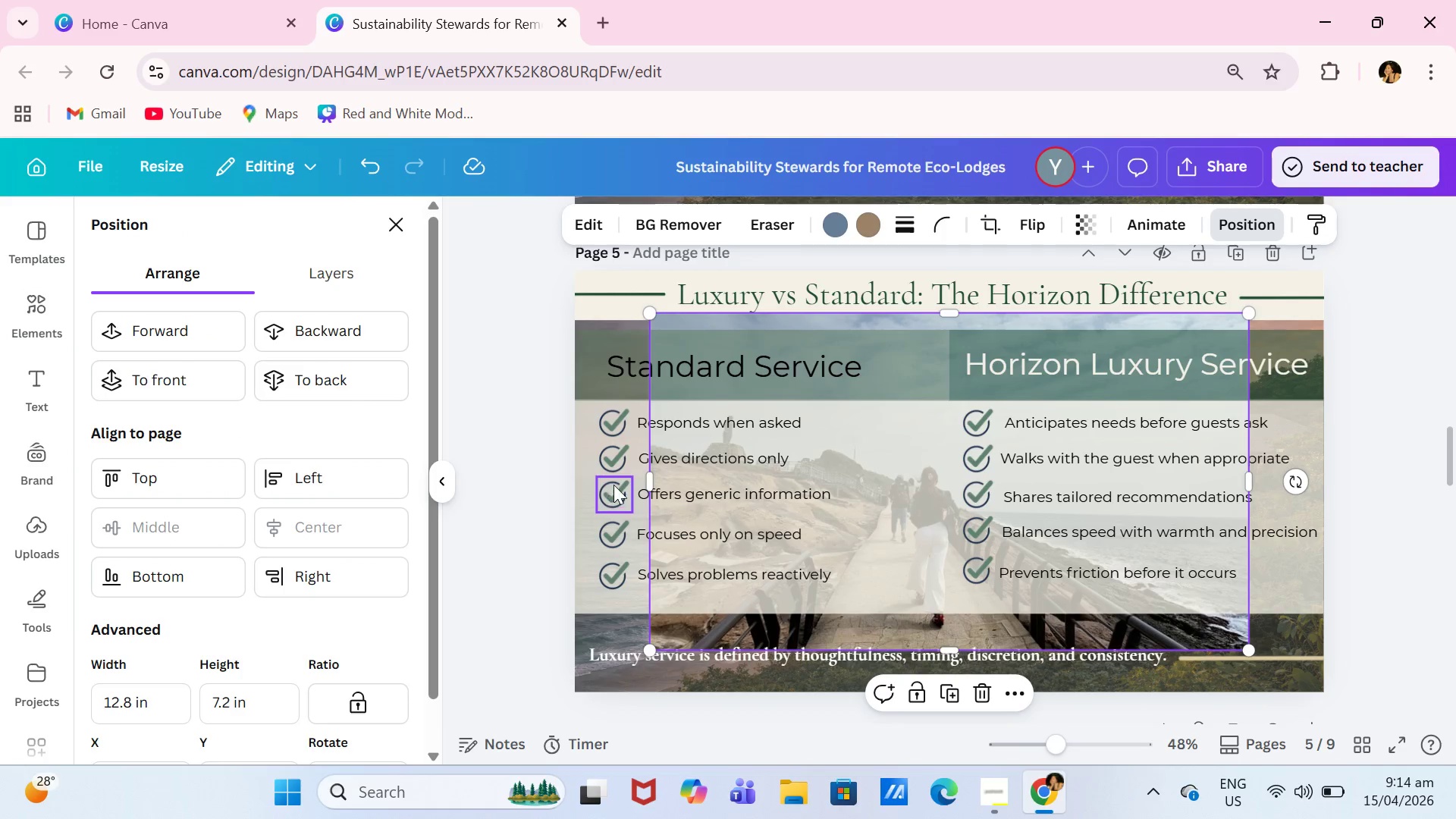 
left_click_drag(start_coordinate=[651, 474], to_coordinate=[576, 463])
 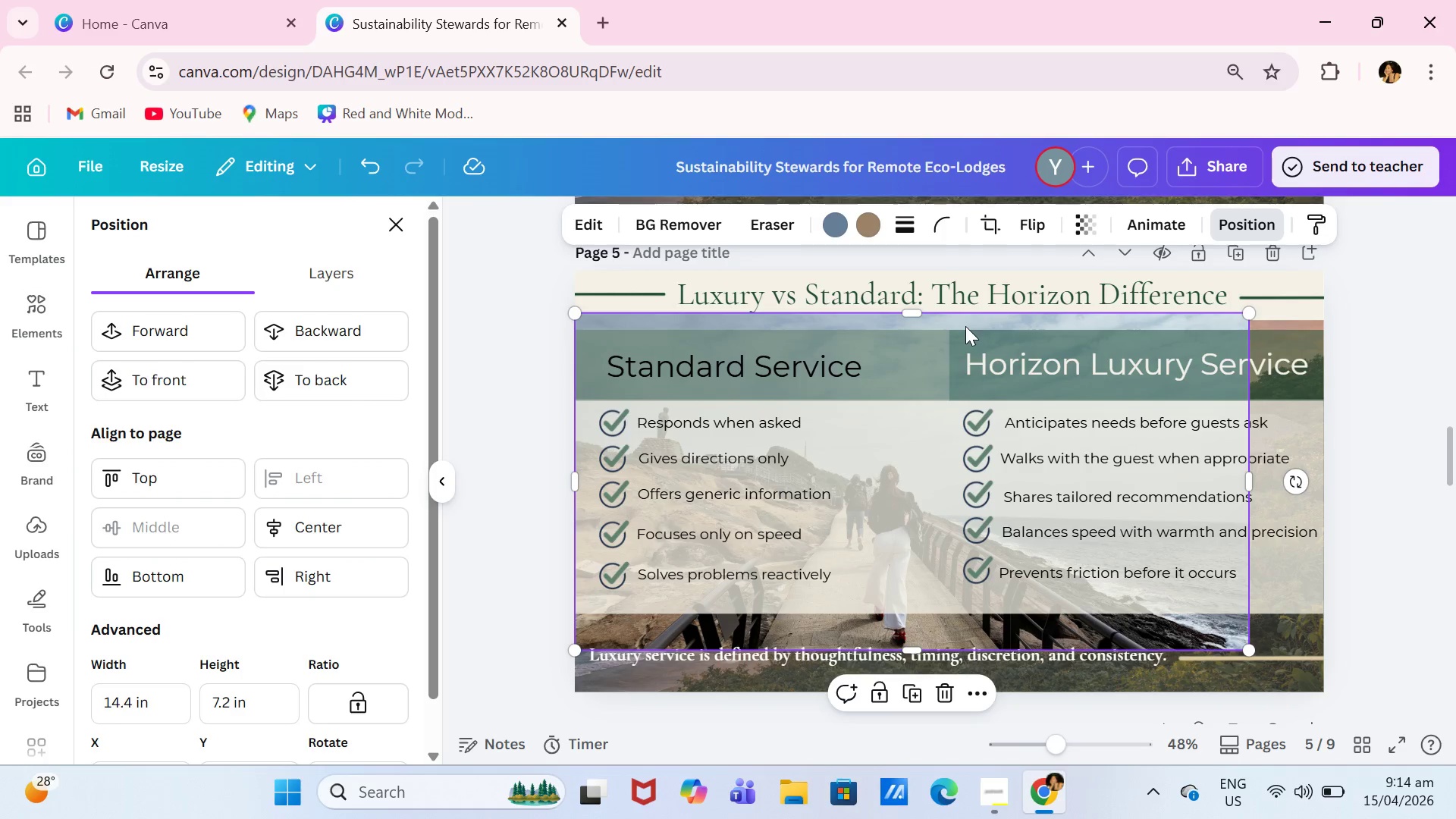 
left_click_drag(start_coordinate=[969, 325], to_coordinate=[969, 335])
 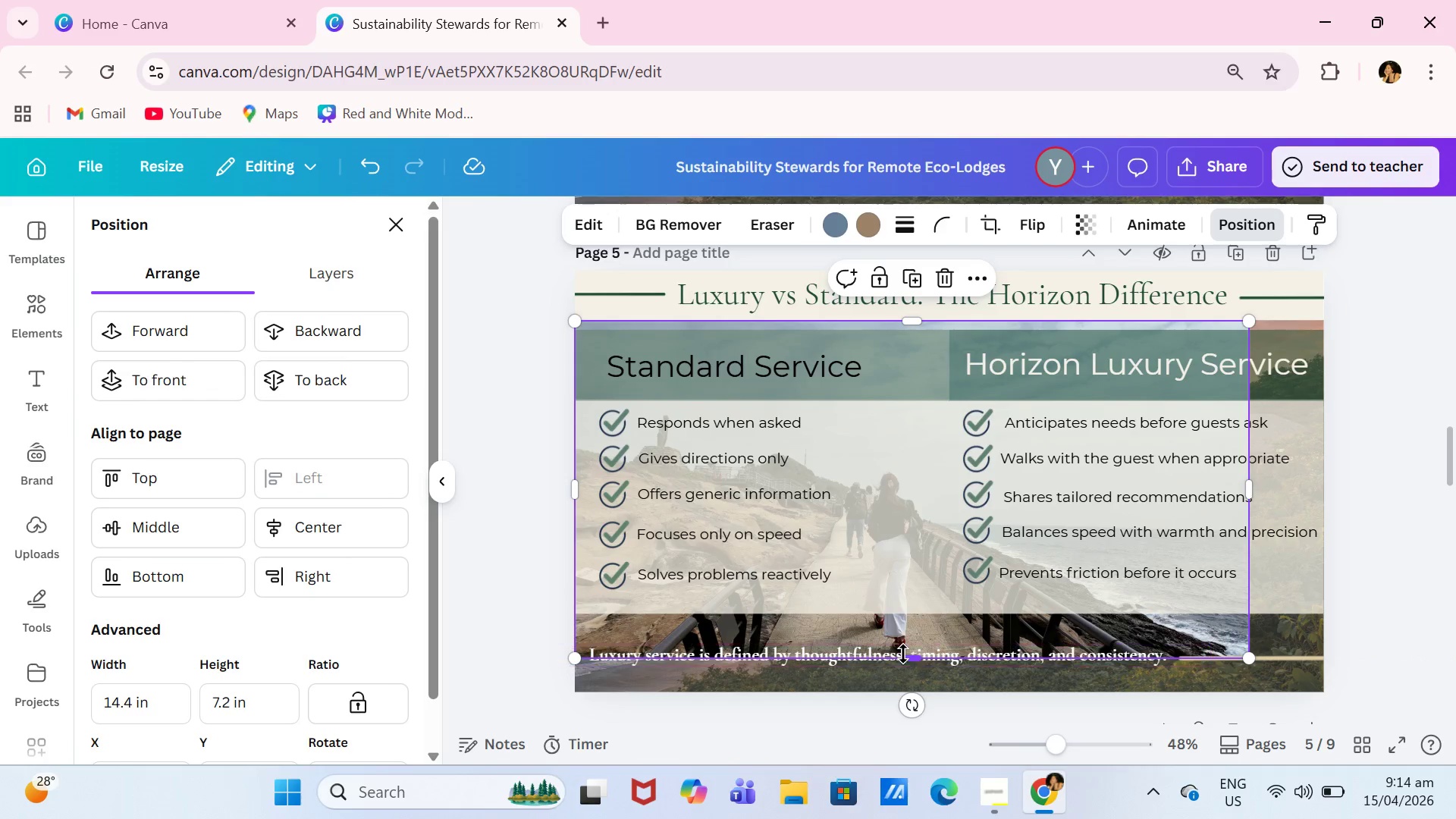 
left_click_drag(start_coordinate=[907, 651], to_coordinate=[910, 690])
 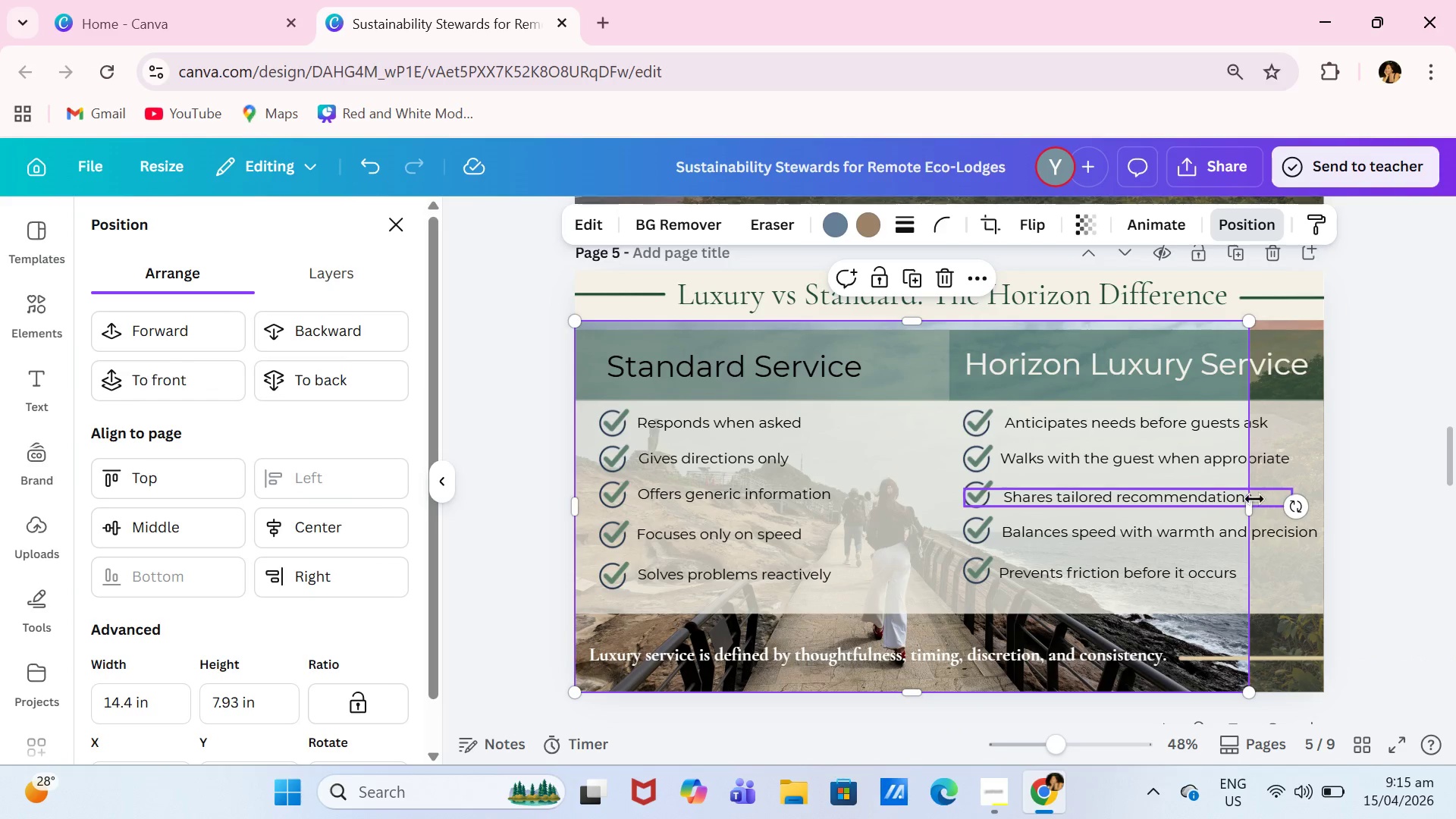 
left_click_drag(start_coordinate=[1242, 503], to_coordinate=[1316, 504])
 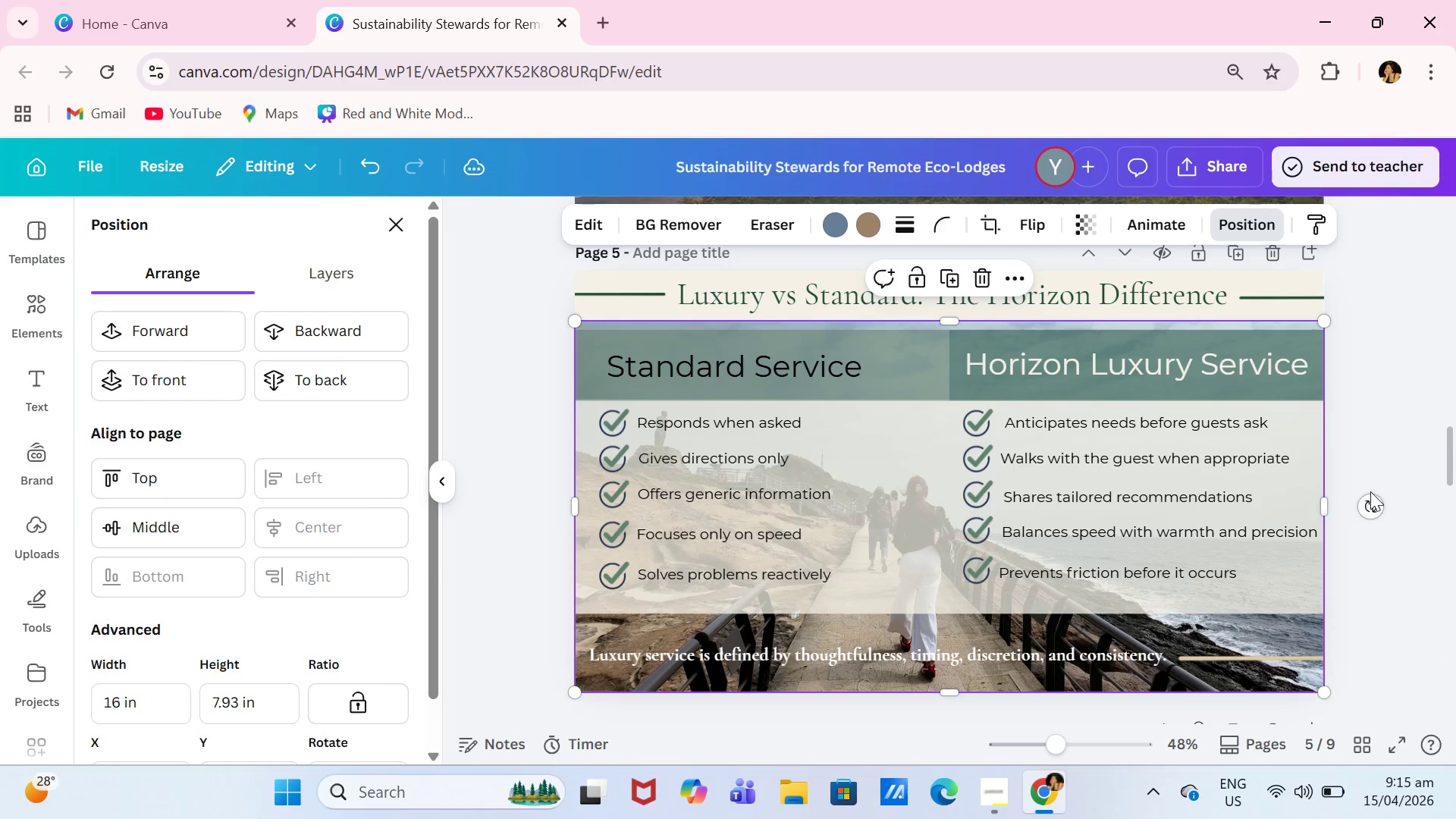 
left_click([1370, 491])
 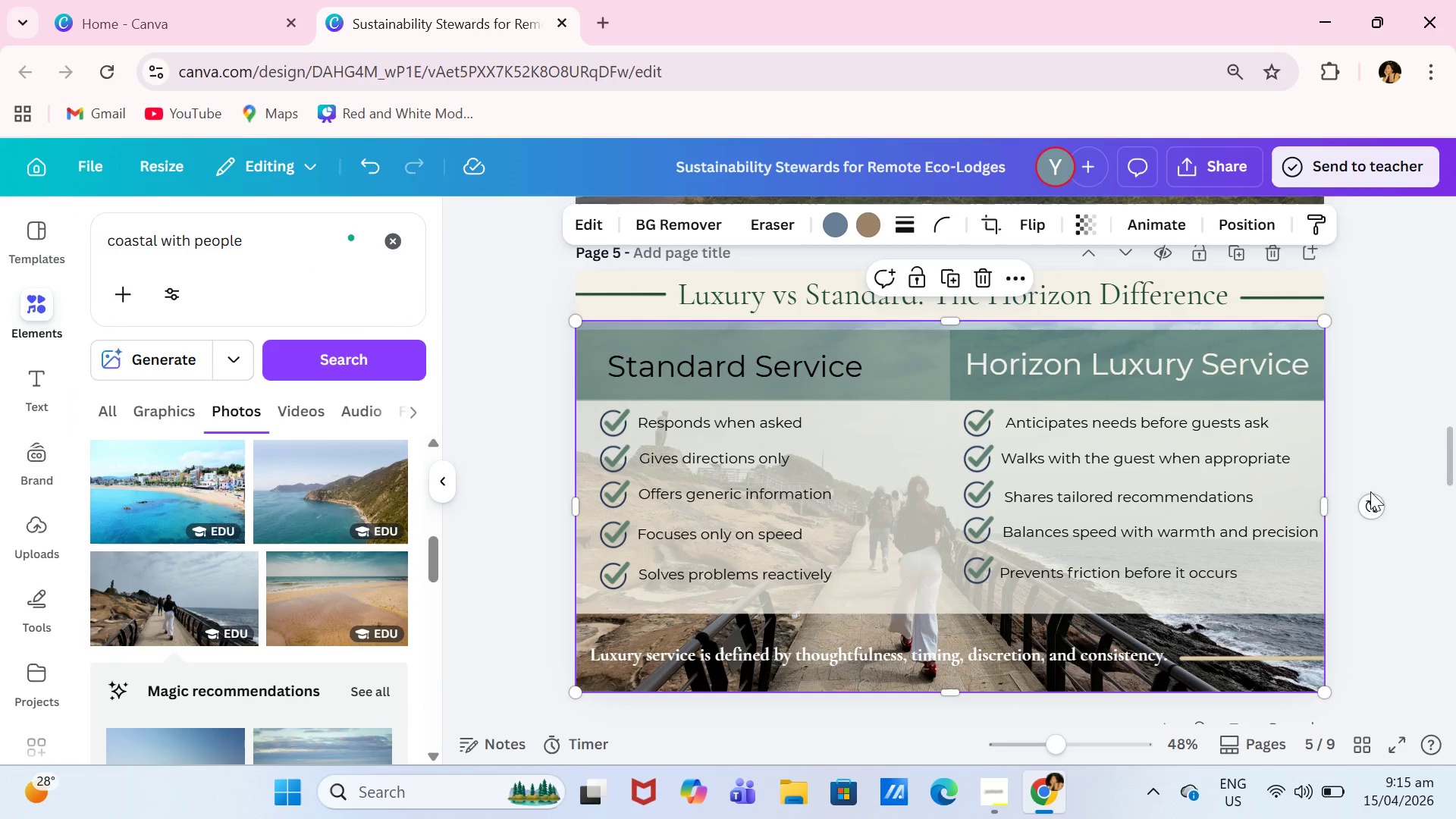 
left_click([1370, 491])
 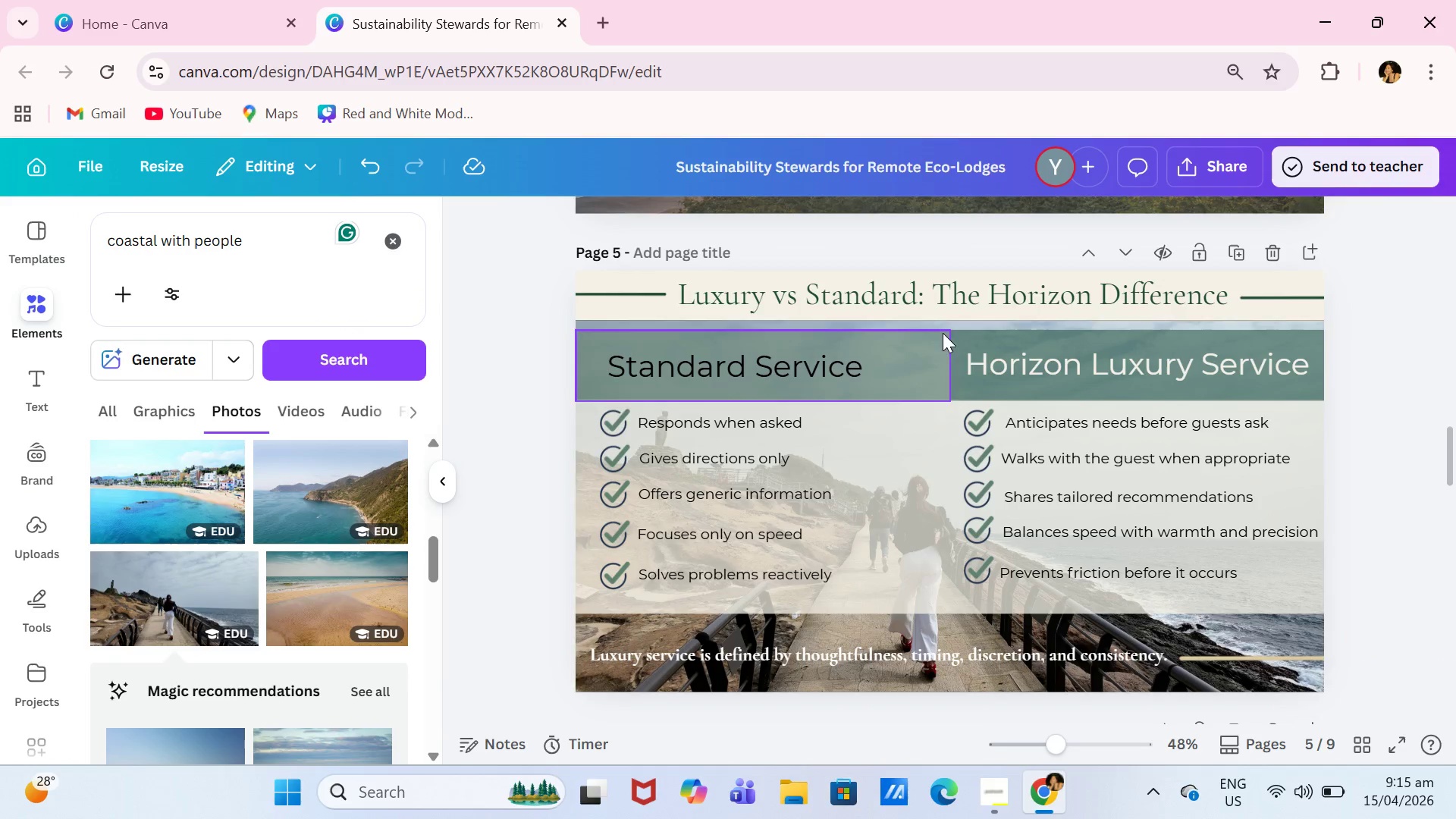 
left_click([999, 322])
 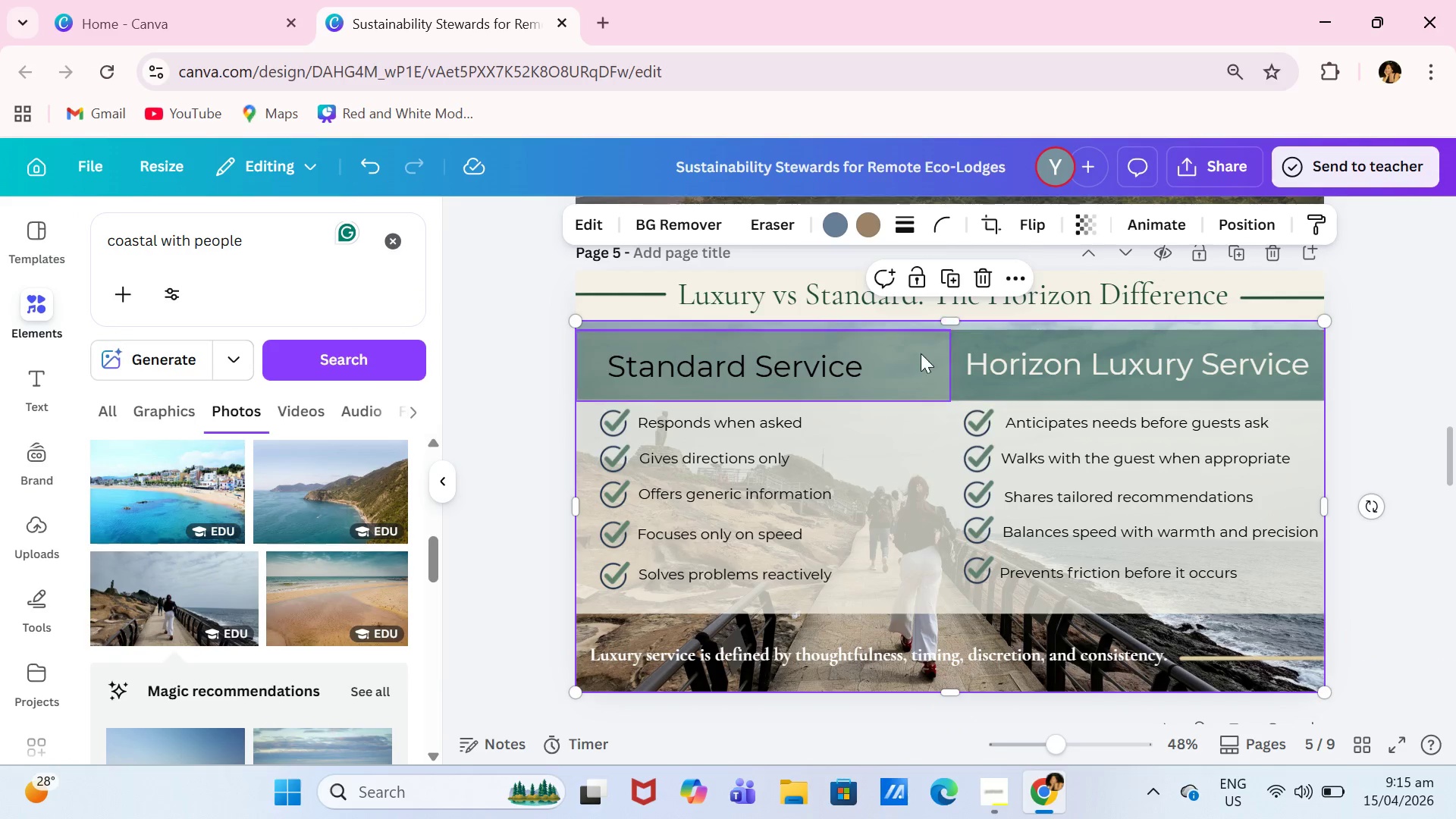 
left_click([920, 356])
 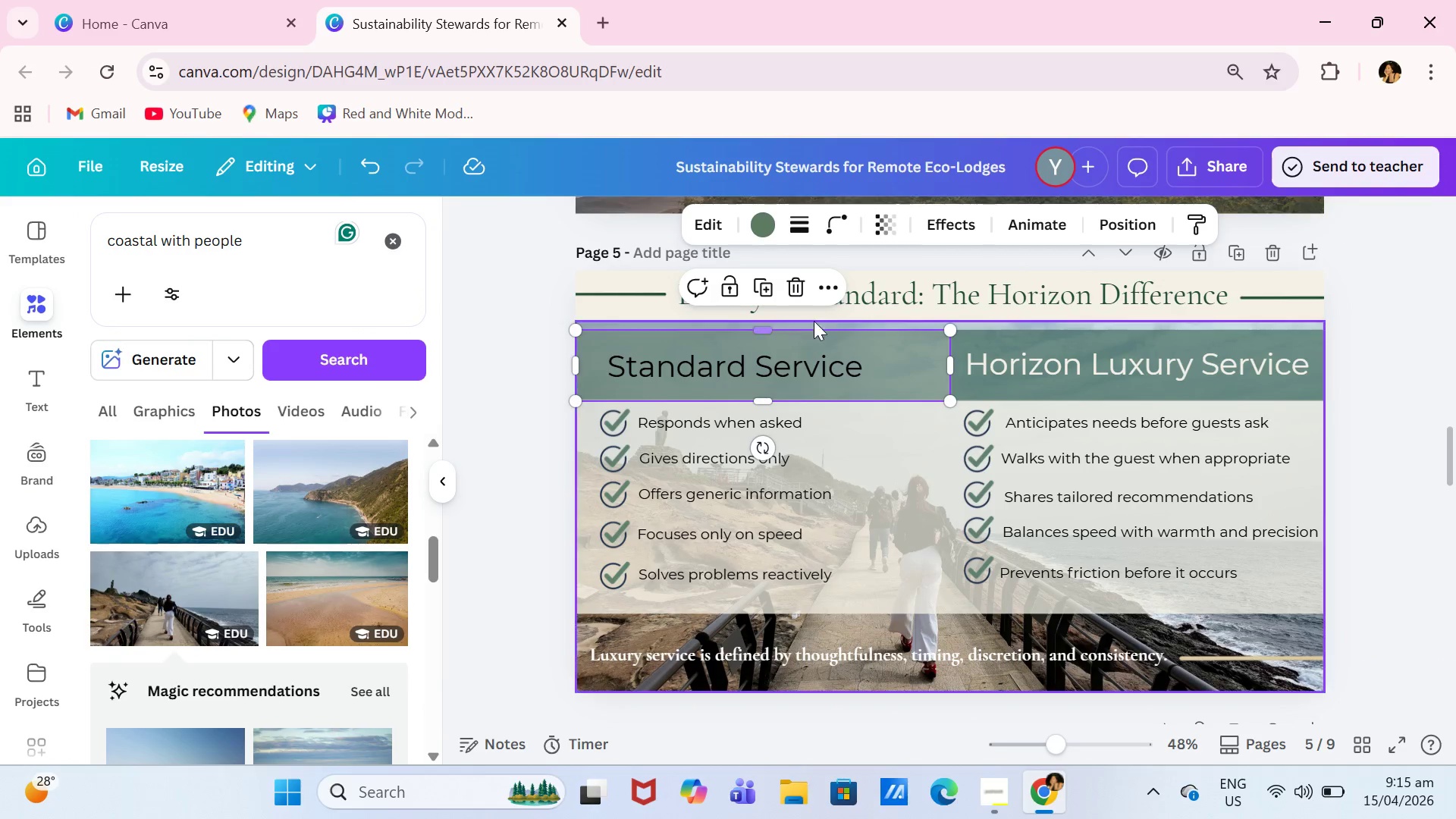 
left_click([836, 321])
 